 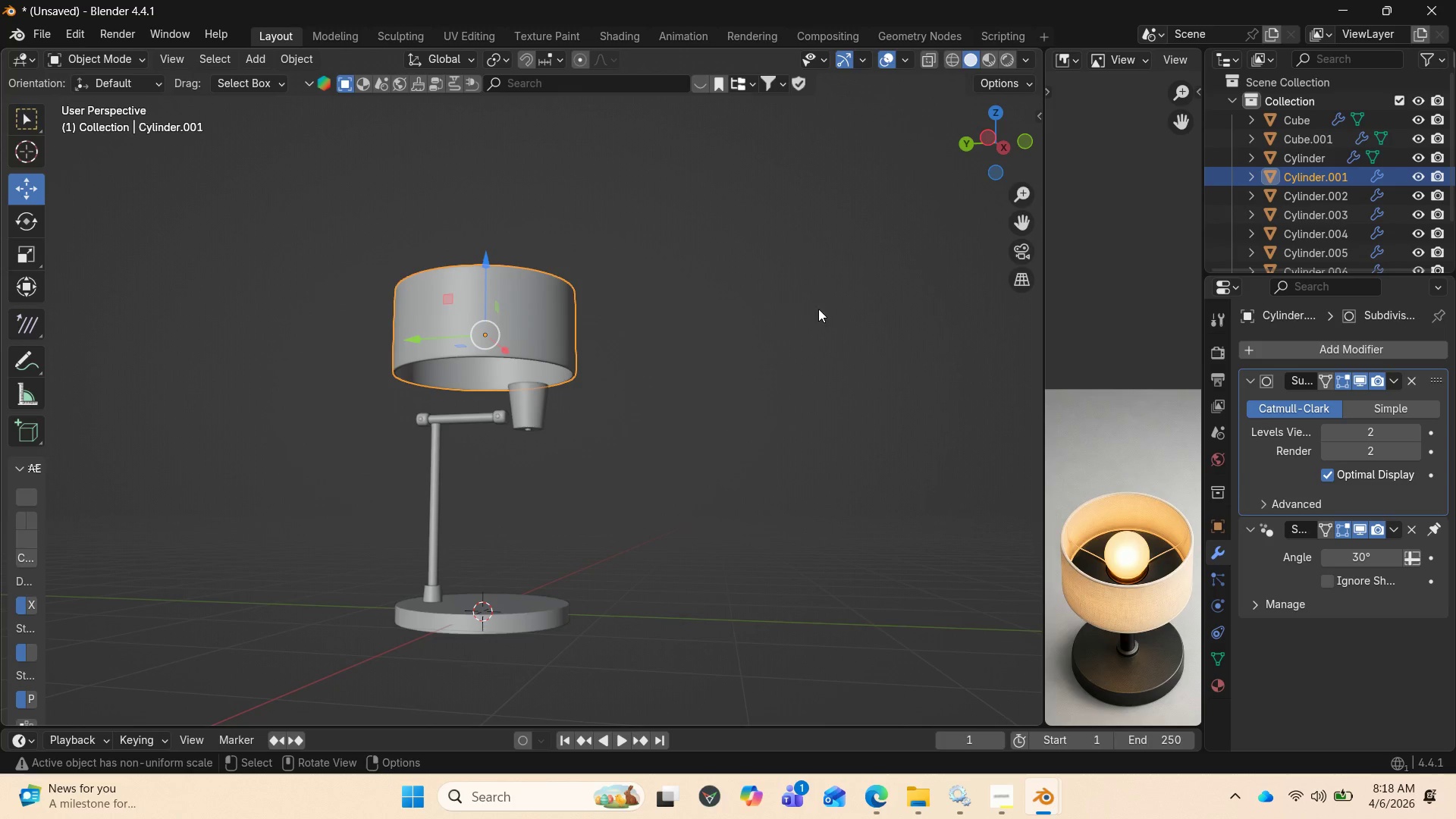 
left_click([522, 400])
 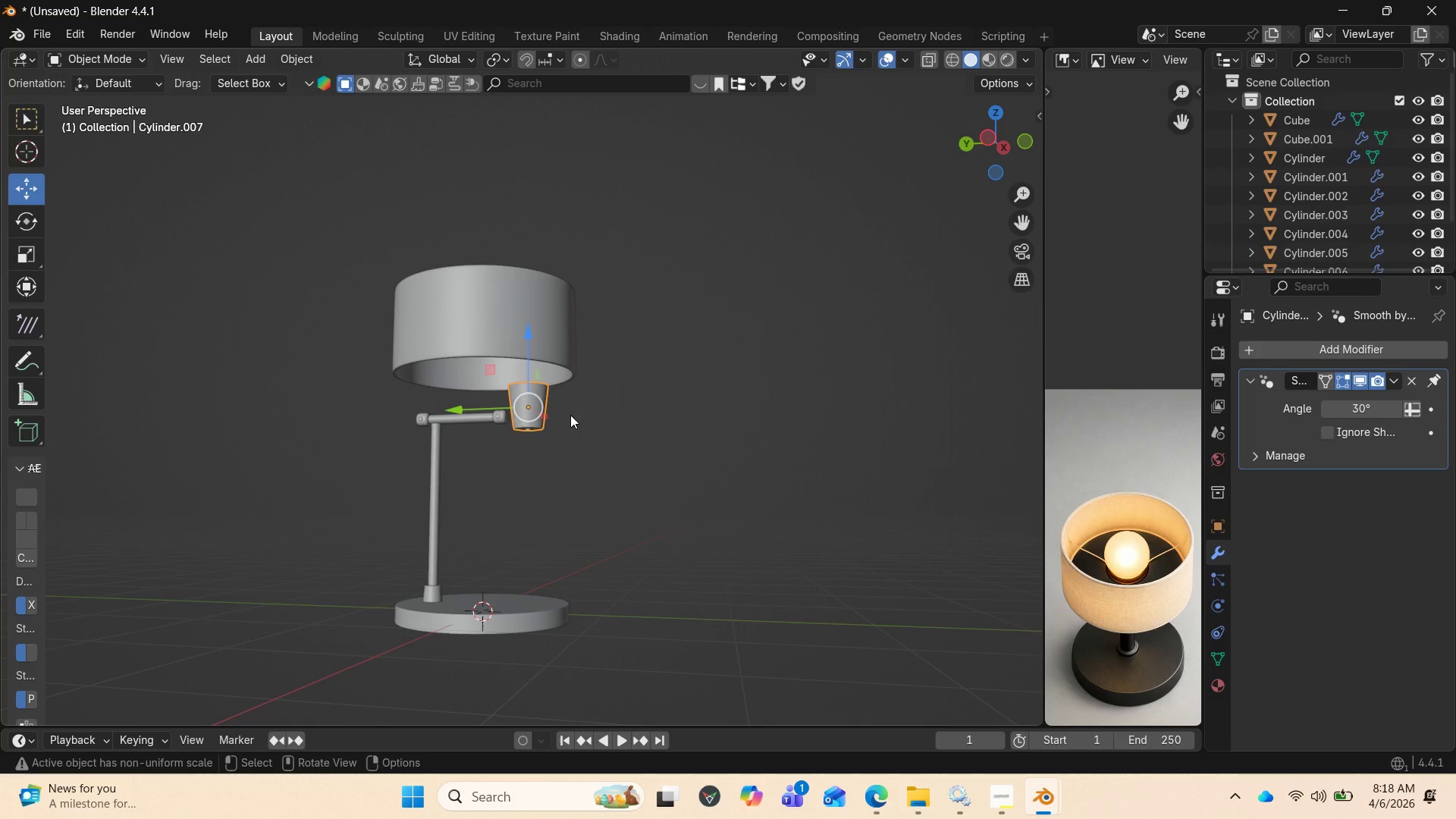 
scroll: coordinate [560, 437], scroll_direction: up, amount: 5.0
 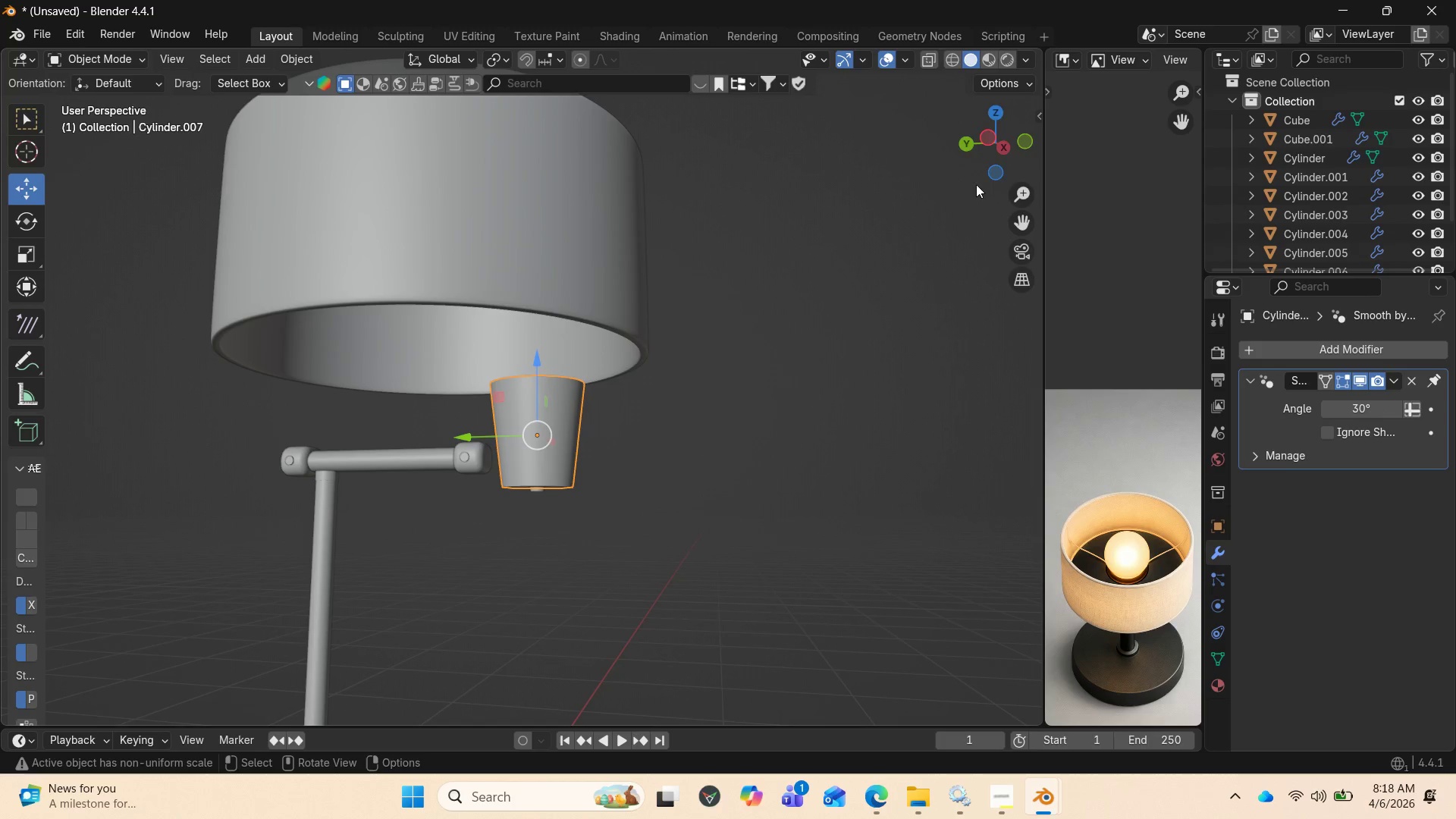 
left_click_drag(start_coordinate=[994, 157], to_coordinate=[982, 112])
 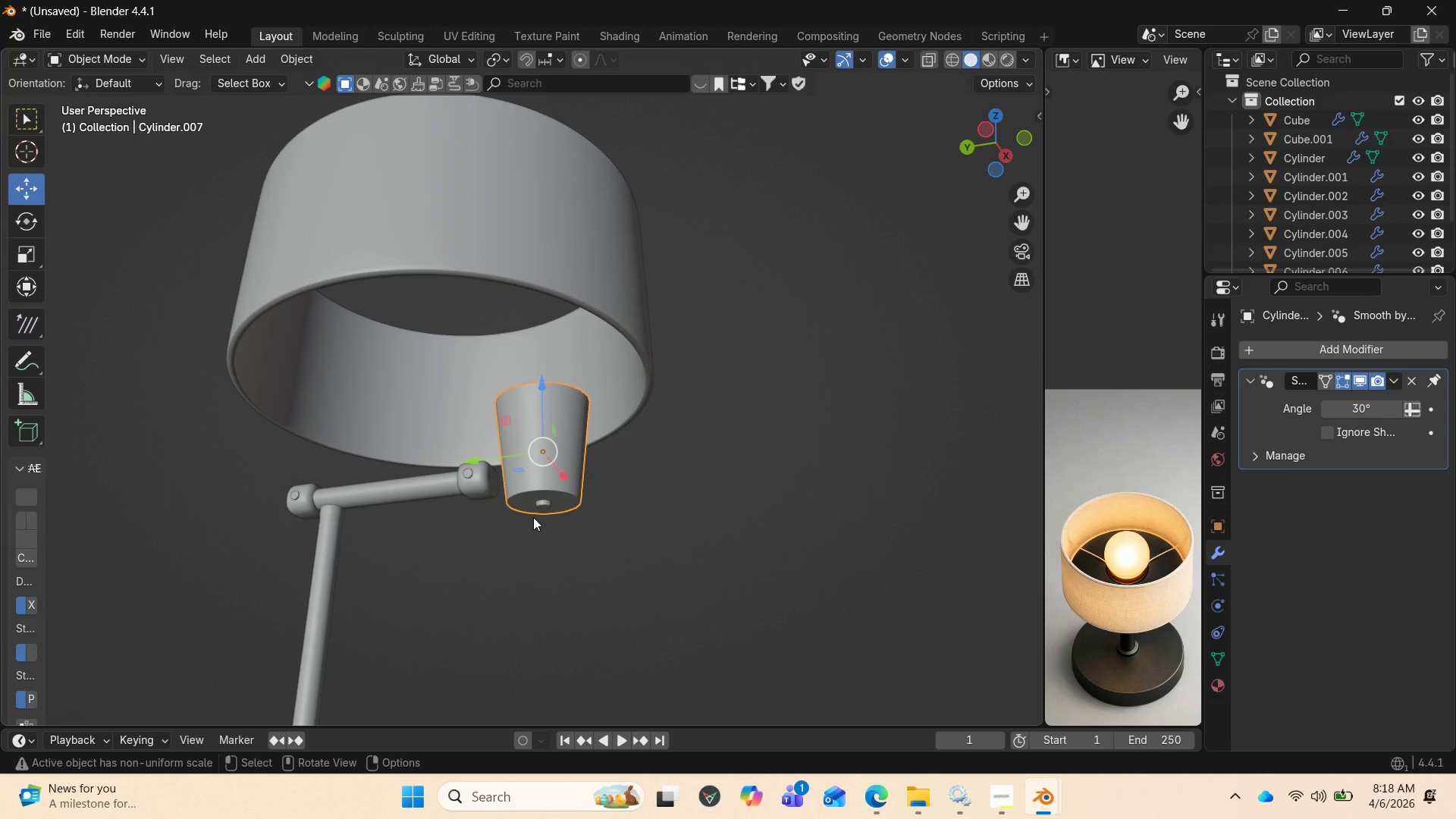 
hold_key(key=ShiftLeft, duration=1.72)
 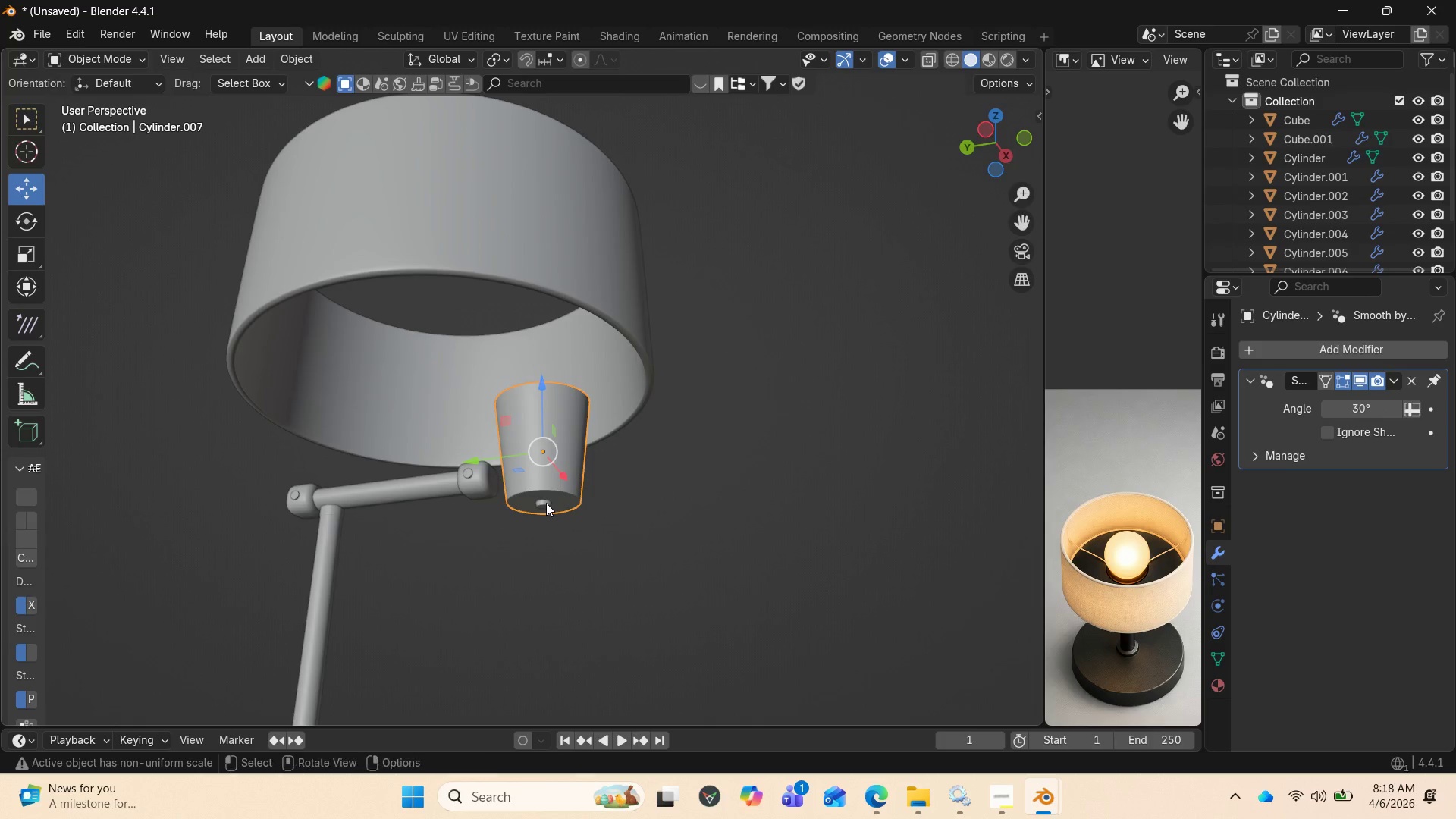 
left_click([546, 503])
 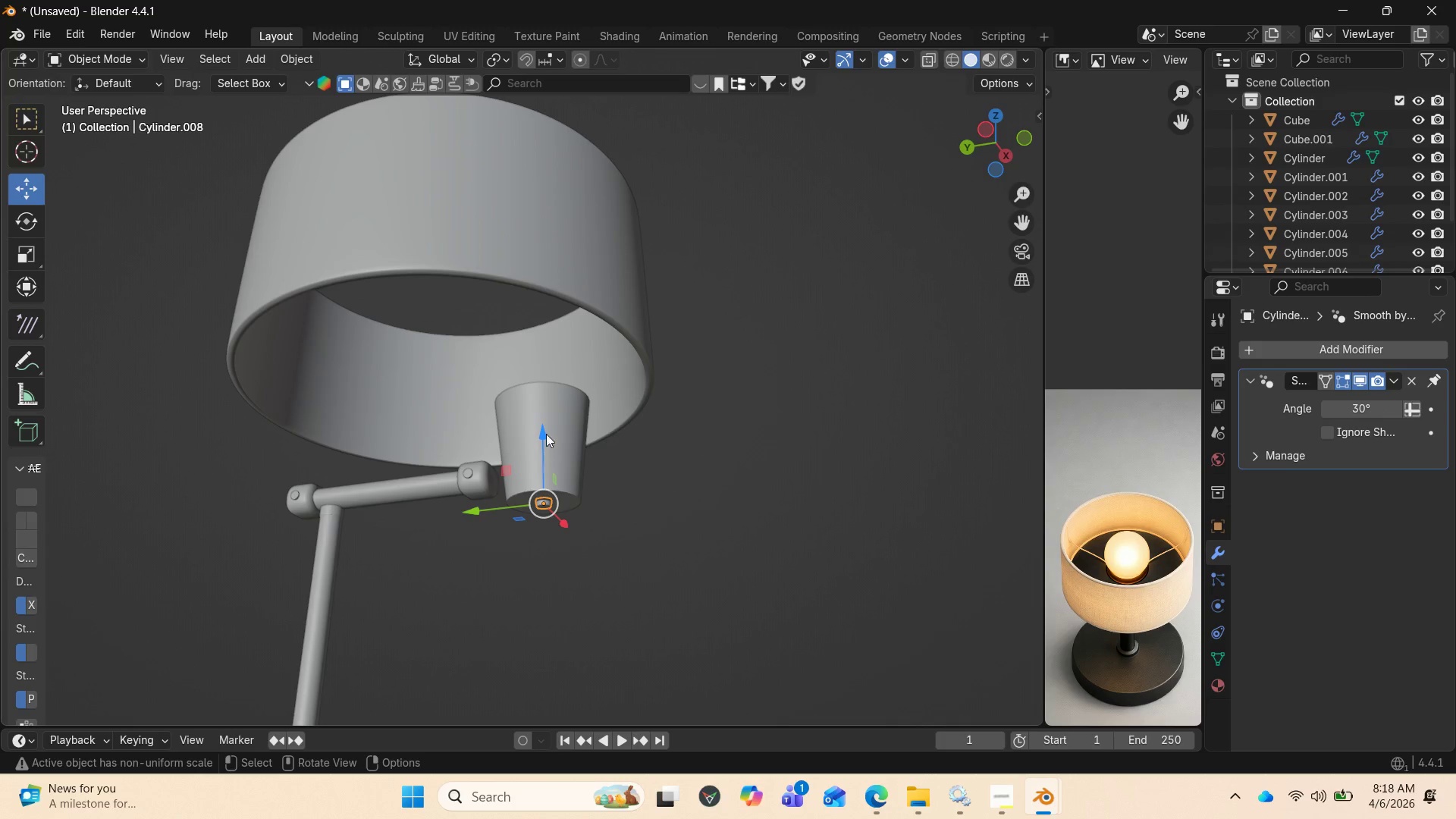 
left_click_drag(start_coordinate=[546, 434], to_coordinate=[544, 438])
 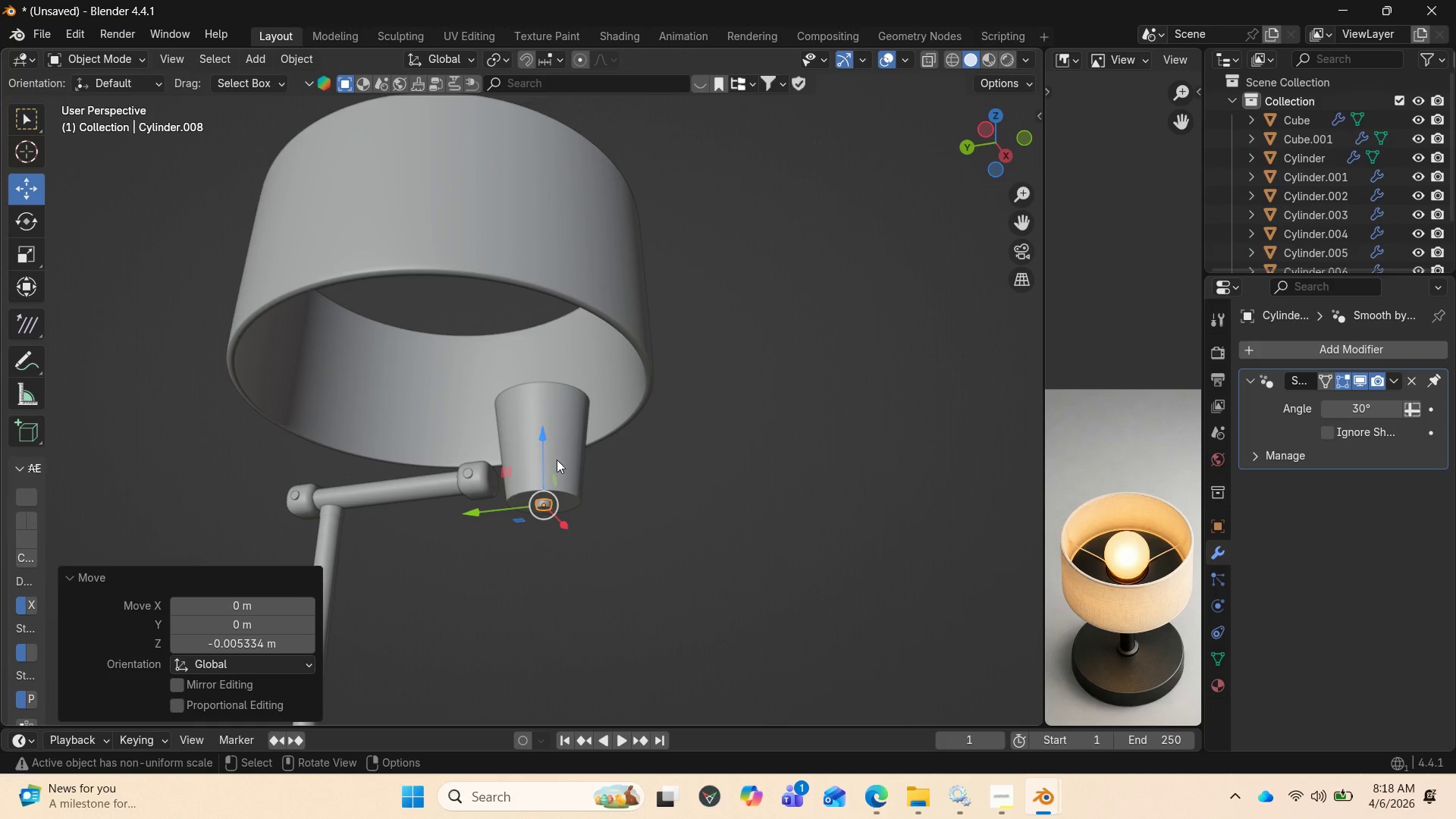 
scroll: coordinate [580, 463], scroll_direction: up, amount: 3.0
 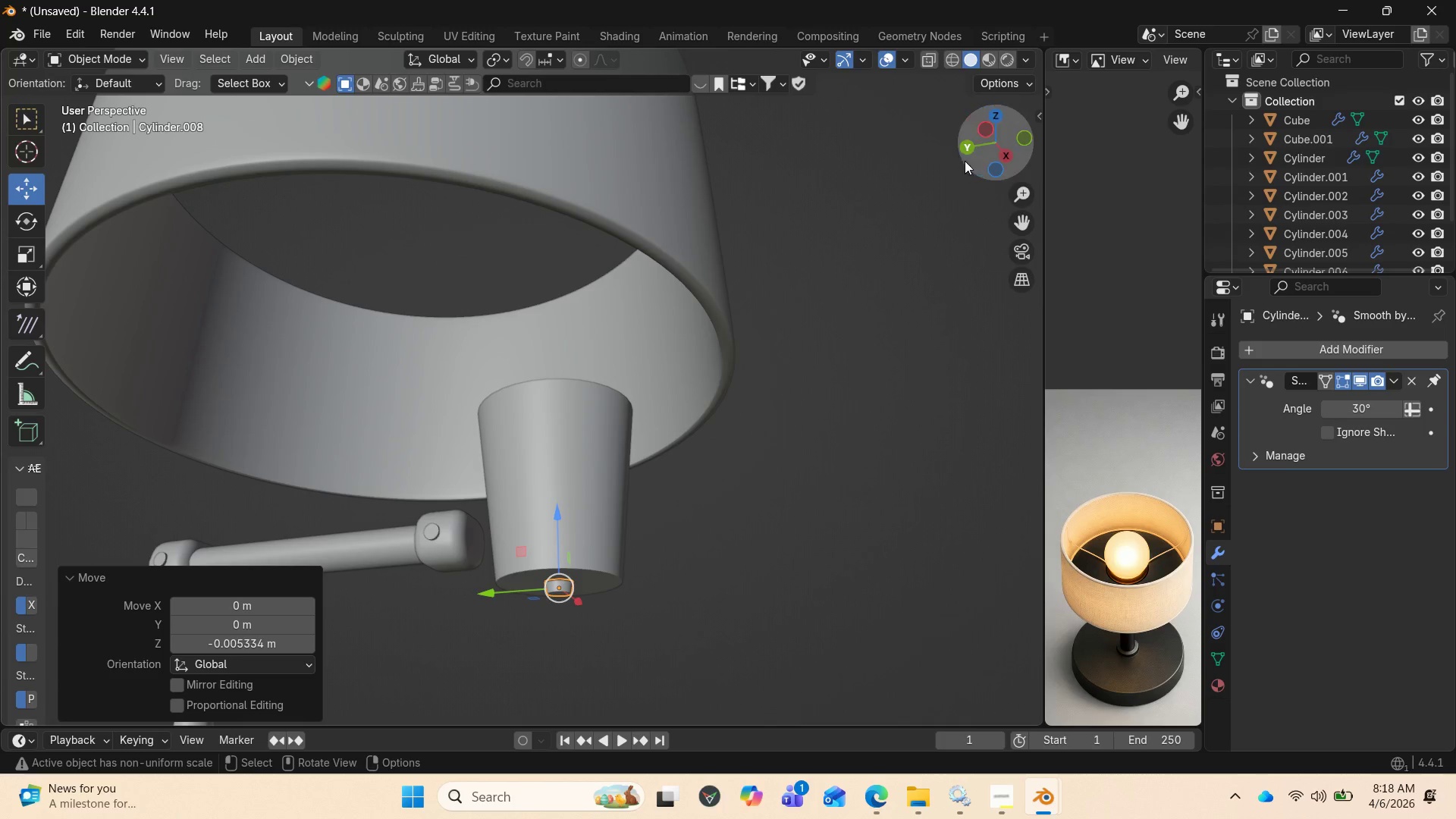 
left_click_drag(start_coordinate=[982, 150], to_coordinate=[687, 128])
 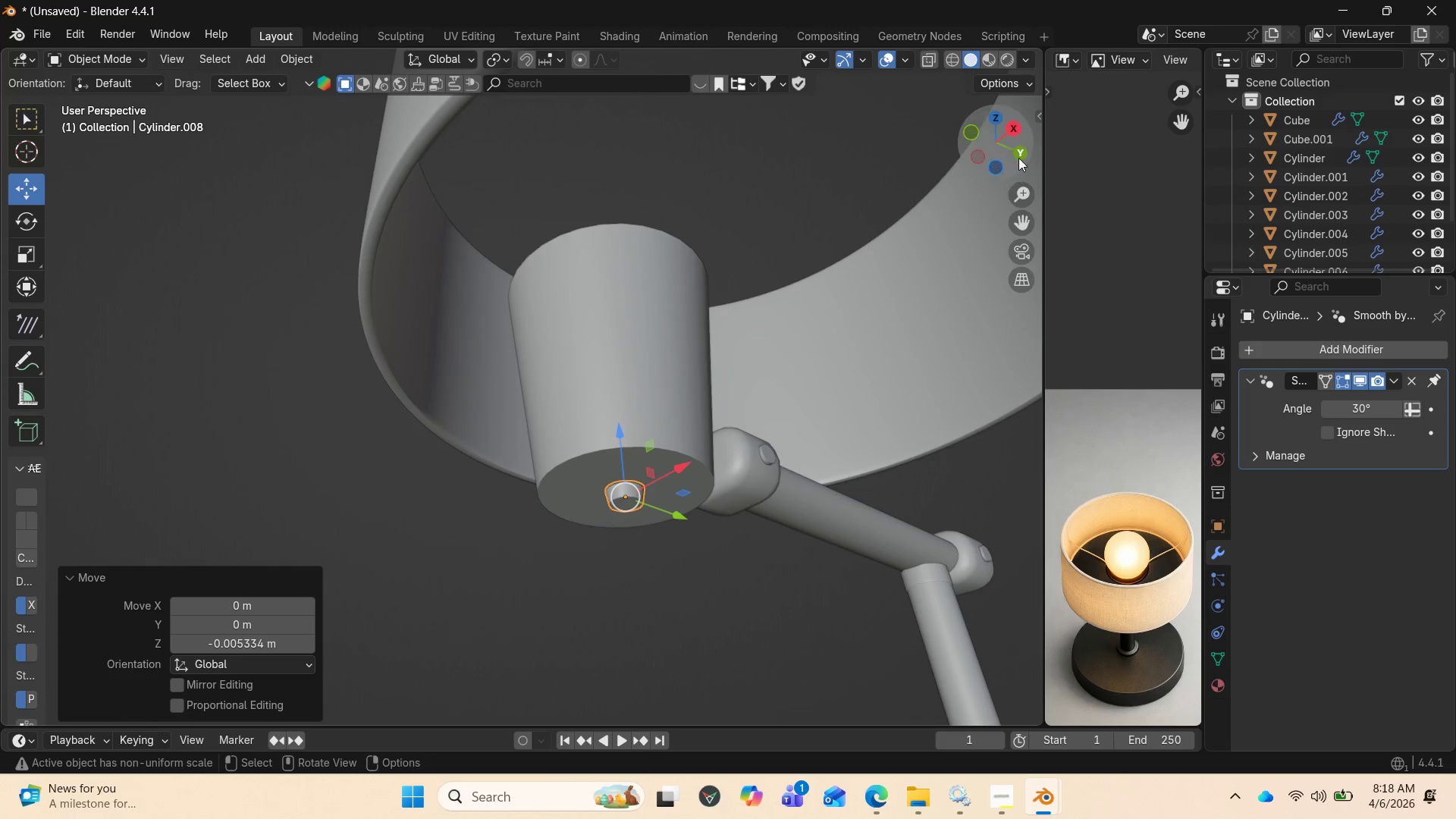 
left_click_drag(start_coordinate=[1003, 148], to_coordinate=[286, 196])
 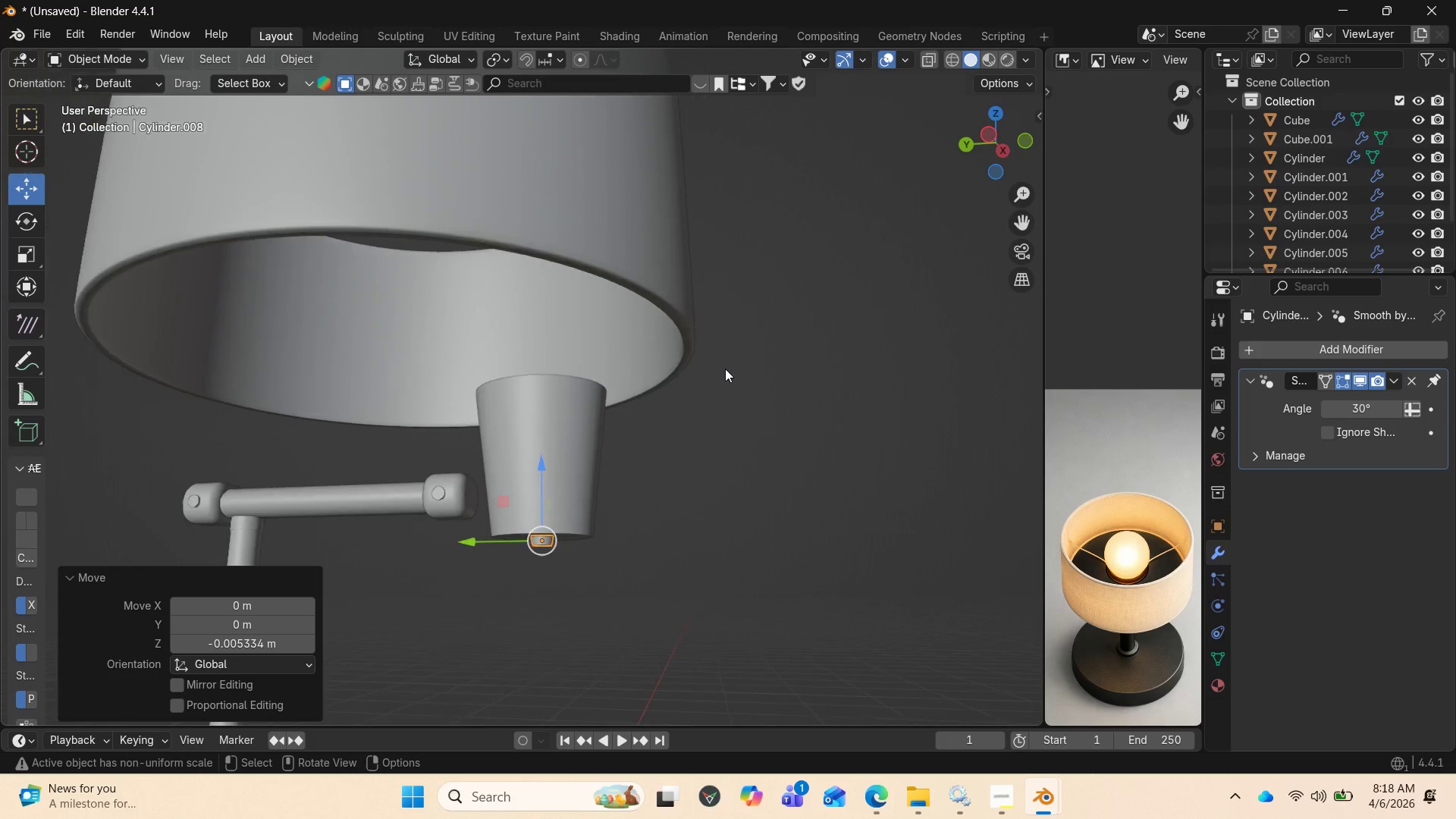 
scroll: coordinate [725, 369], scroll_direction: down, amount: 3.0
 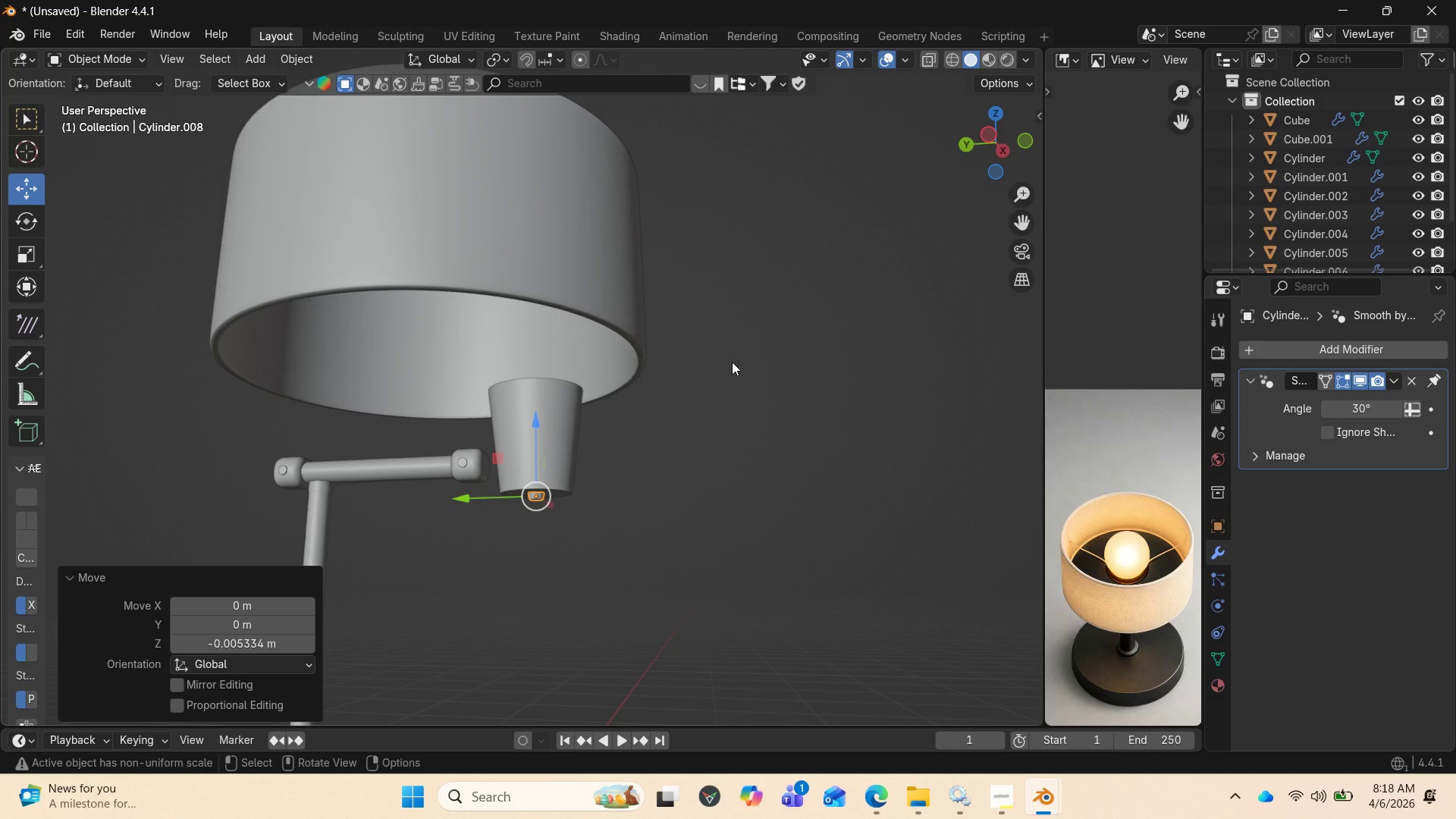 
left_click([596, 275])
 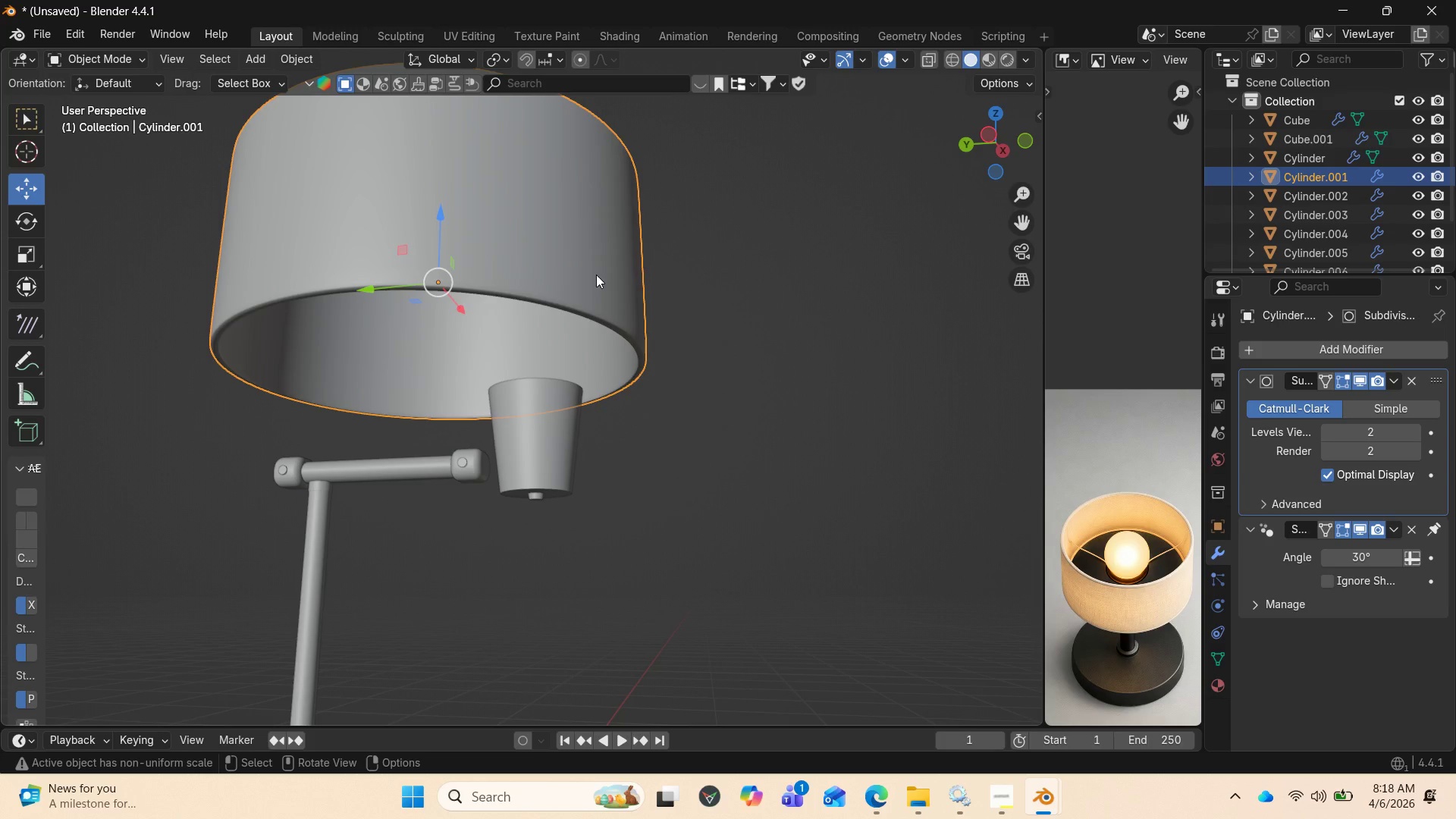 
key(Tab)
 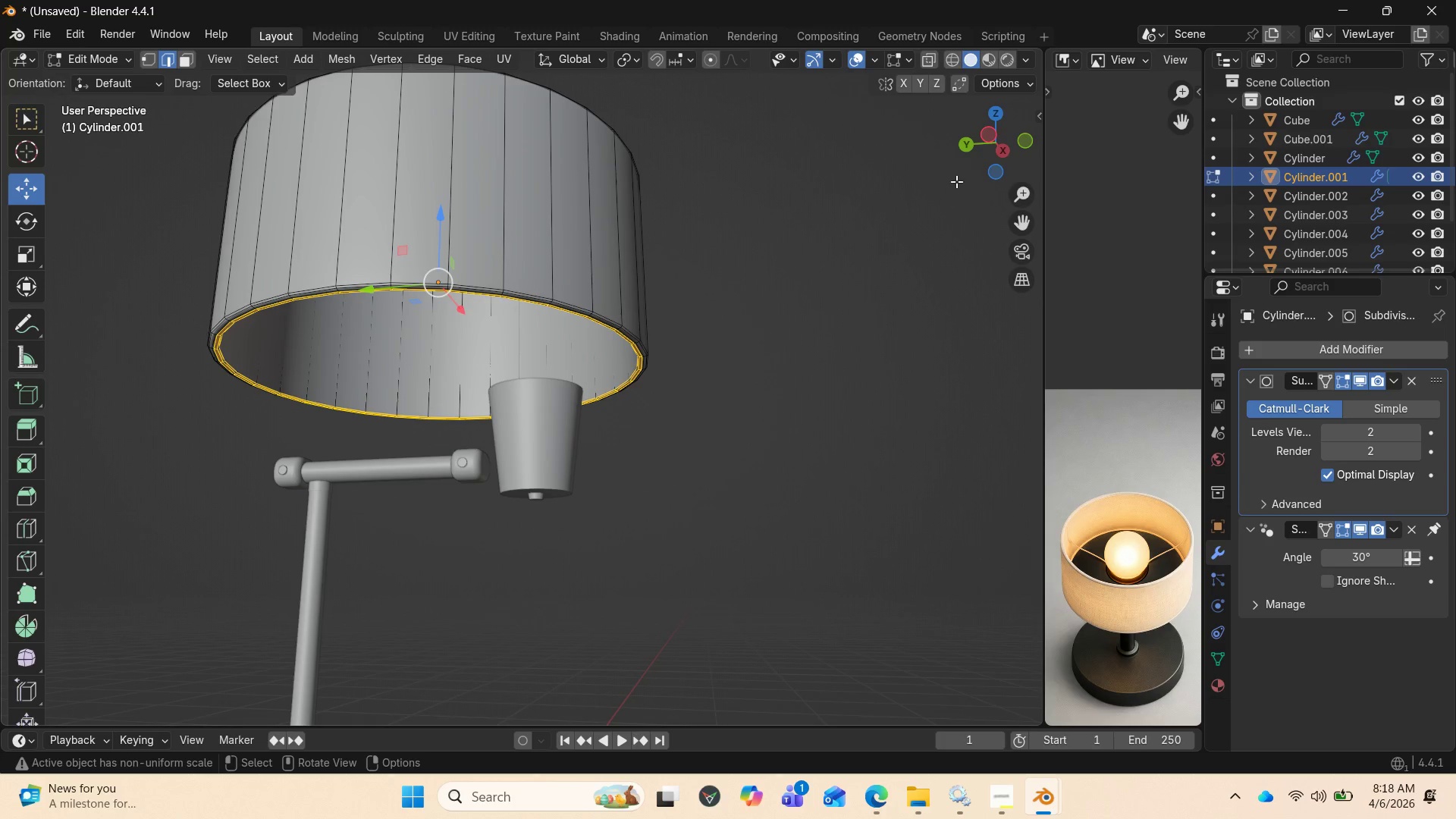 
left_click_drag(start_coordinate=[990, 150], to_coordinate=[356, 309])
 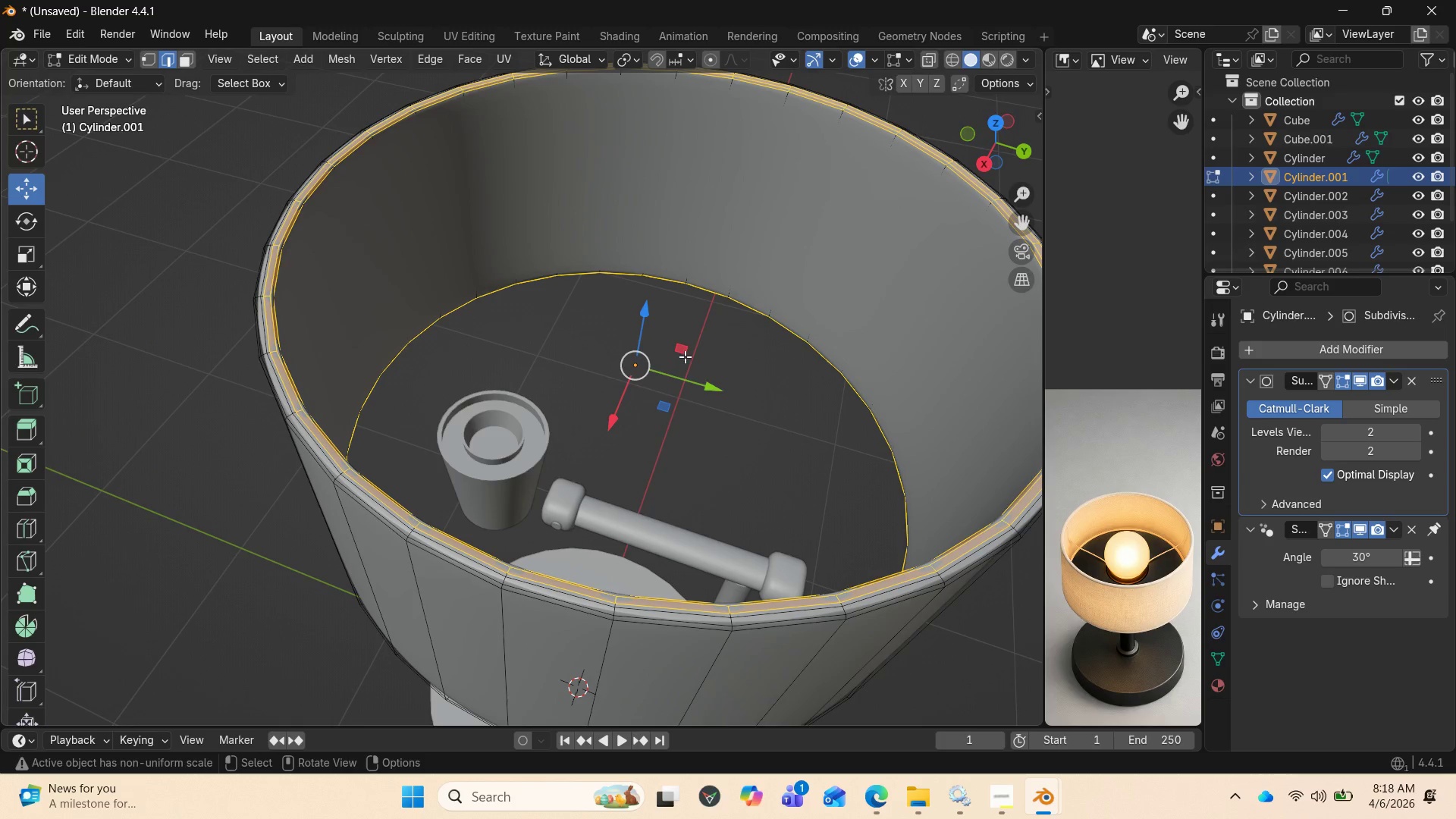 
key(Tab)
 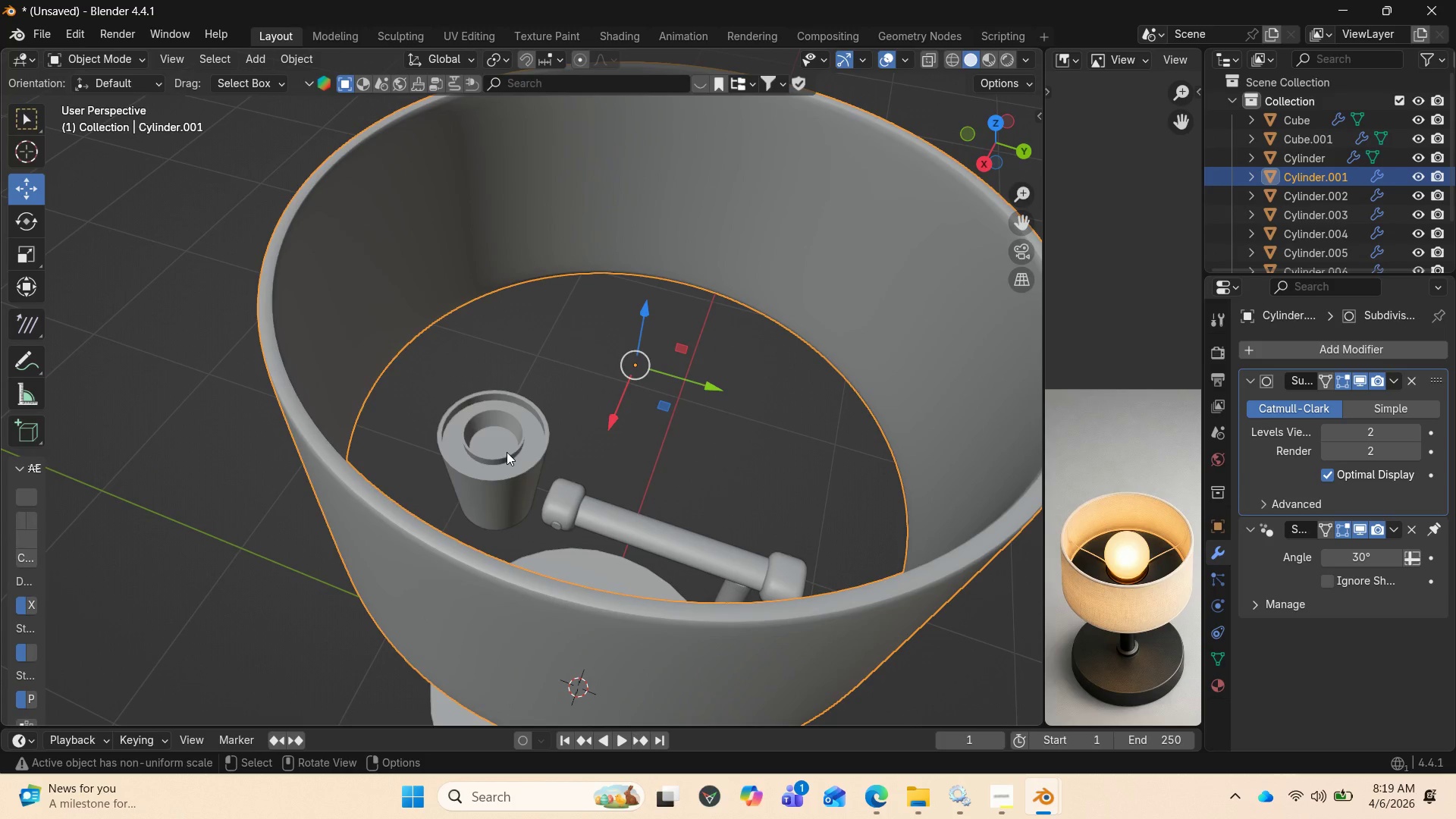 
left_click([507, 452])
 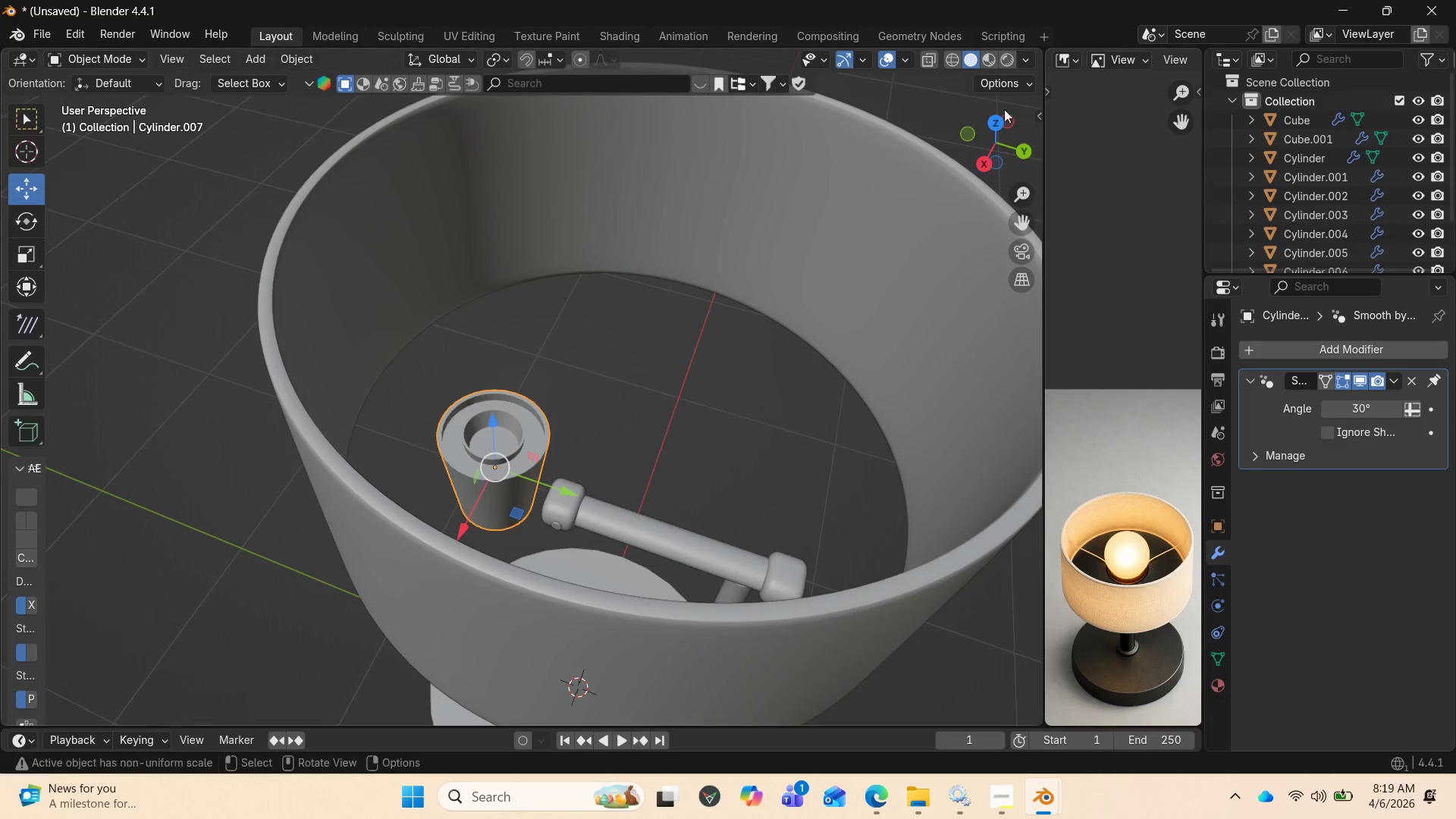 
left_click_drag(start_coordinate=[974, 131], to_coordinate=[1028, 646])
 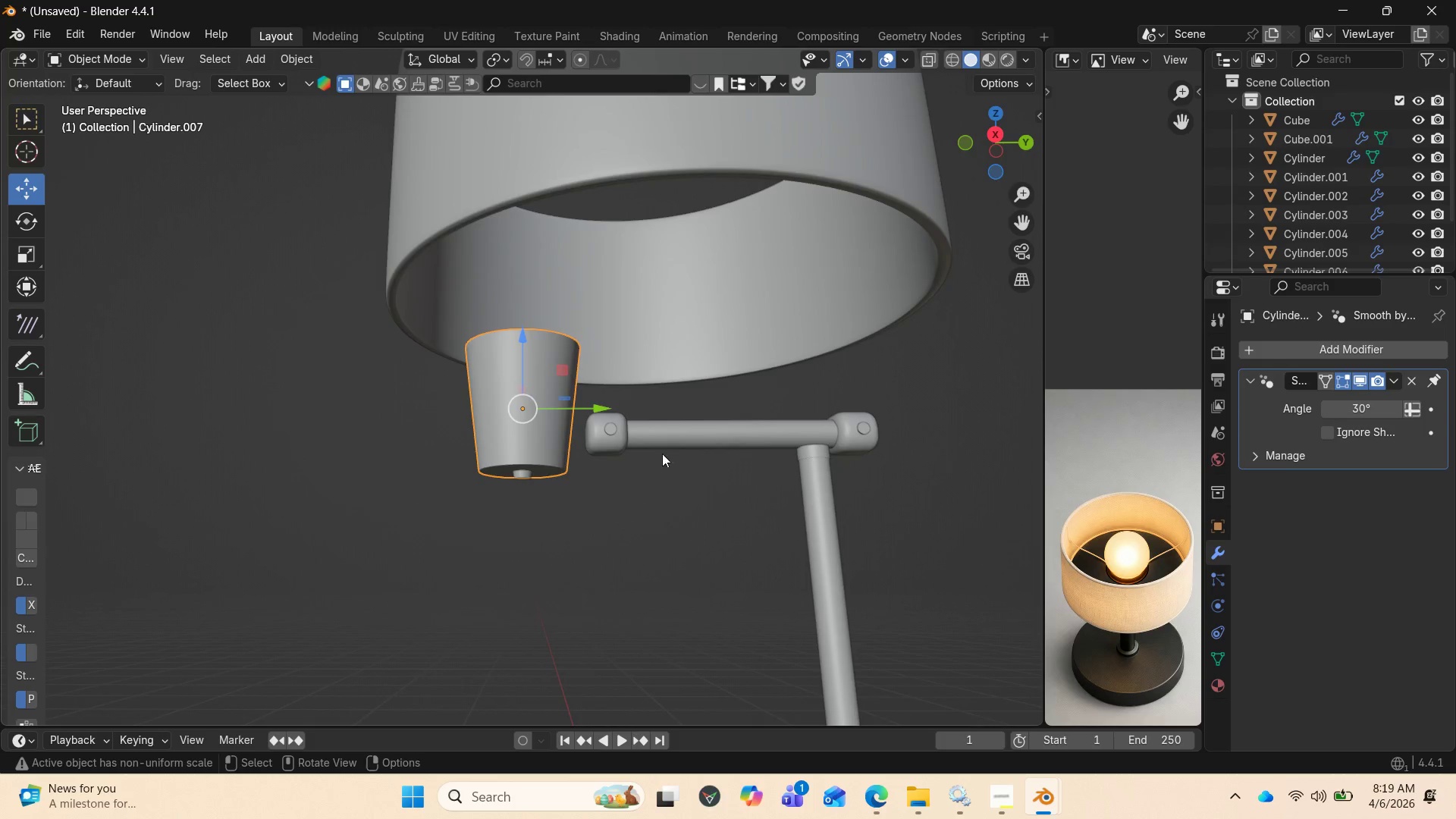 
hold_key(key=CapsLock, duration=1.5)
 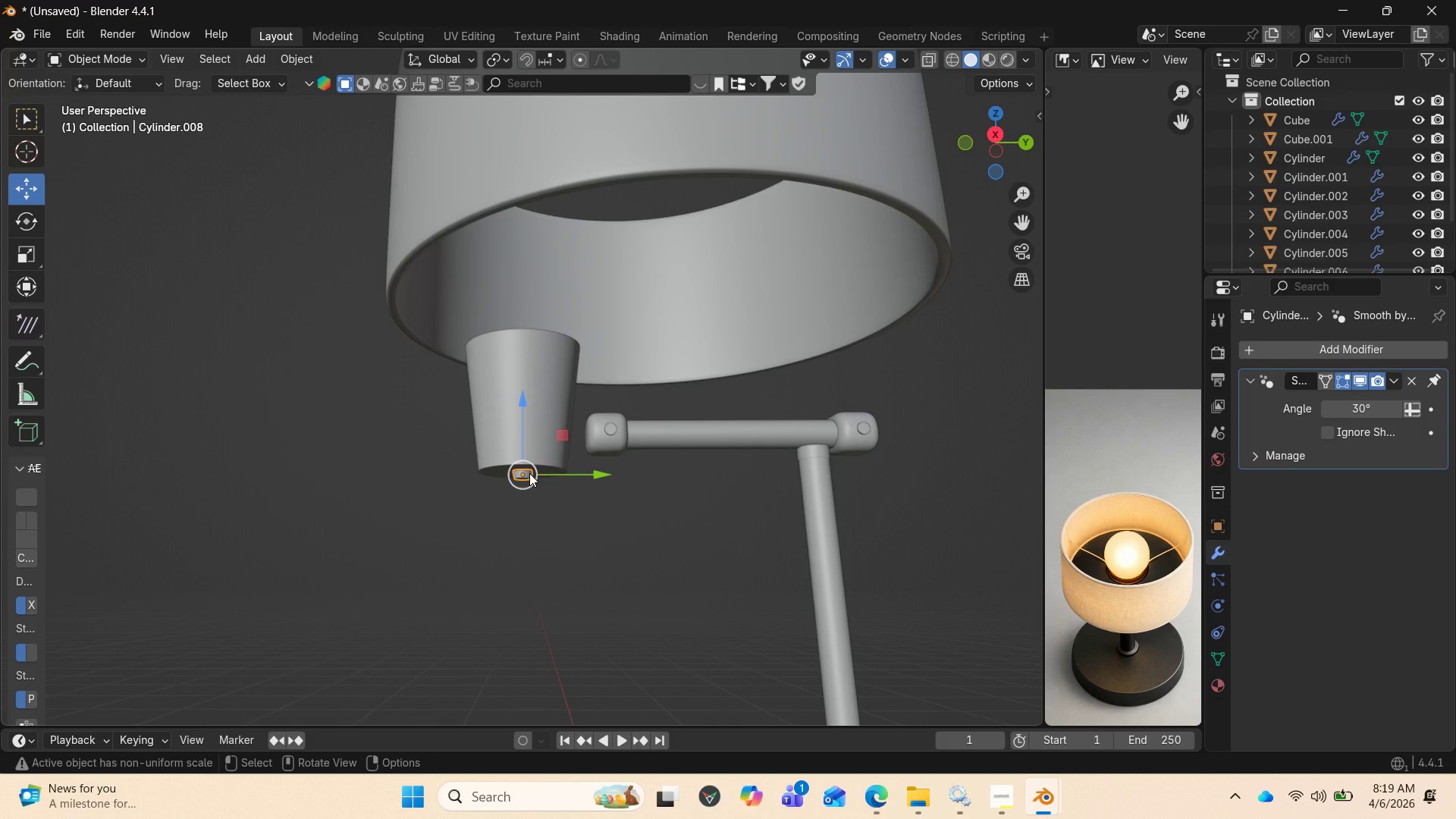 
left_click([524, 478])
 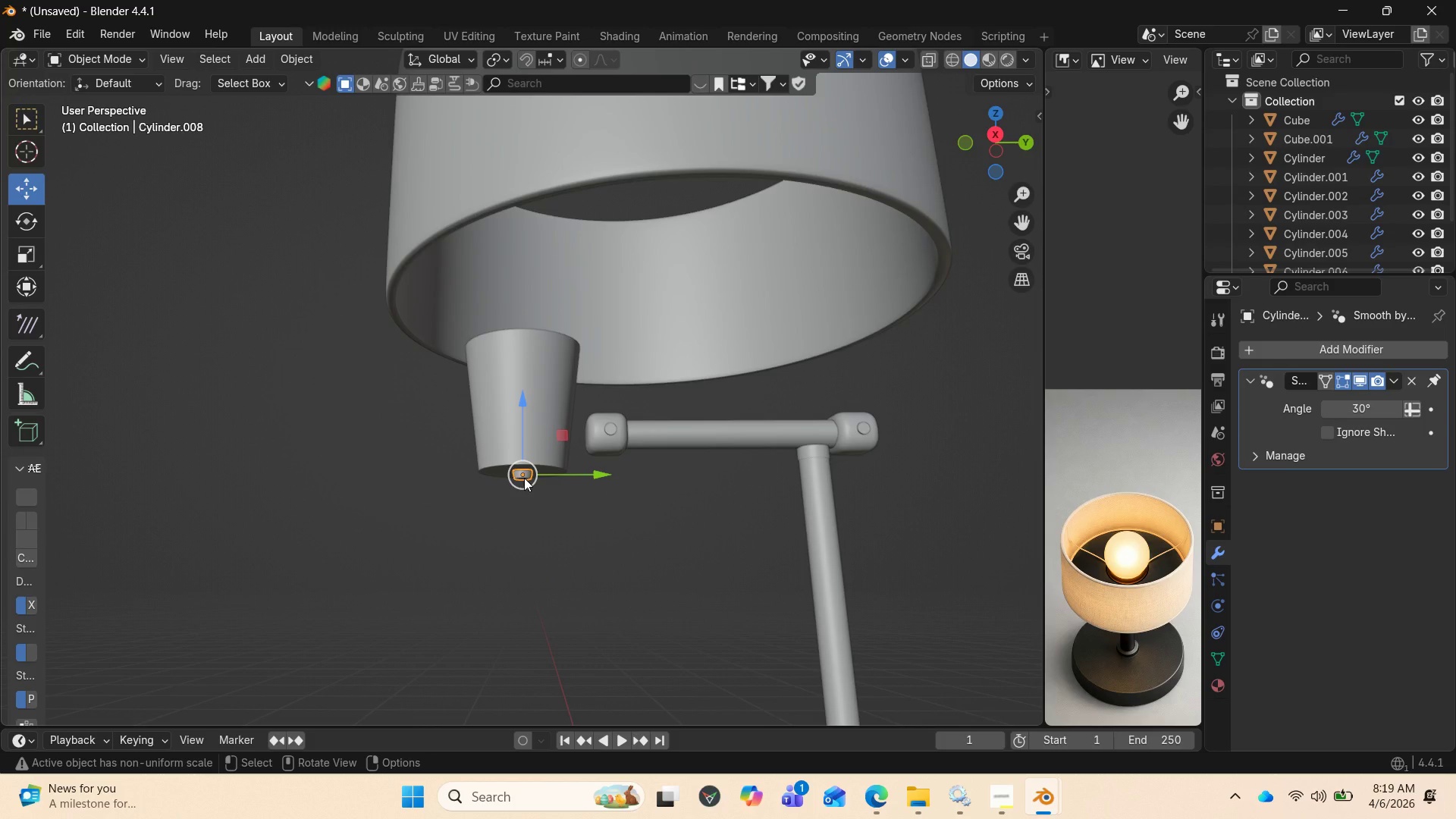 
key(CapsLock)
 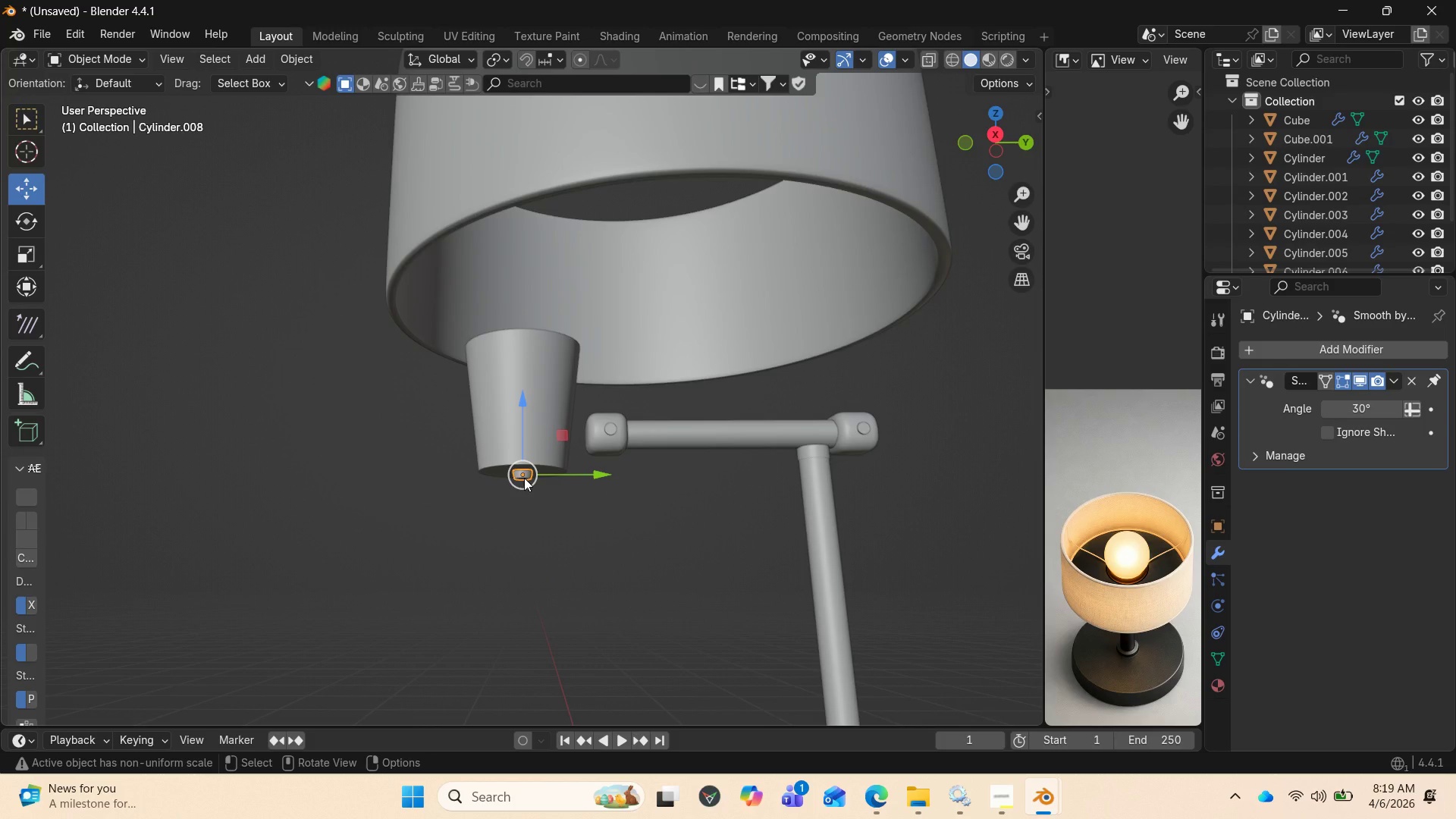 
key(CapsLock)
 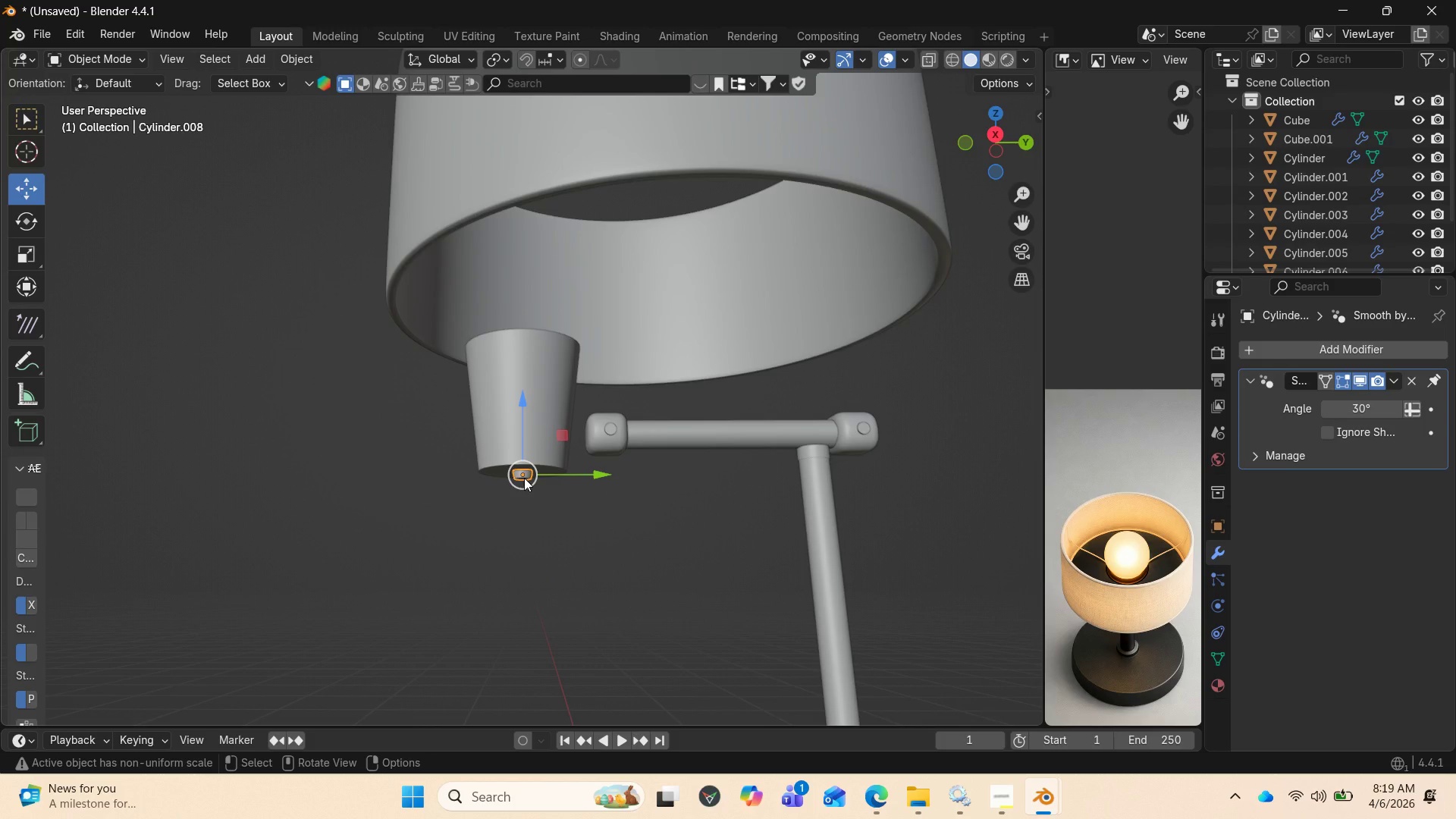 
key(CapsLock)
 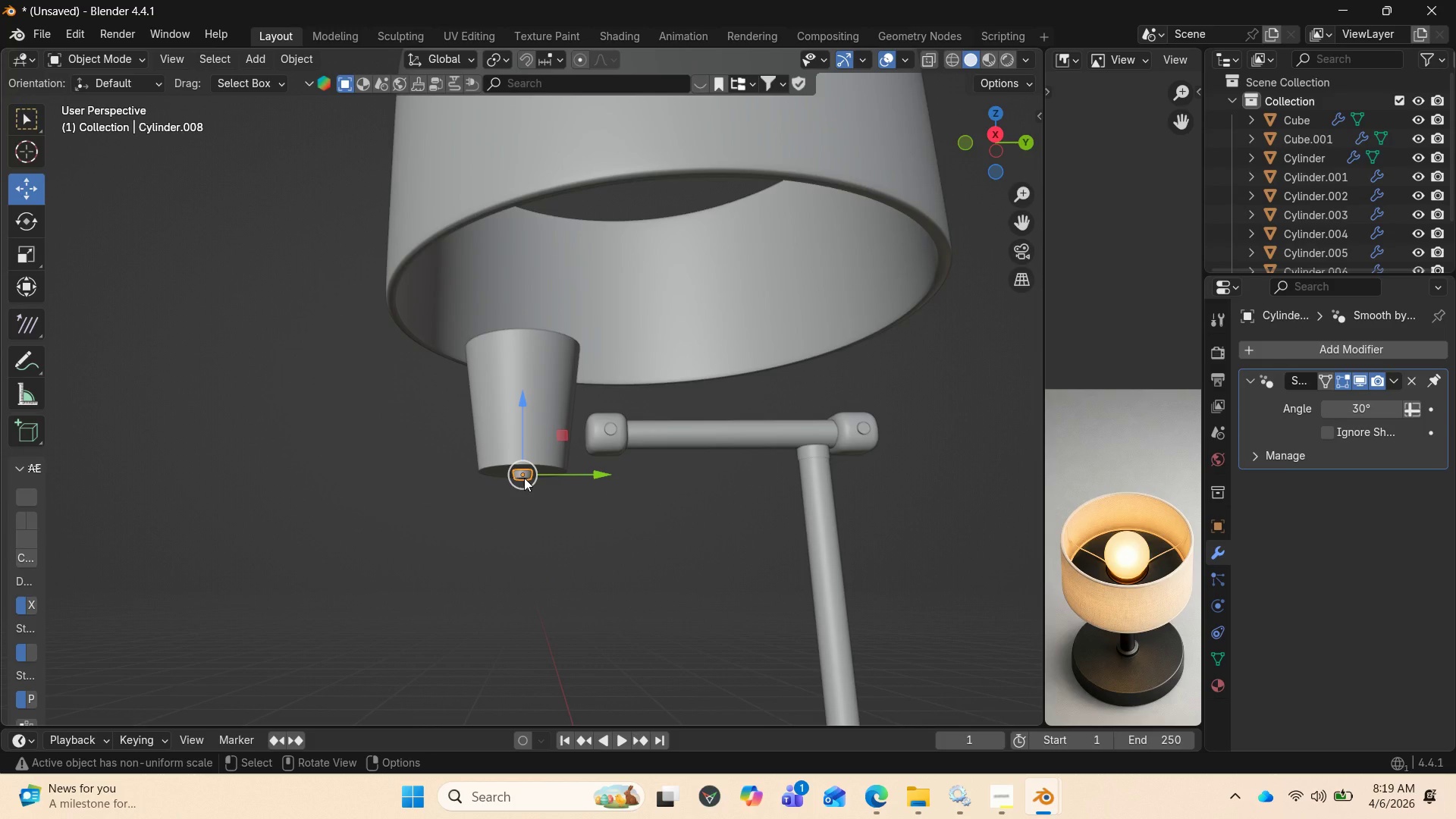 
key(CapsLock)
 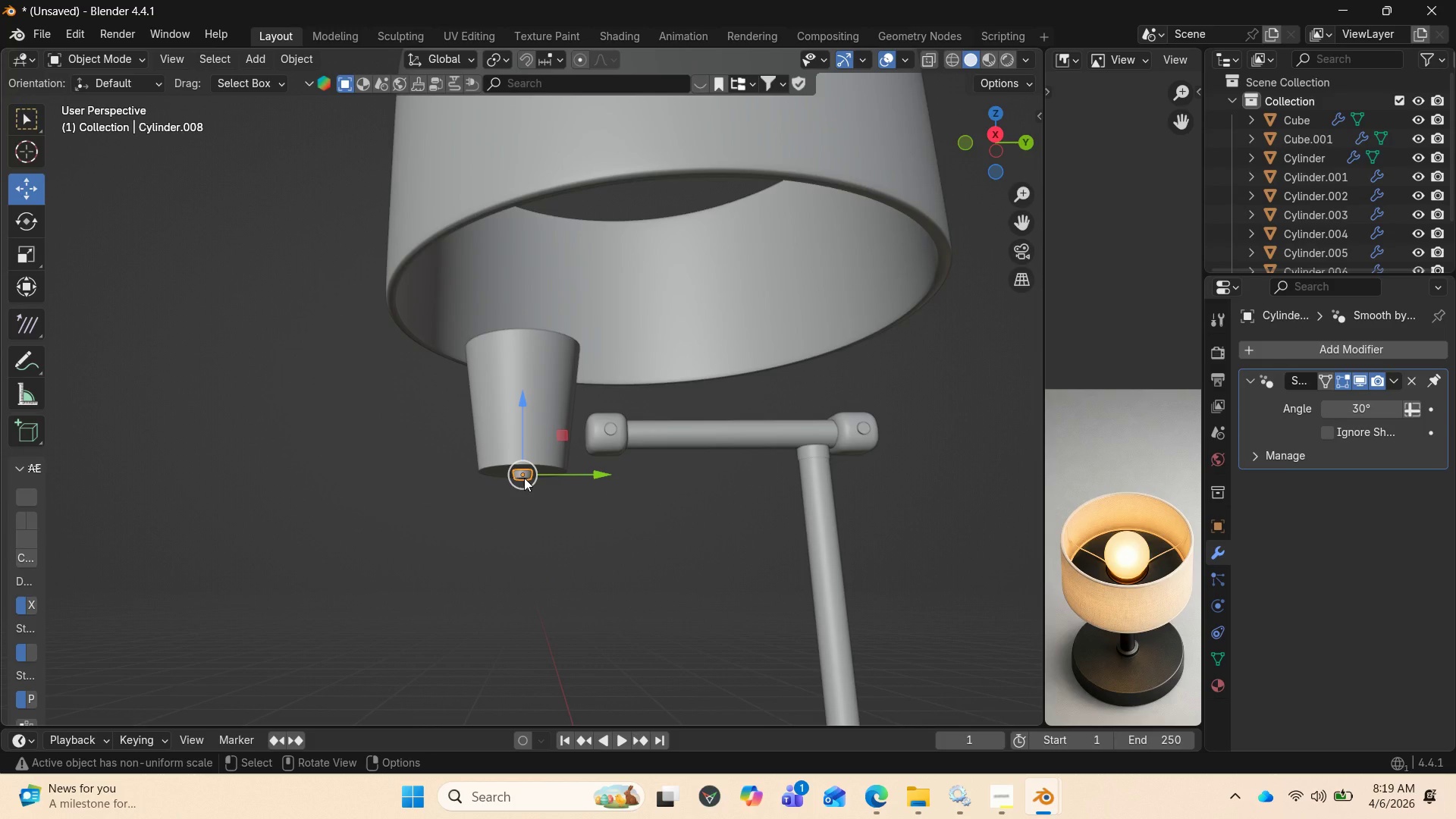 
key(CapsLock)
 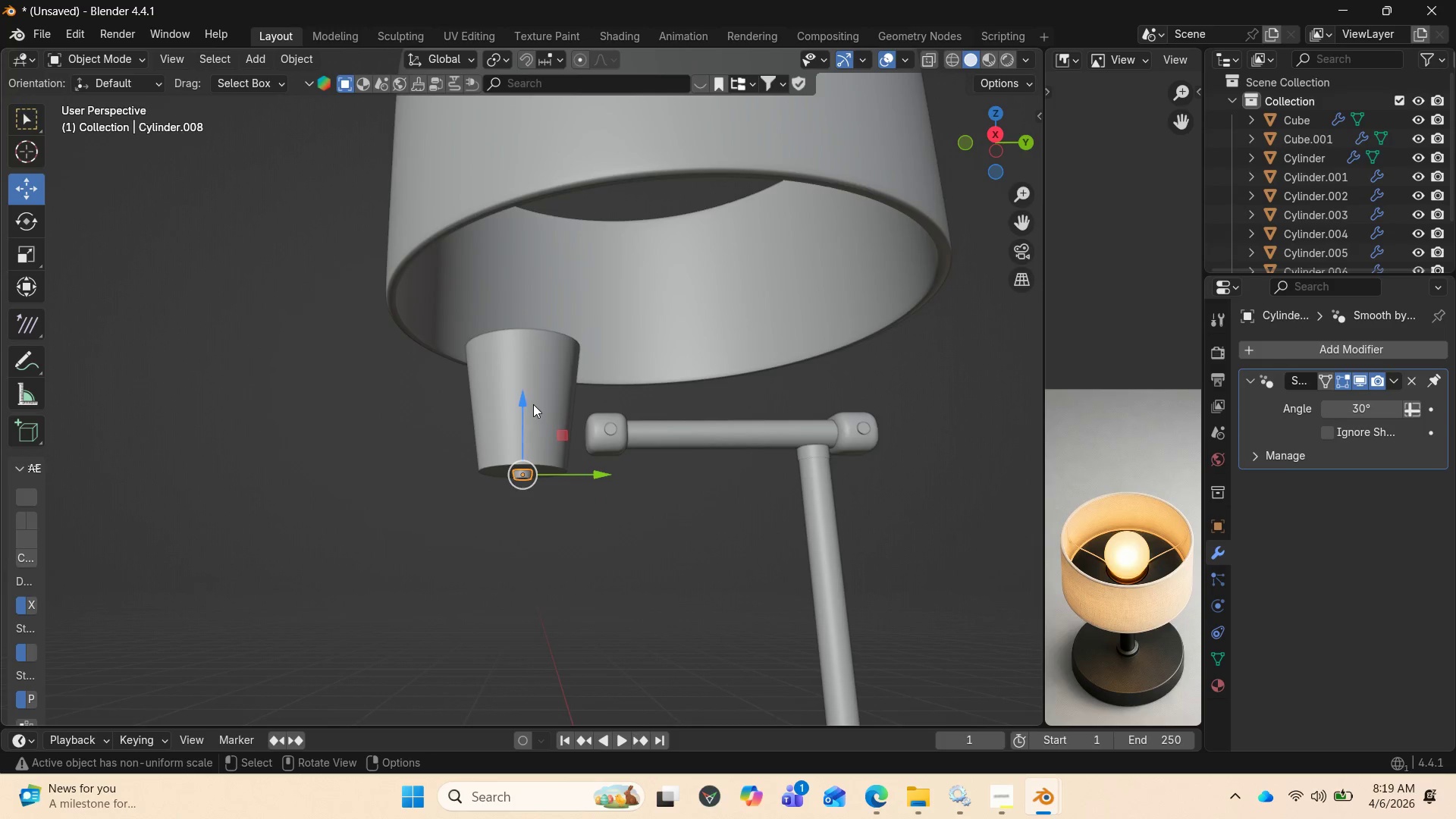 
hold_key(key=ShiftLeft, duration=0.83)
left_click([532, 399])
 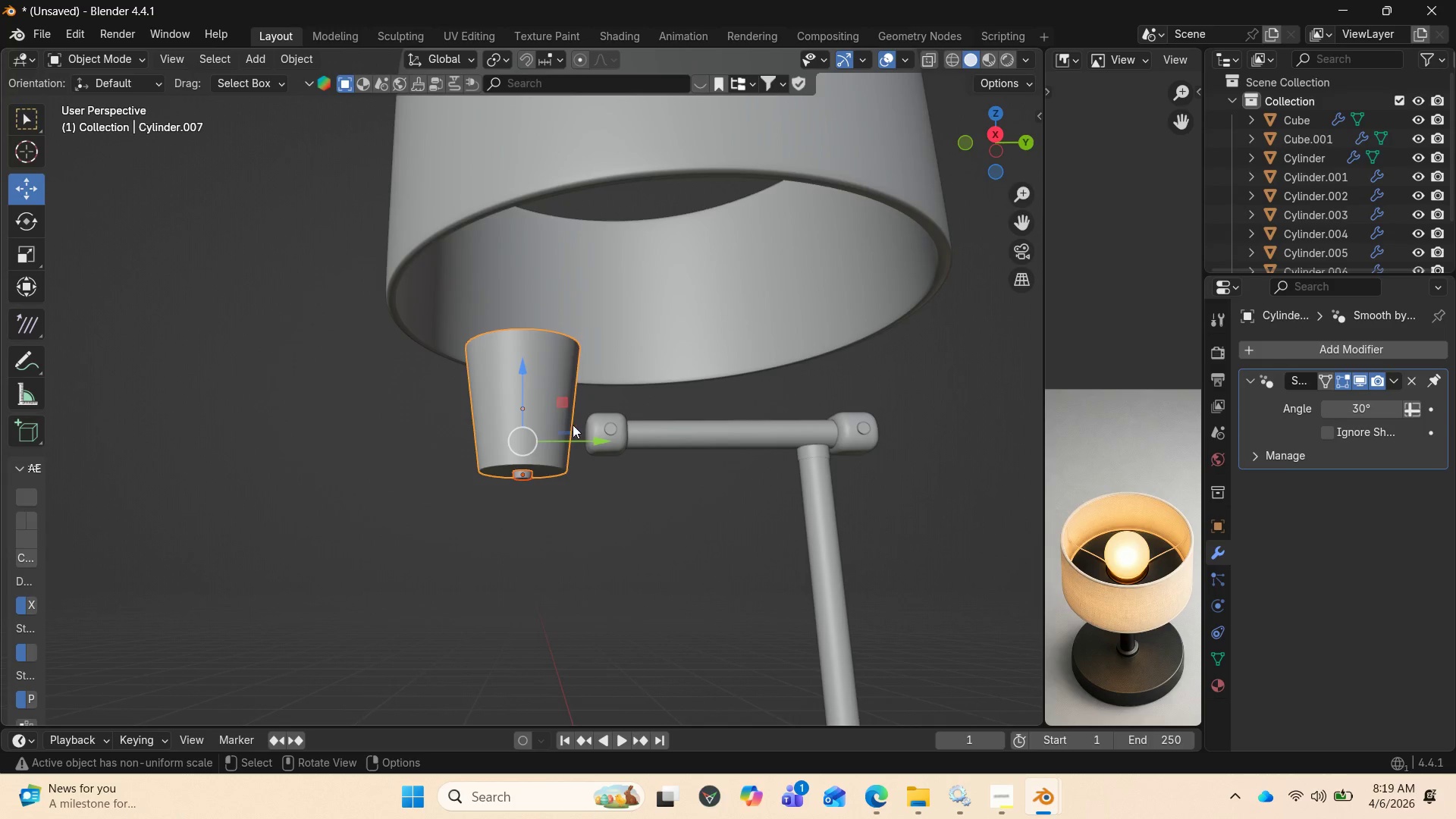 
scroll: coordinate [588, 435], scroll_direction: down, amount: 3.0
 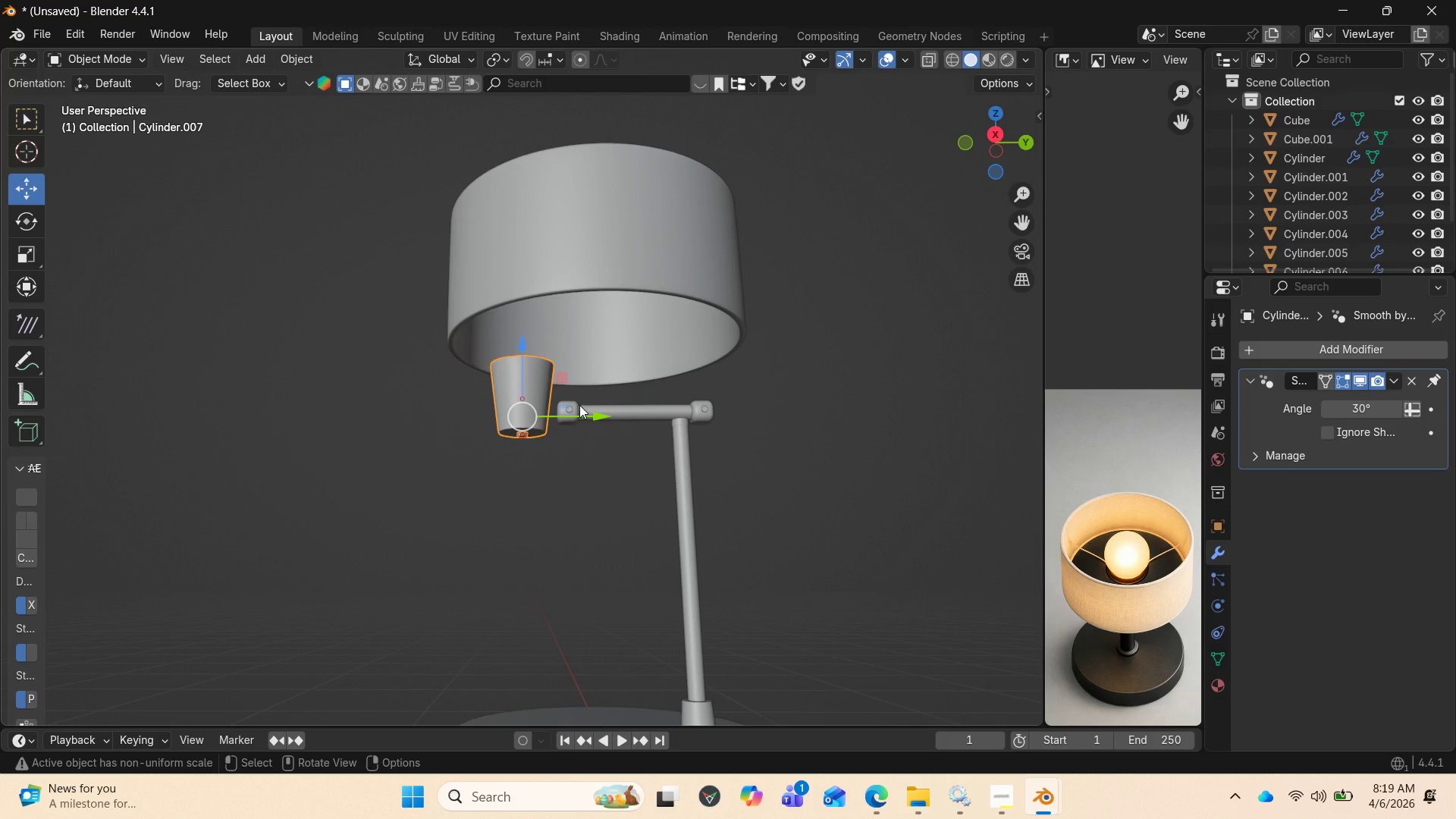 
mouse_move([595, 416])
 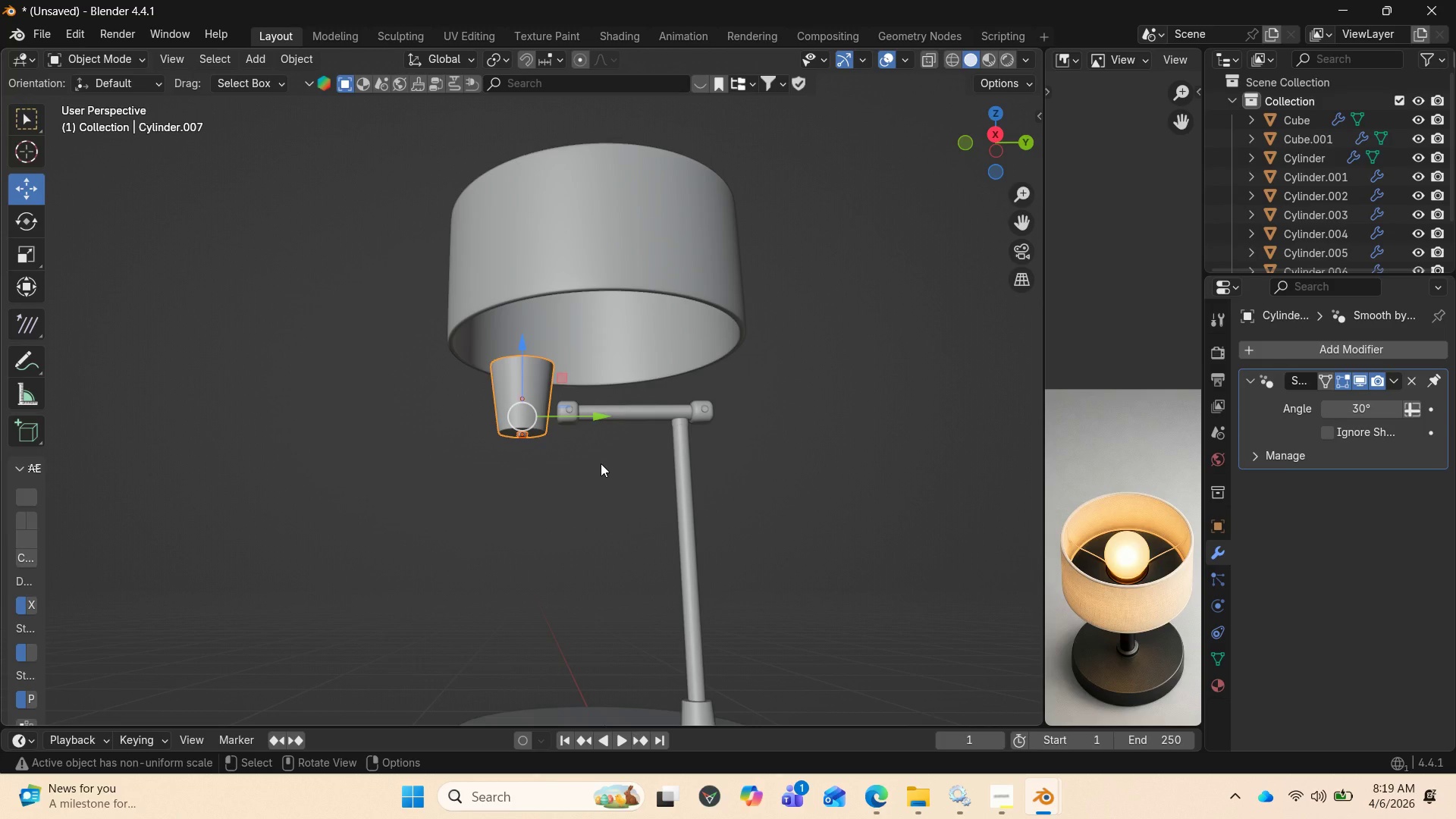 
wait(11.93)
 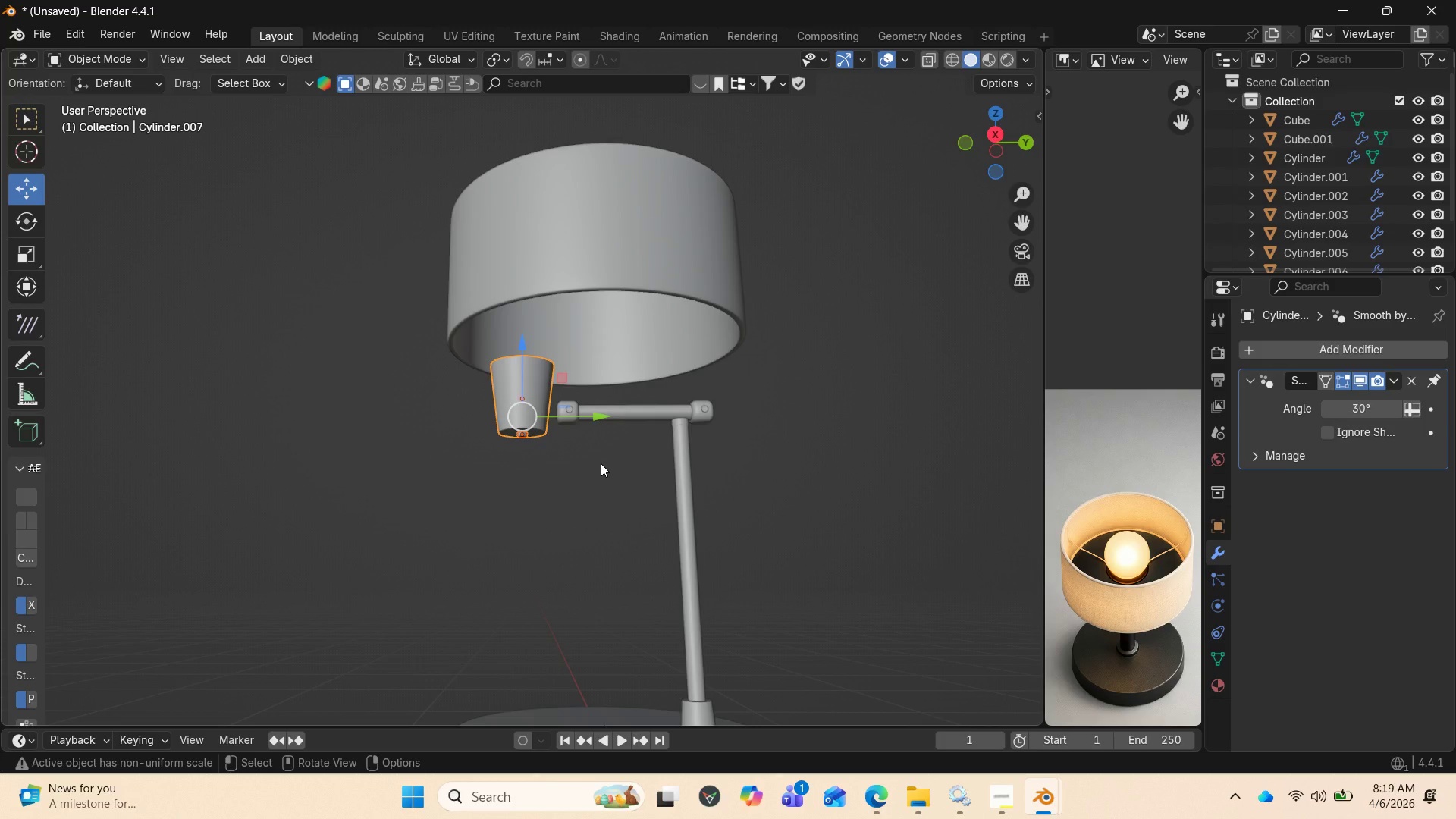 
key(Shift+J)
 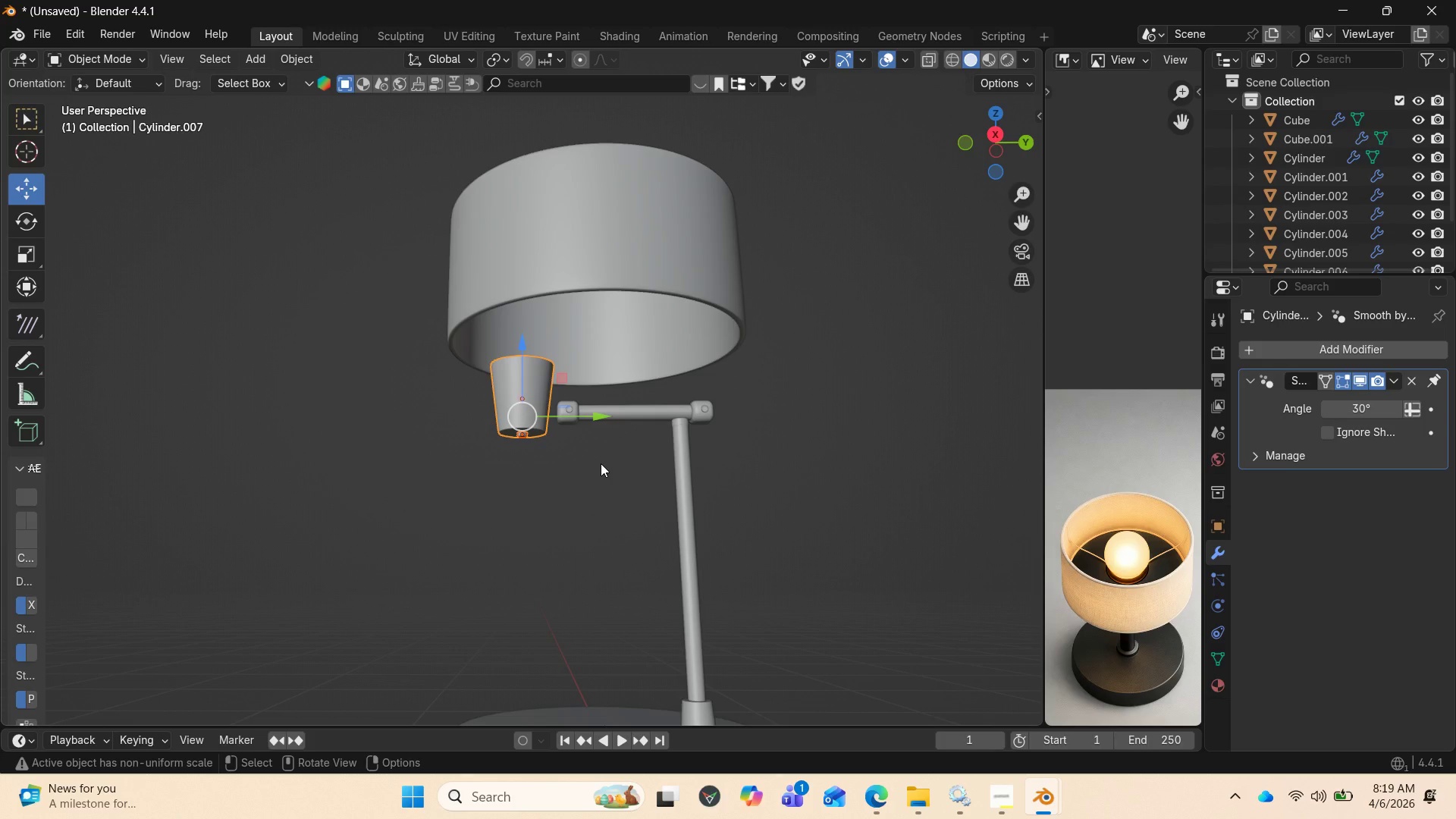 
key(Control+J)
 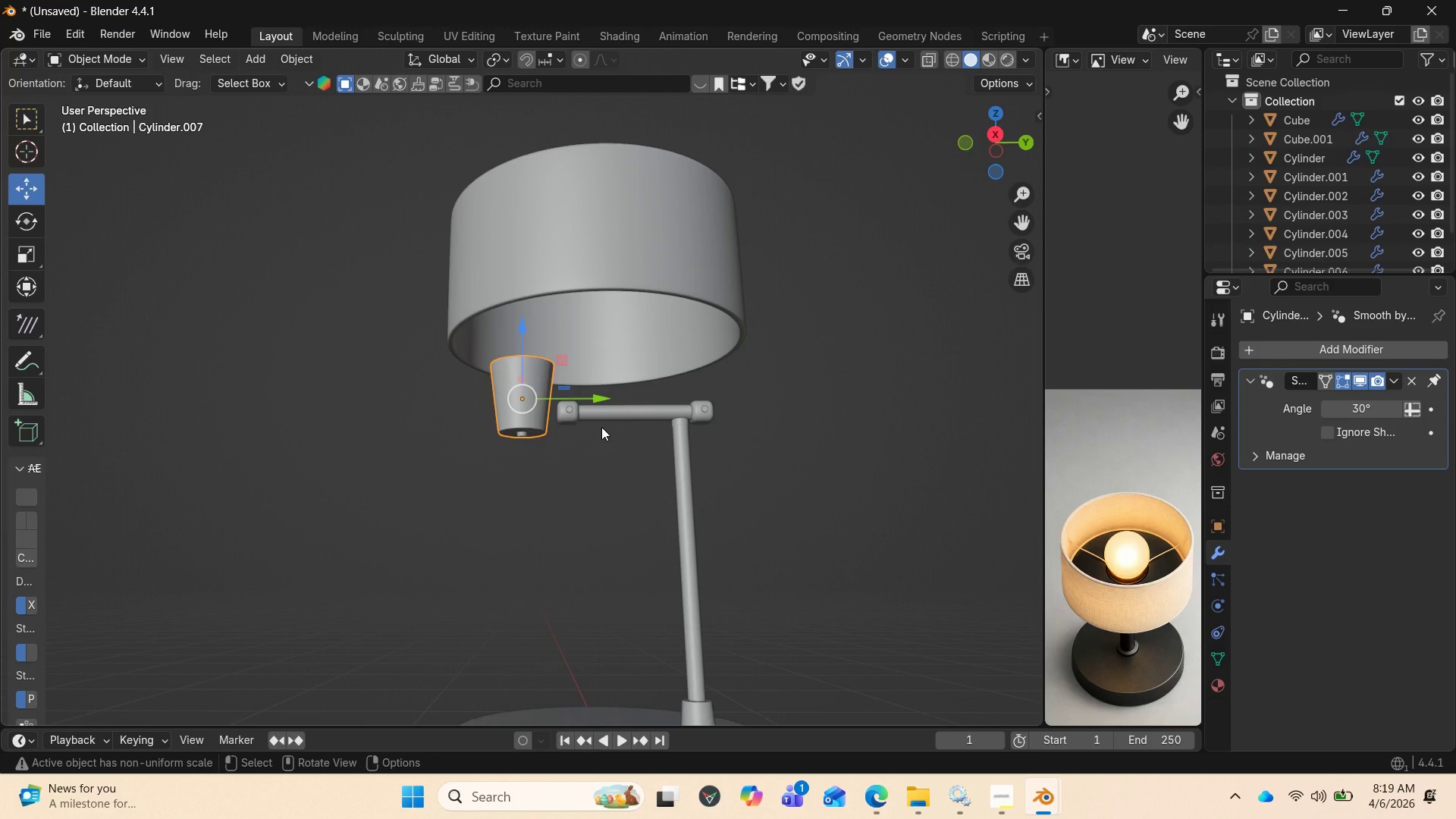 
key(Numpad1)
 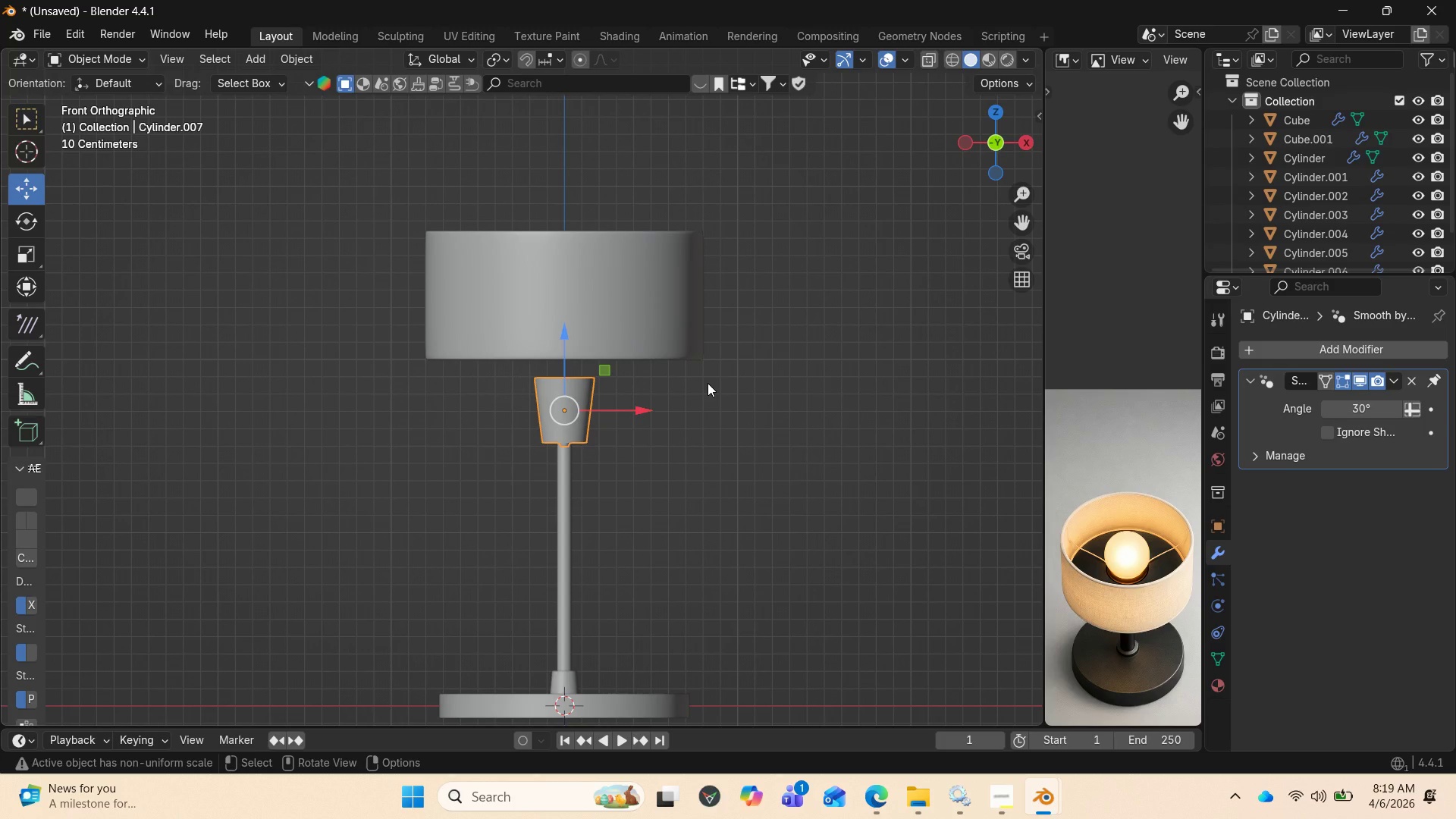 
key(Numpad3)
 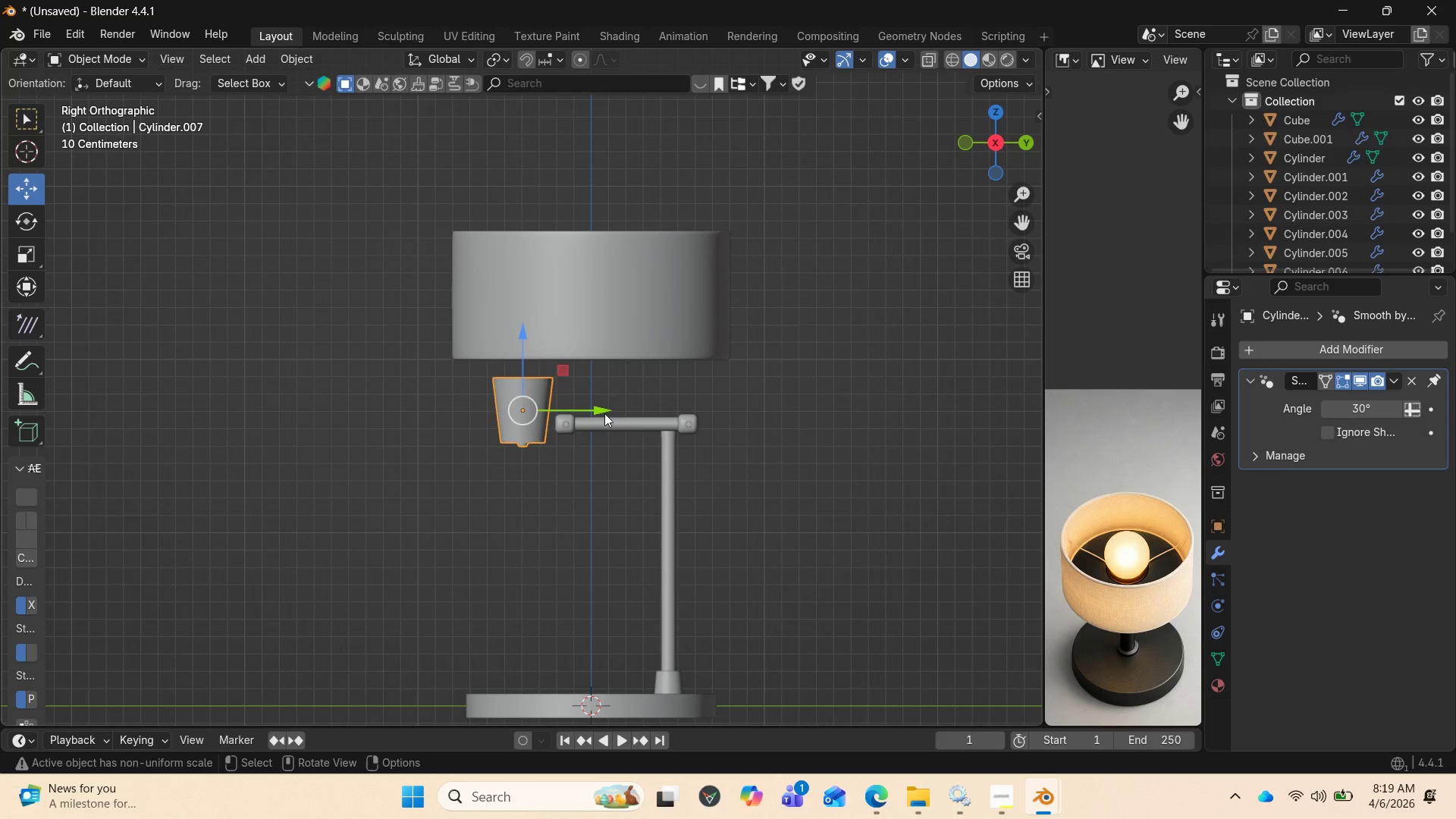 
left_click_drag(start_coordinate=[599, 411], to_coordinate=[663, 419])
 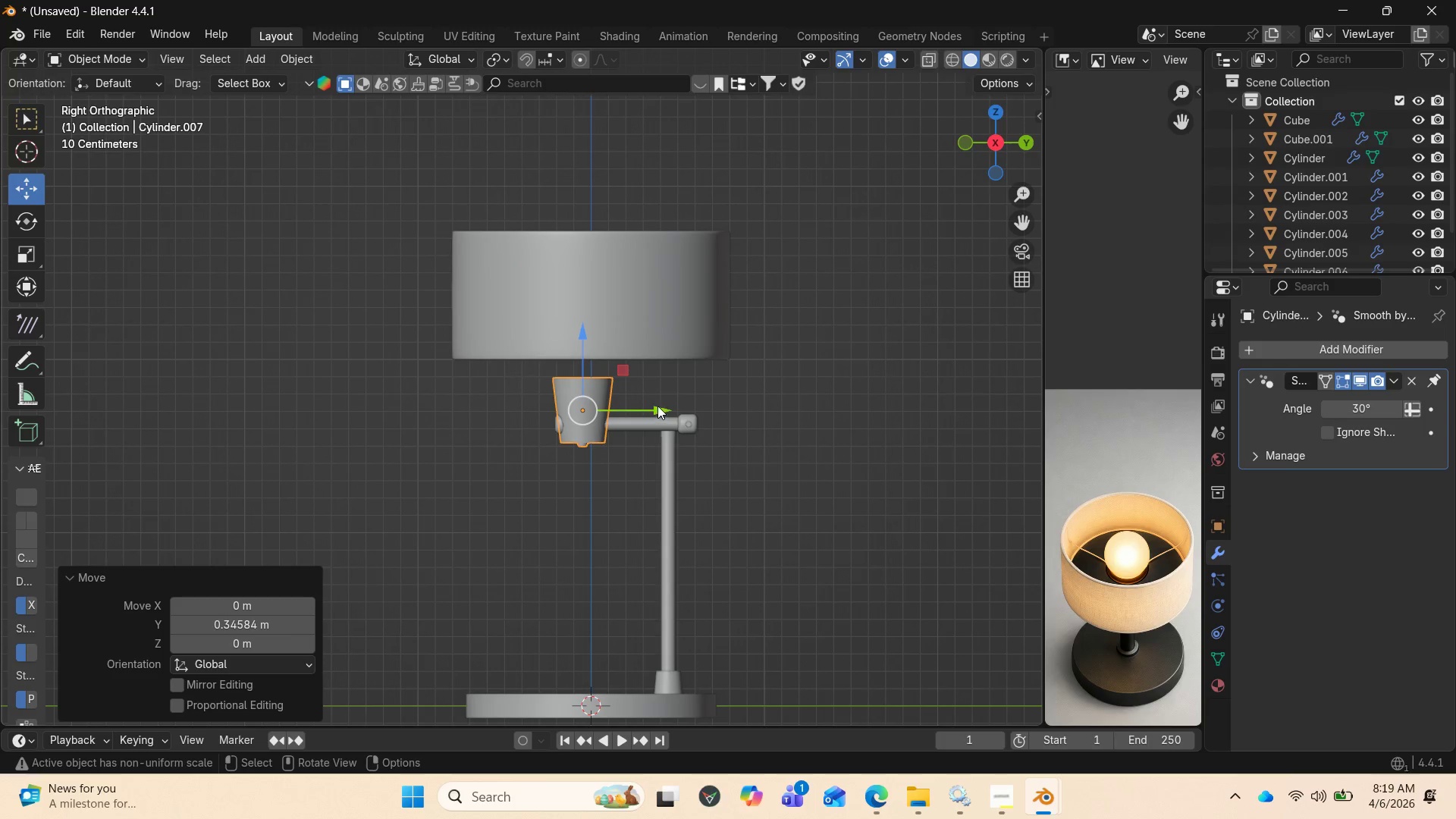 
scroll: coordinate [1112, 553], scroll_direction: down, amount: 4.0
 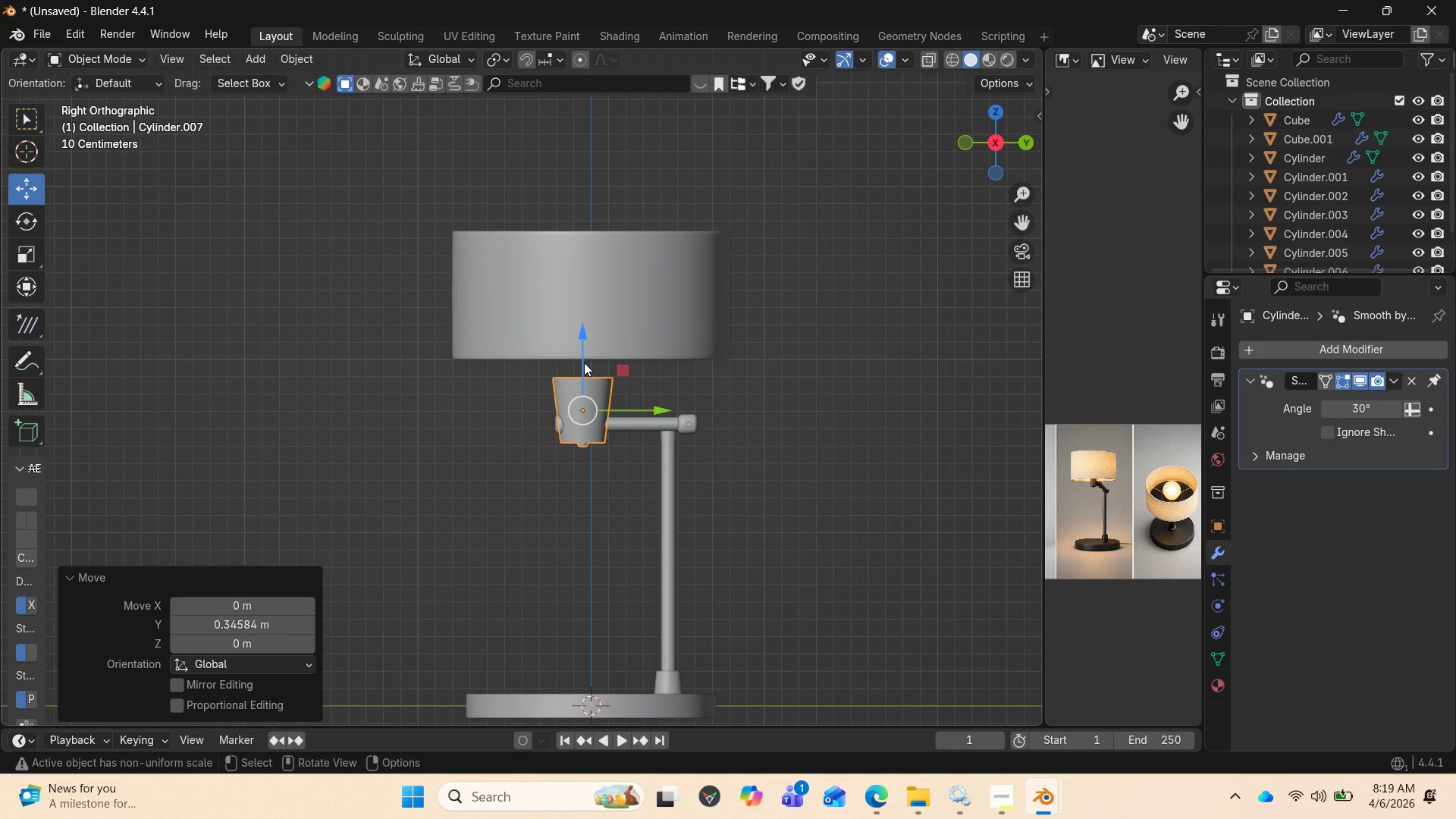 
left_click_drag(start_coordinate=[579, 344], to_coordinate=[579, 327])
 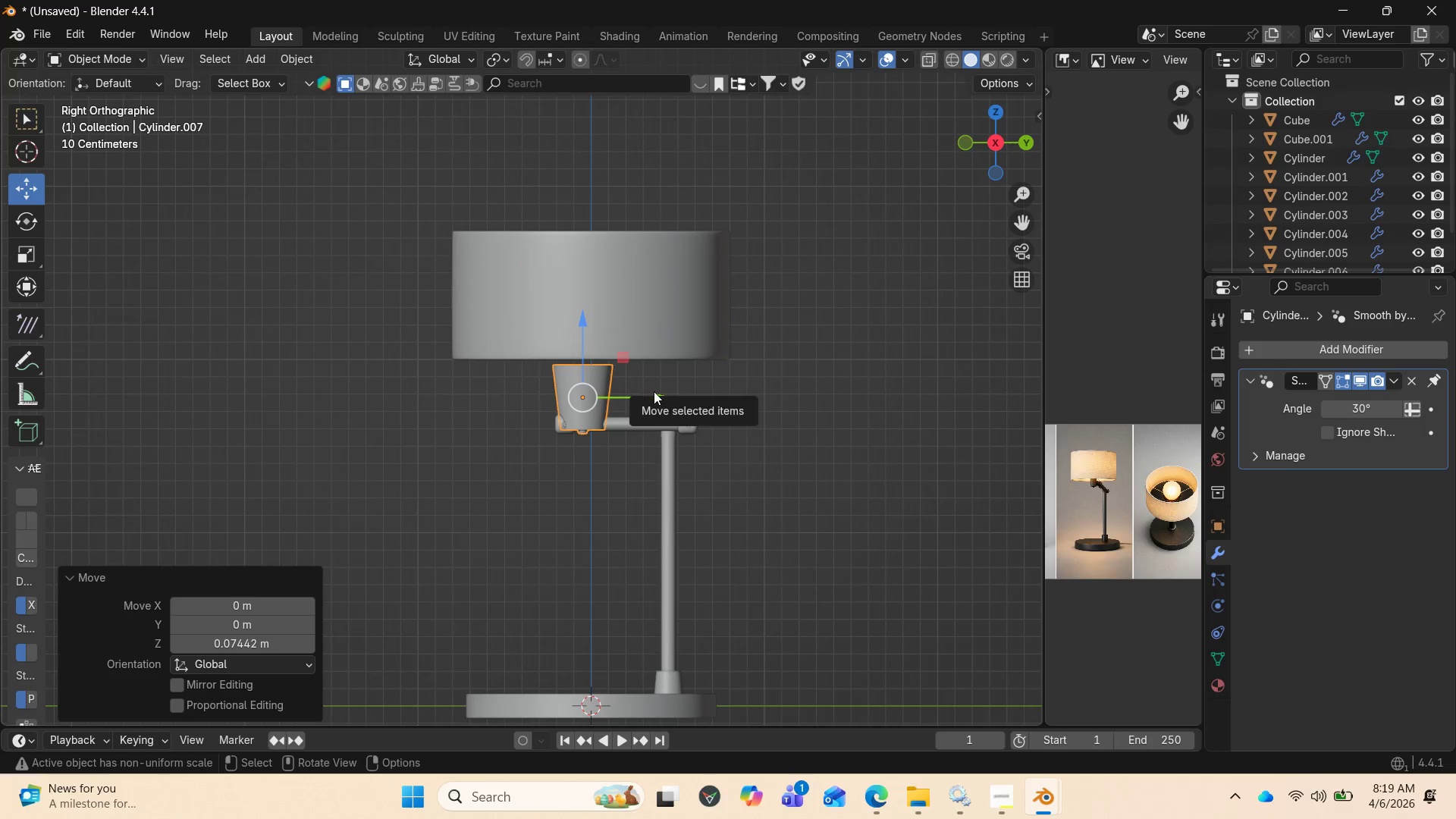 
left_click_drag(start_coordinate=[654, 391], to_coordinate=[666, 396])
 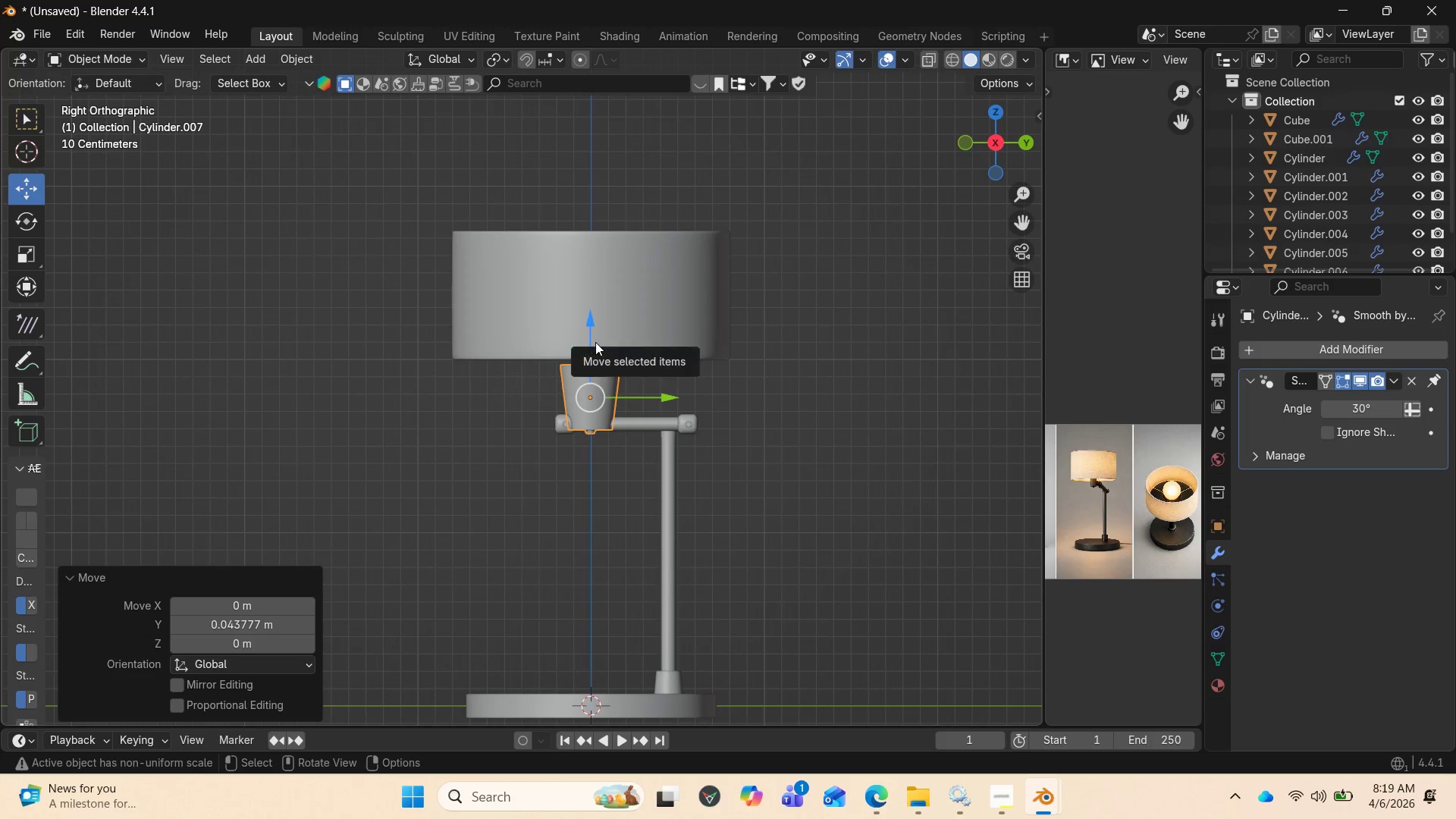 
left_click_drag(start_coordinate=[595, 342], to_coordinate=[593, 314])
 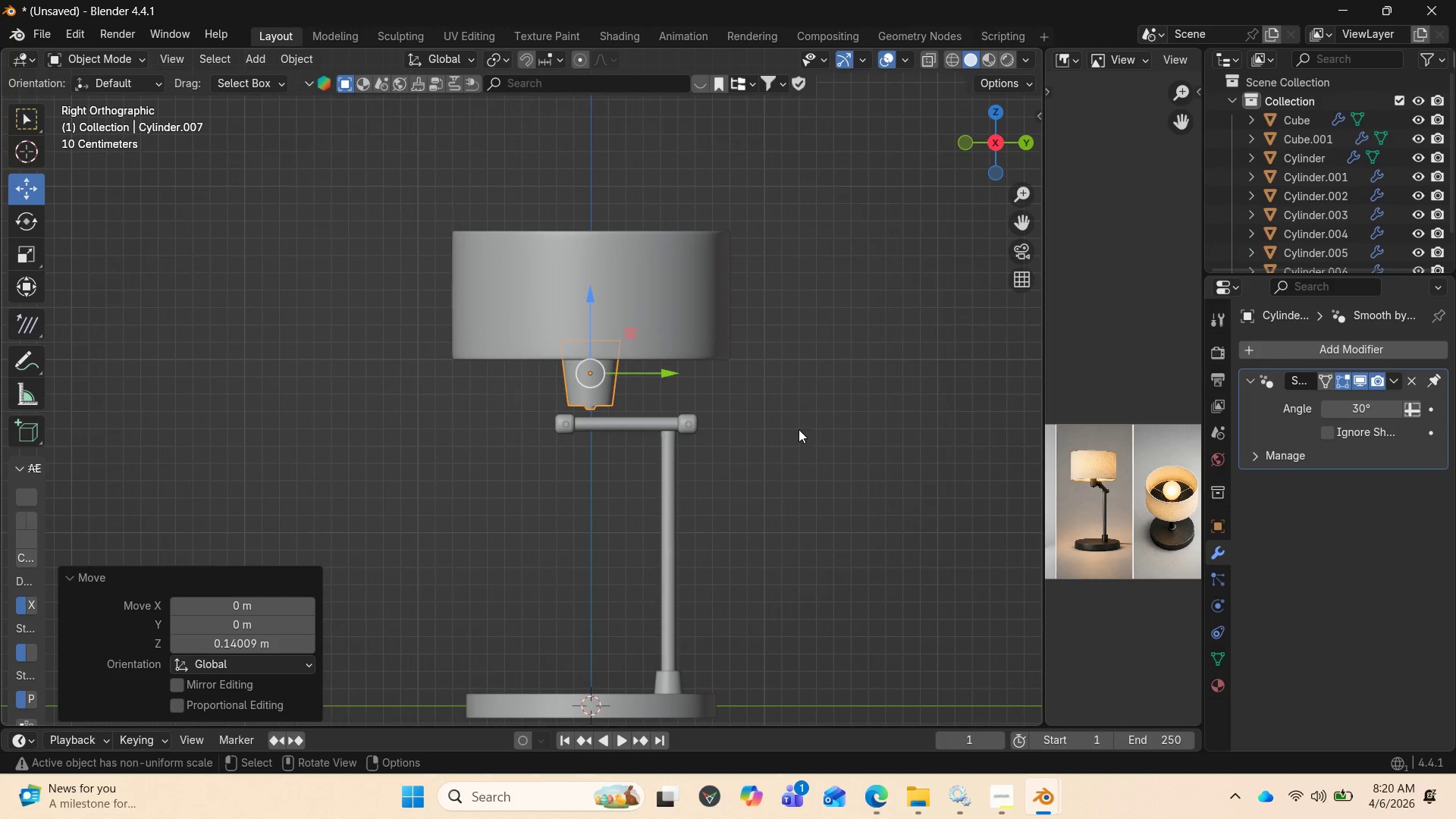 
left_click_drag(start_coordinate=[987, 143], to_coordinate=[922, 261])
 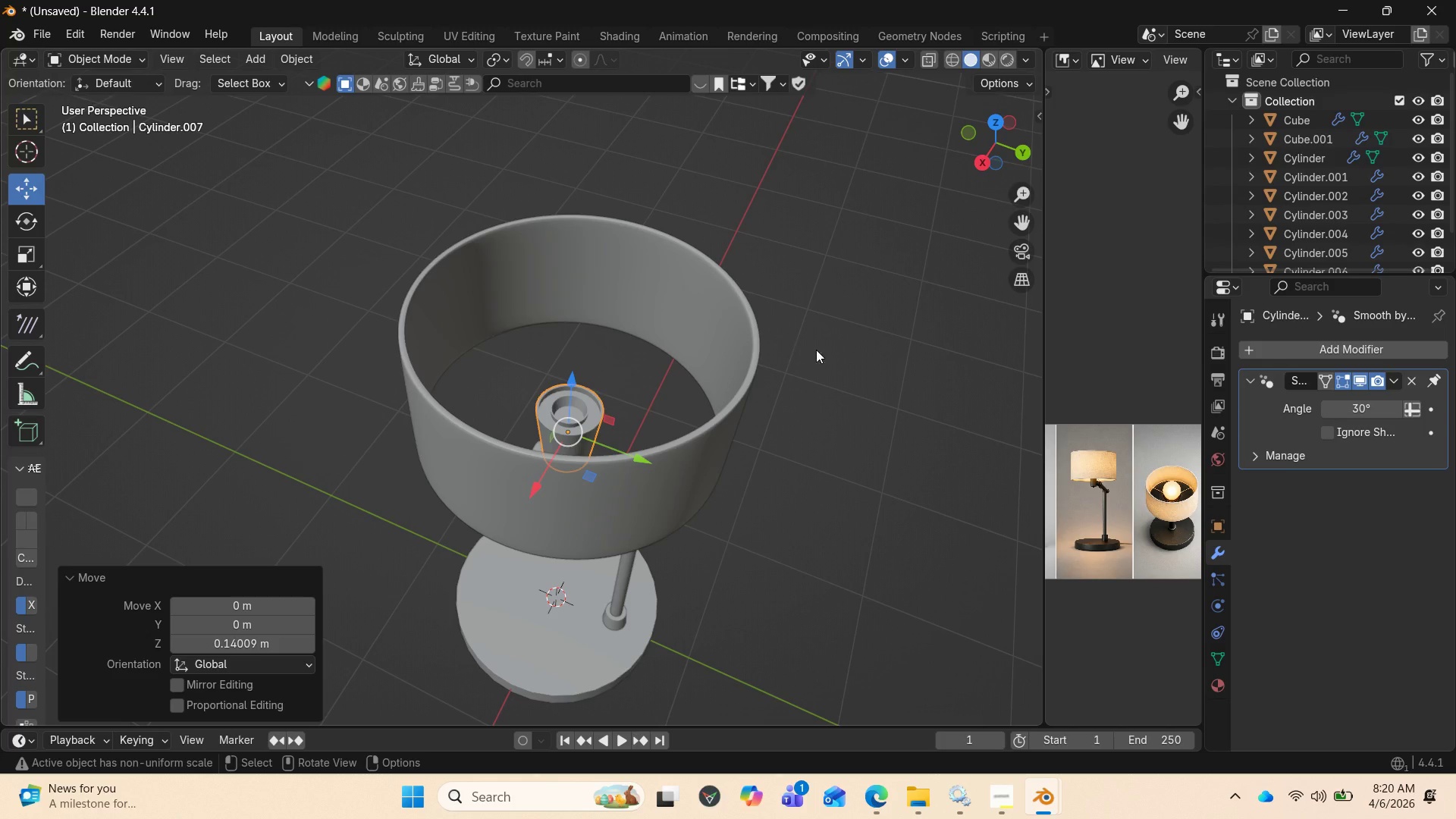 
left_click_drag(start_coordinate=[989, 161], to_coordinate=[585, 687])
 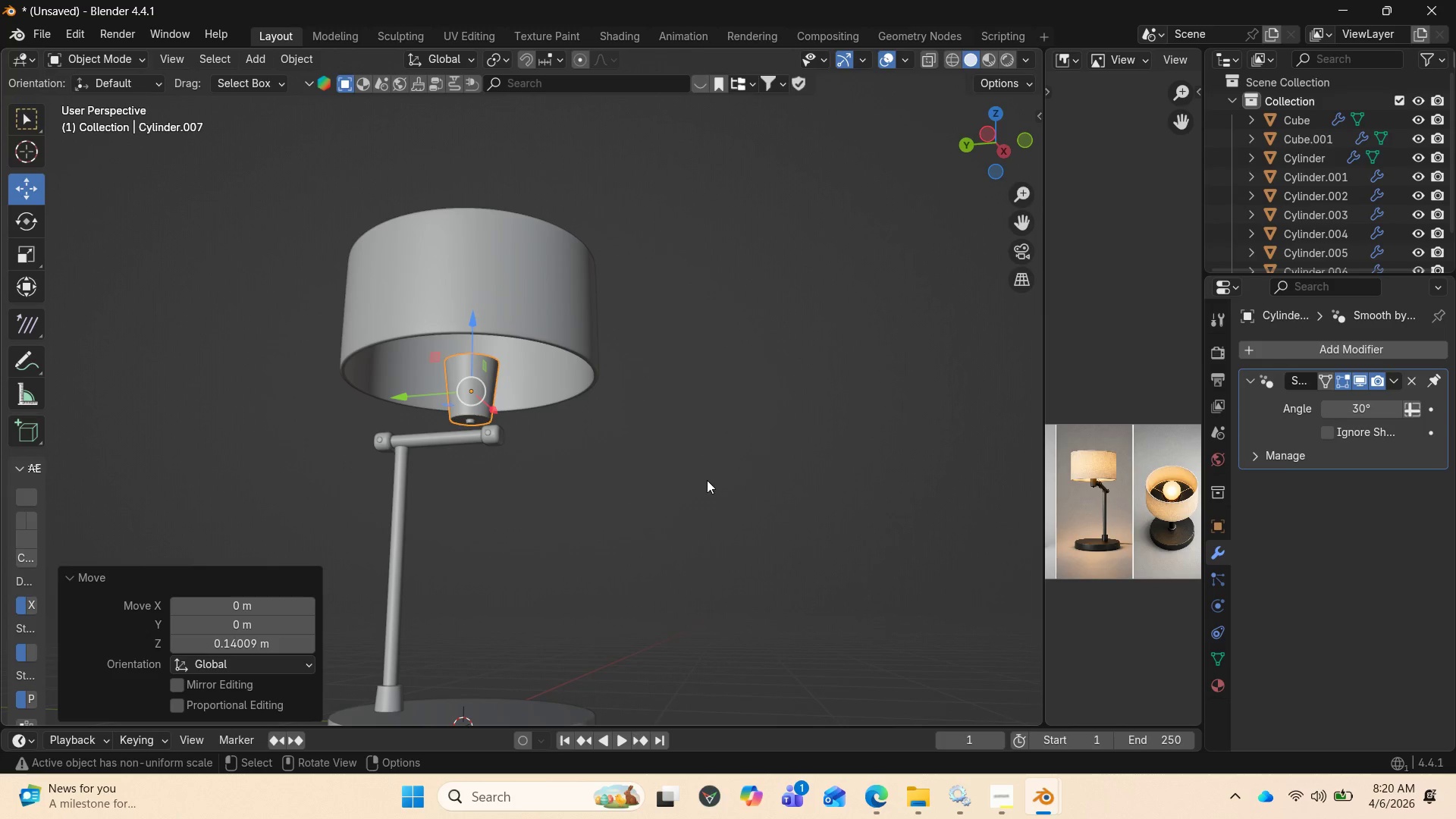 
scroll: coordinate [1122, 553], scroll_direction: up, amount: 2.0
 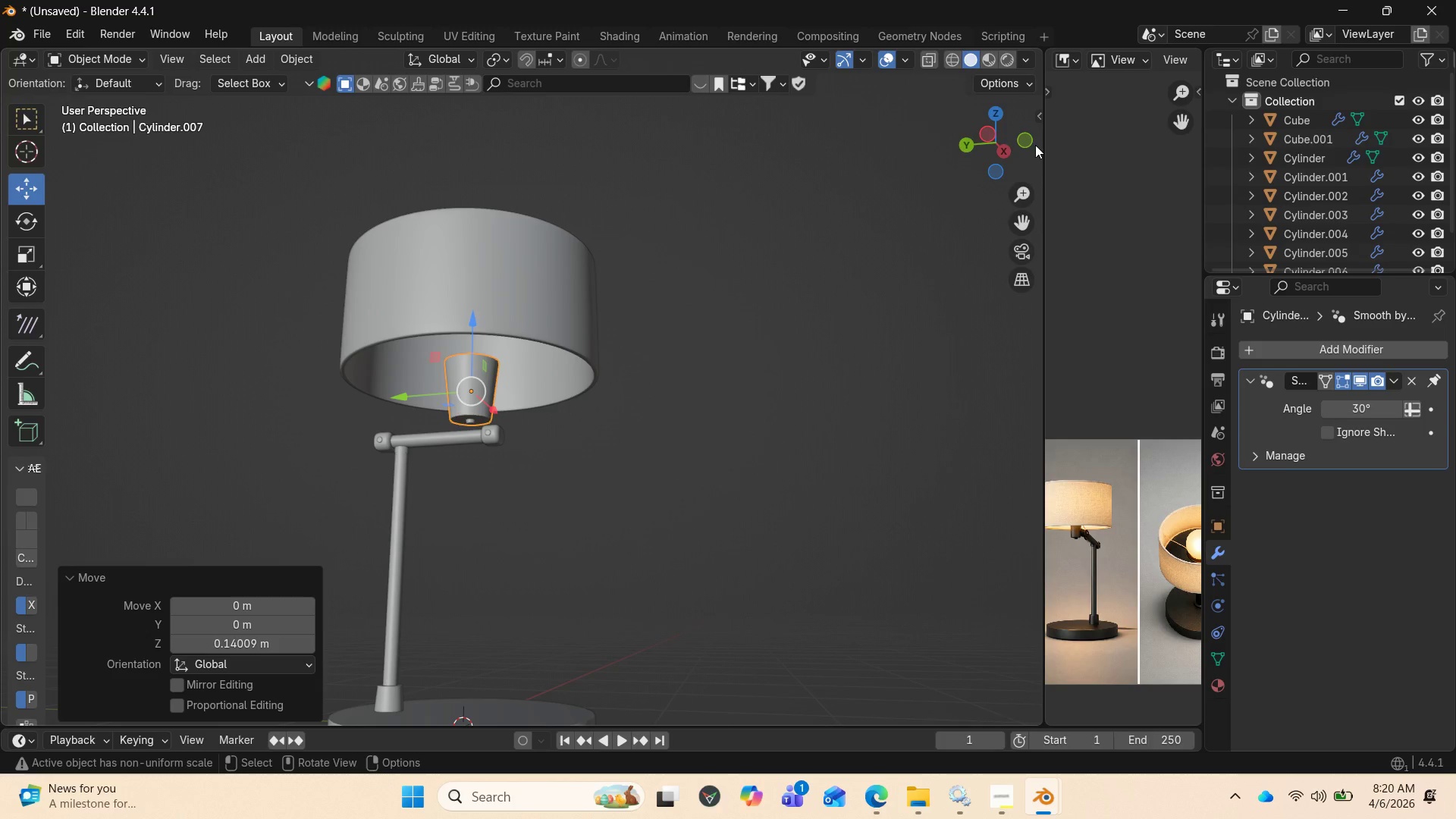 
left_click_drag(start_coordinate=[992, 138], to_coordinate=[971, 342])
 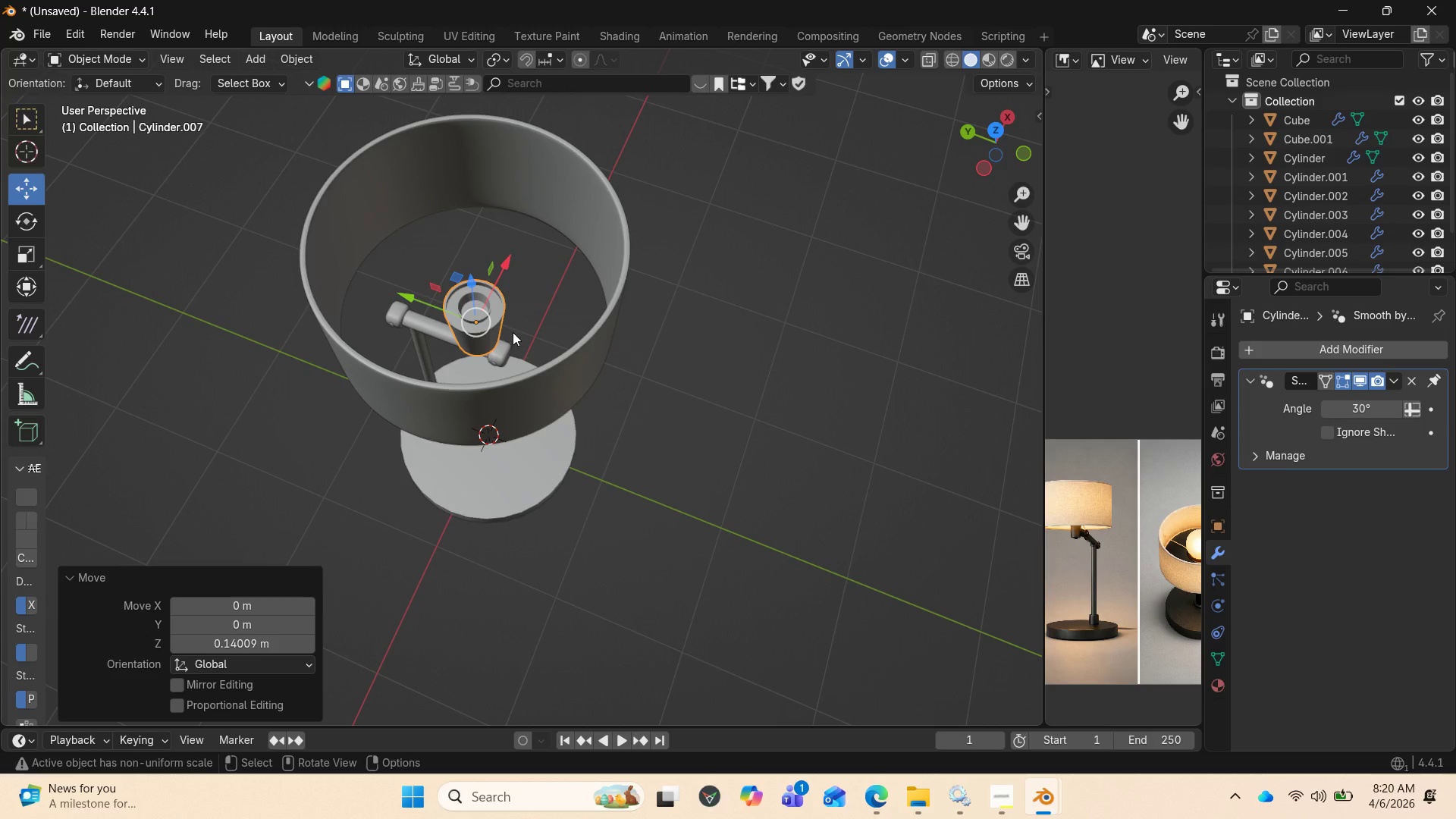 
key(Tab)
 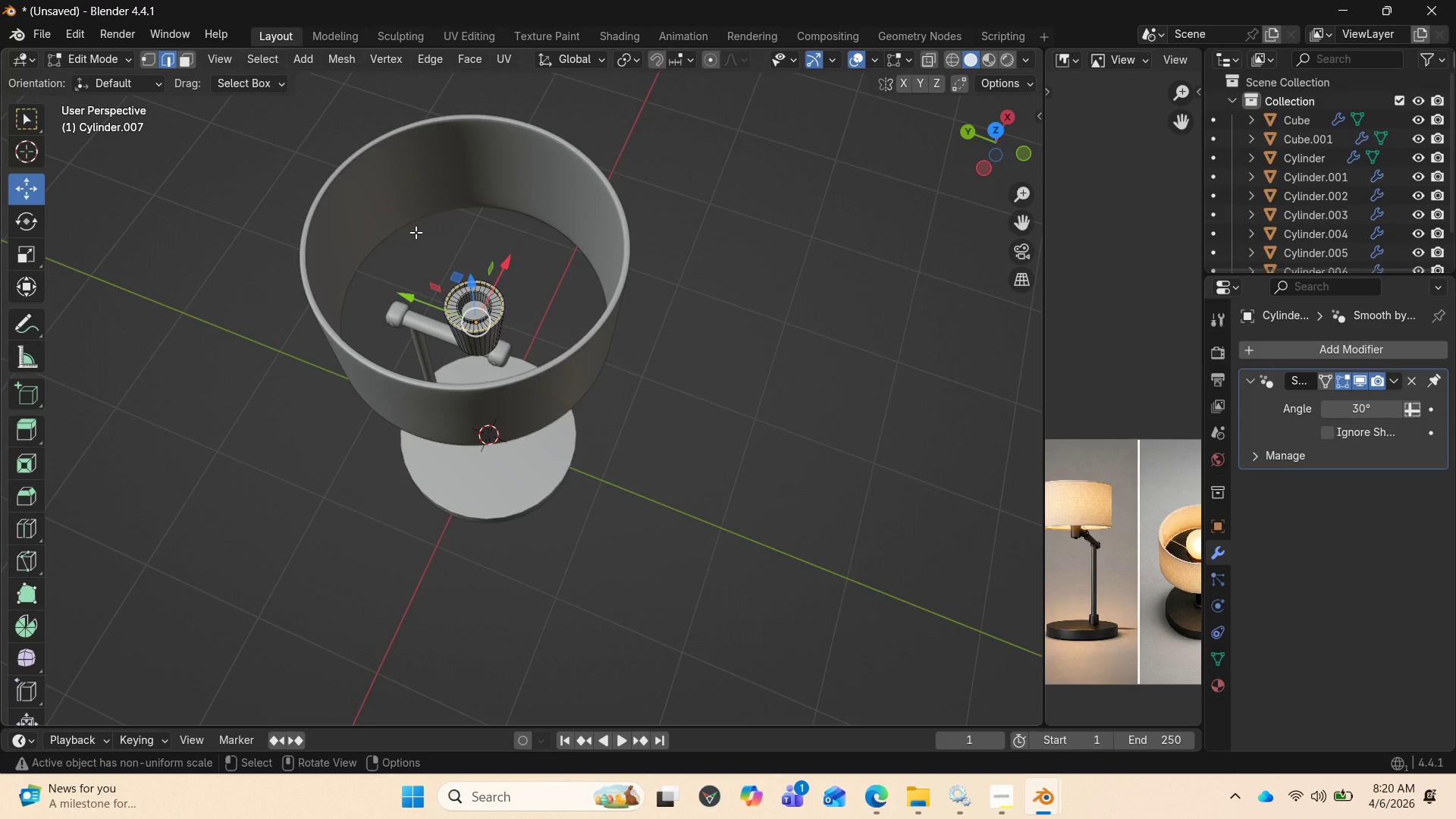 
wait(11.73)
 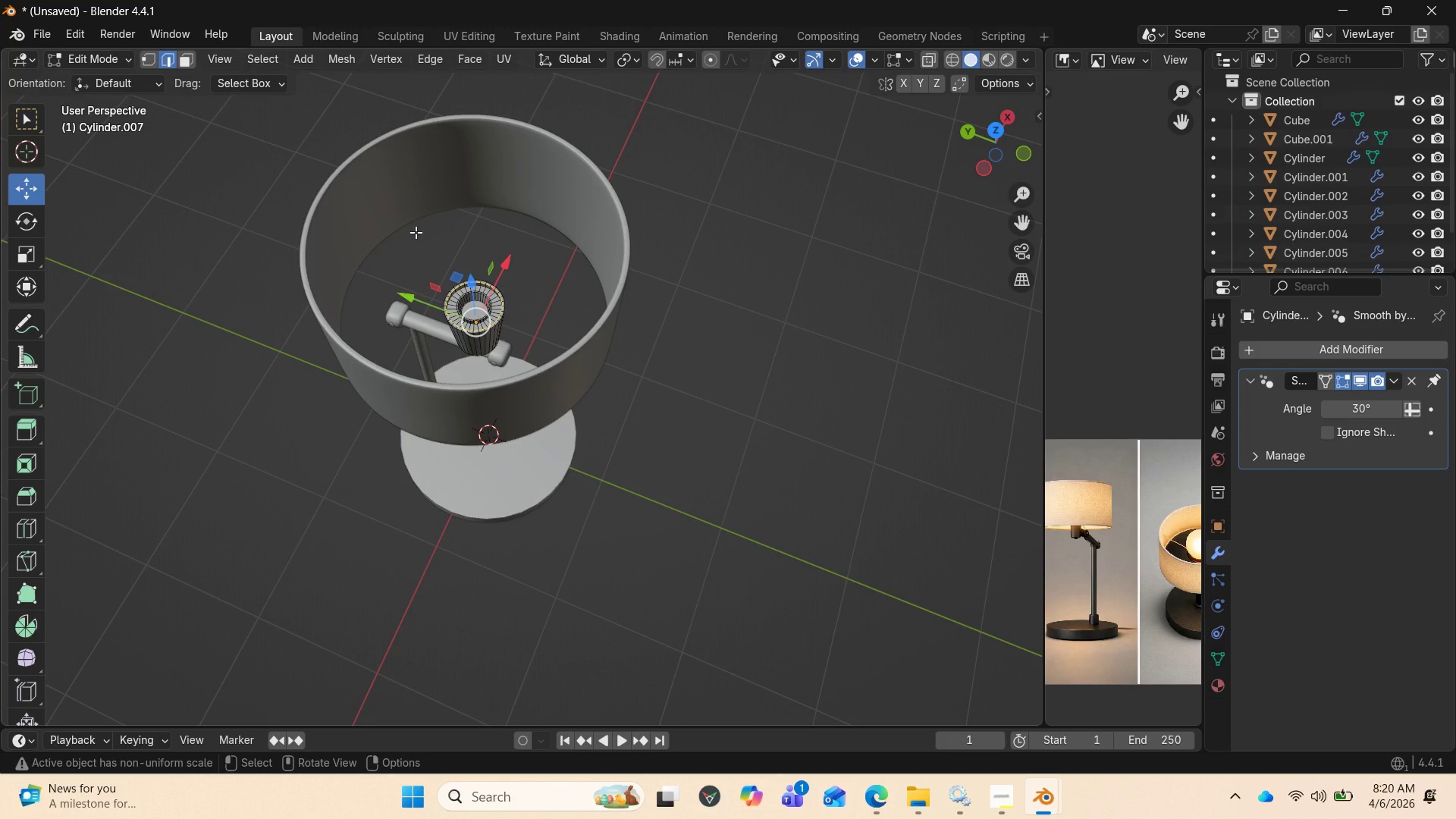 
scroll: coordinate [1156, 538], scroll_direction: up, amount: 3.0
 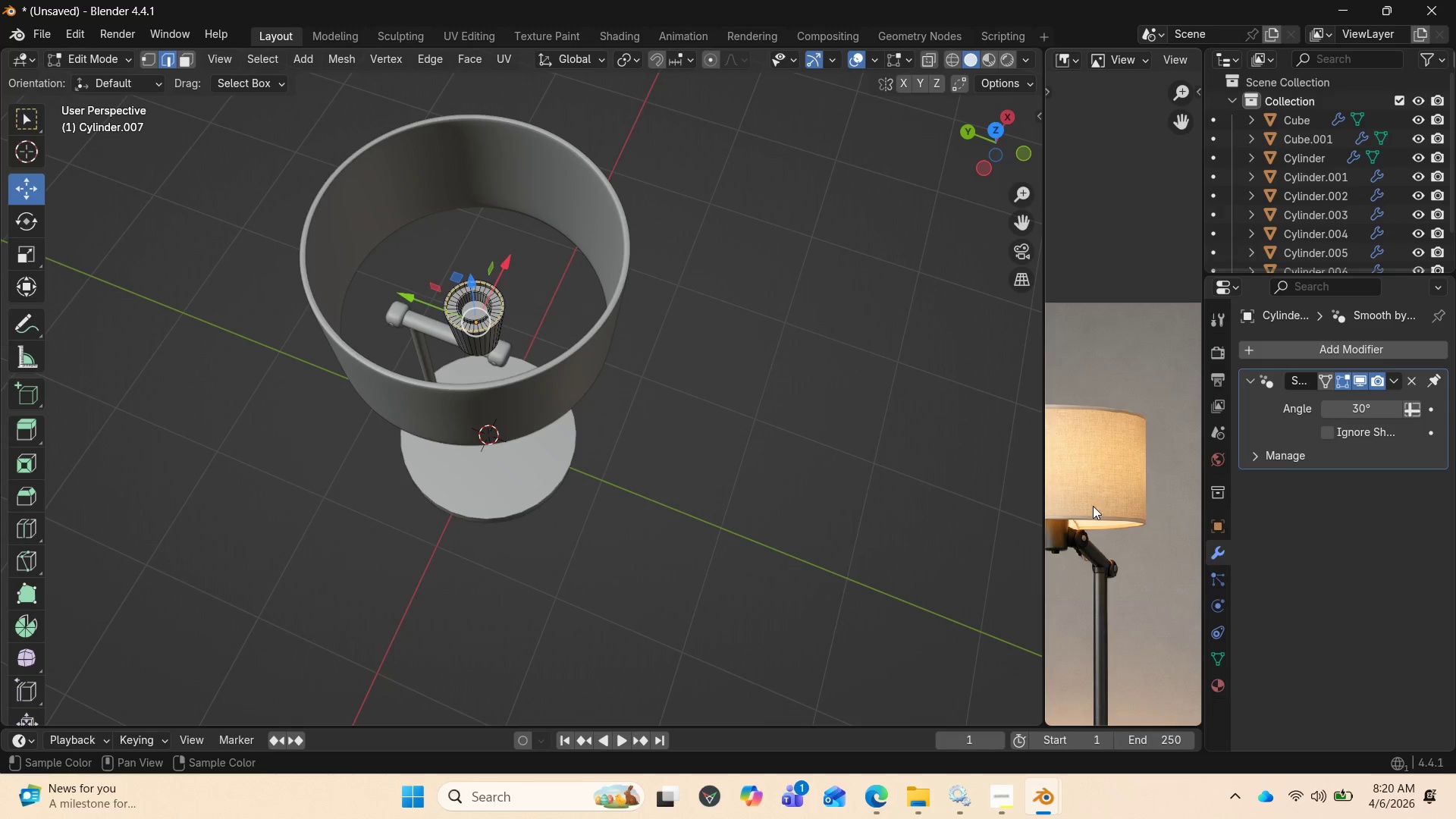 
wait(7.51)
 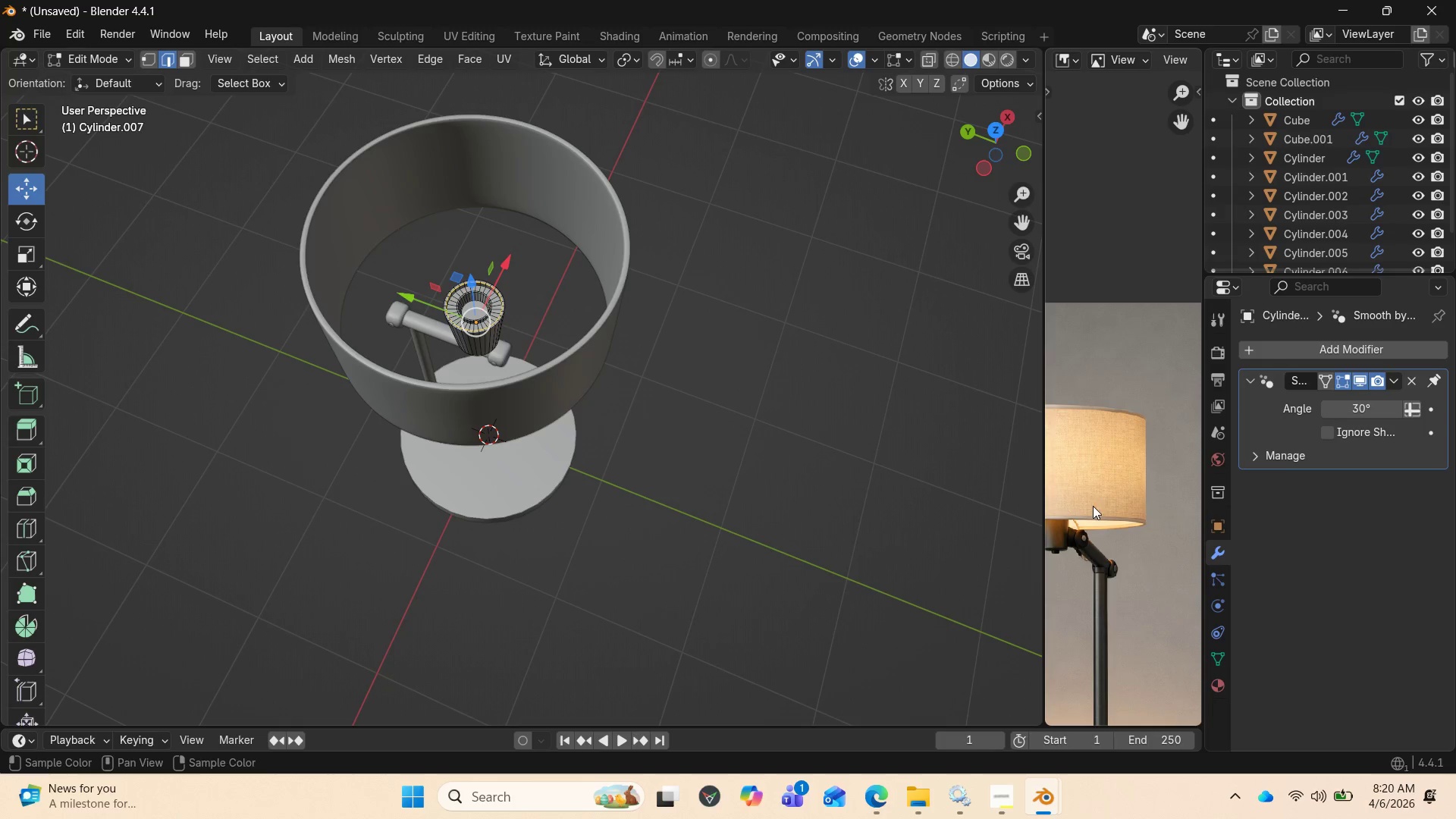 
scroll: coordinate [1056, 599], scroll_direction: down, amount: 3.0
 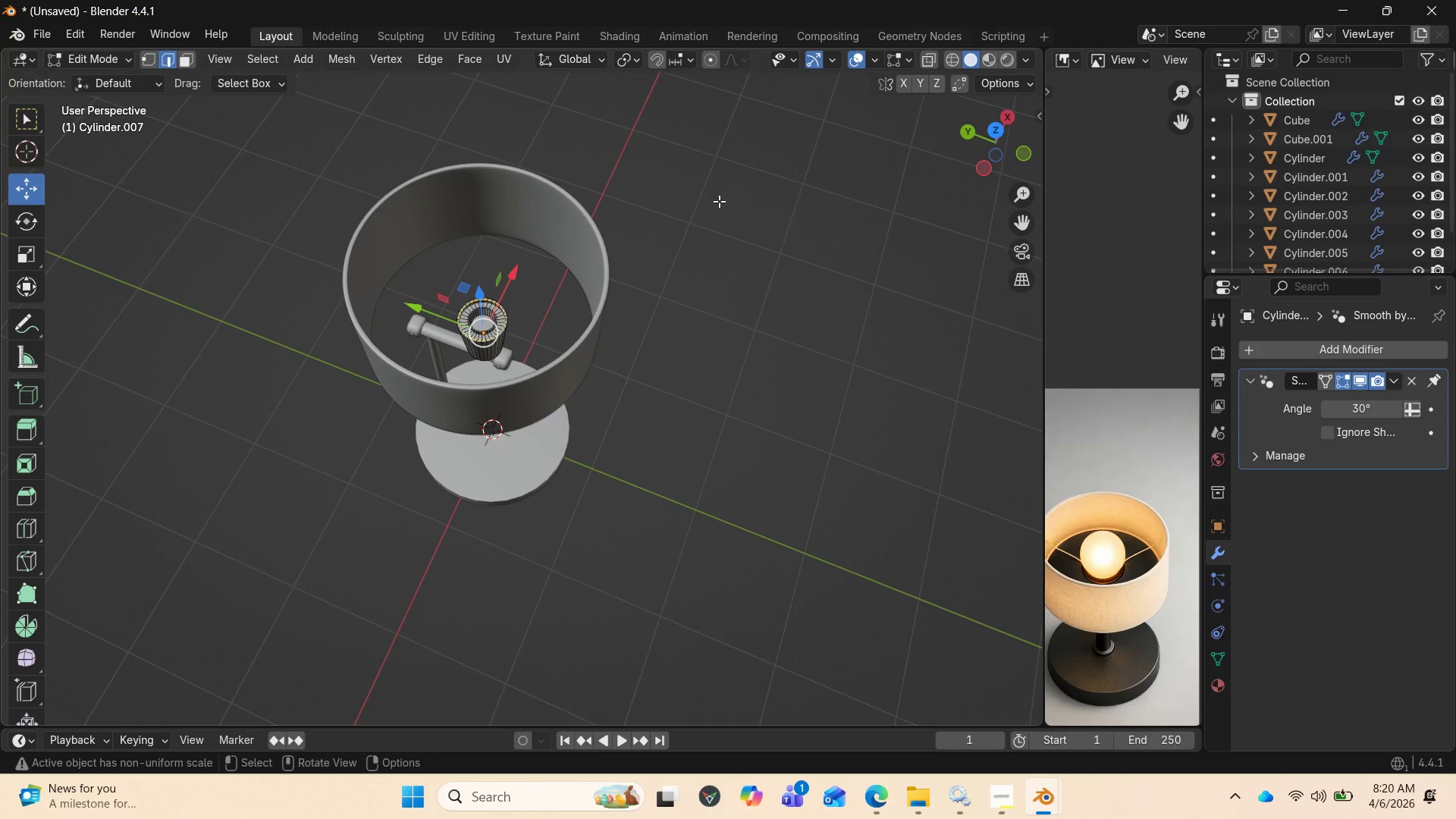 
scroll: coordinate [493, 358], scroll_direction: up, amount: 3.0
 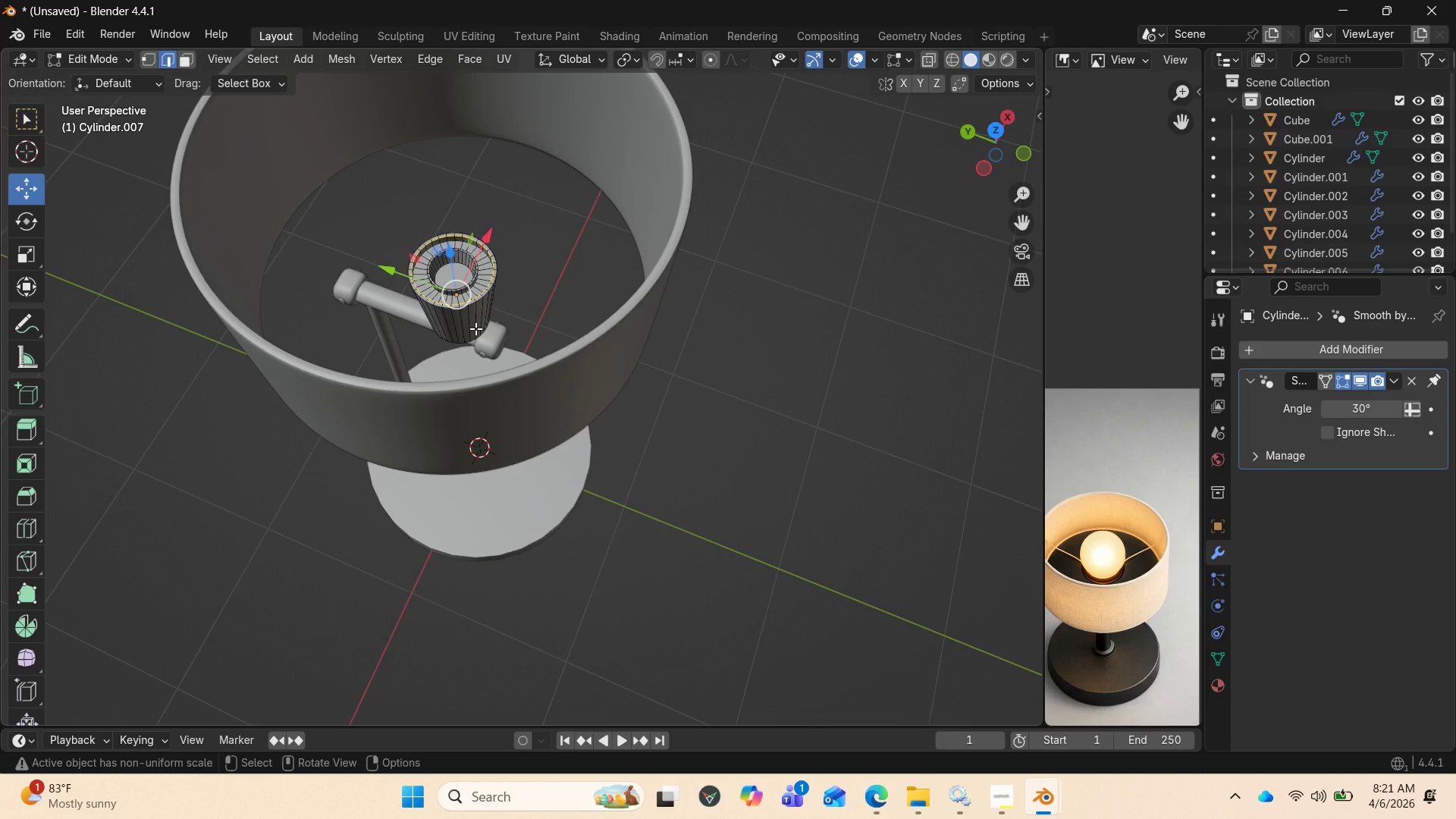 
wait(6.78)
 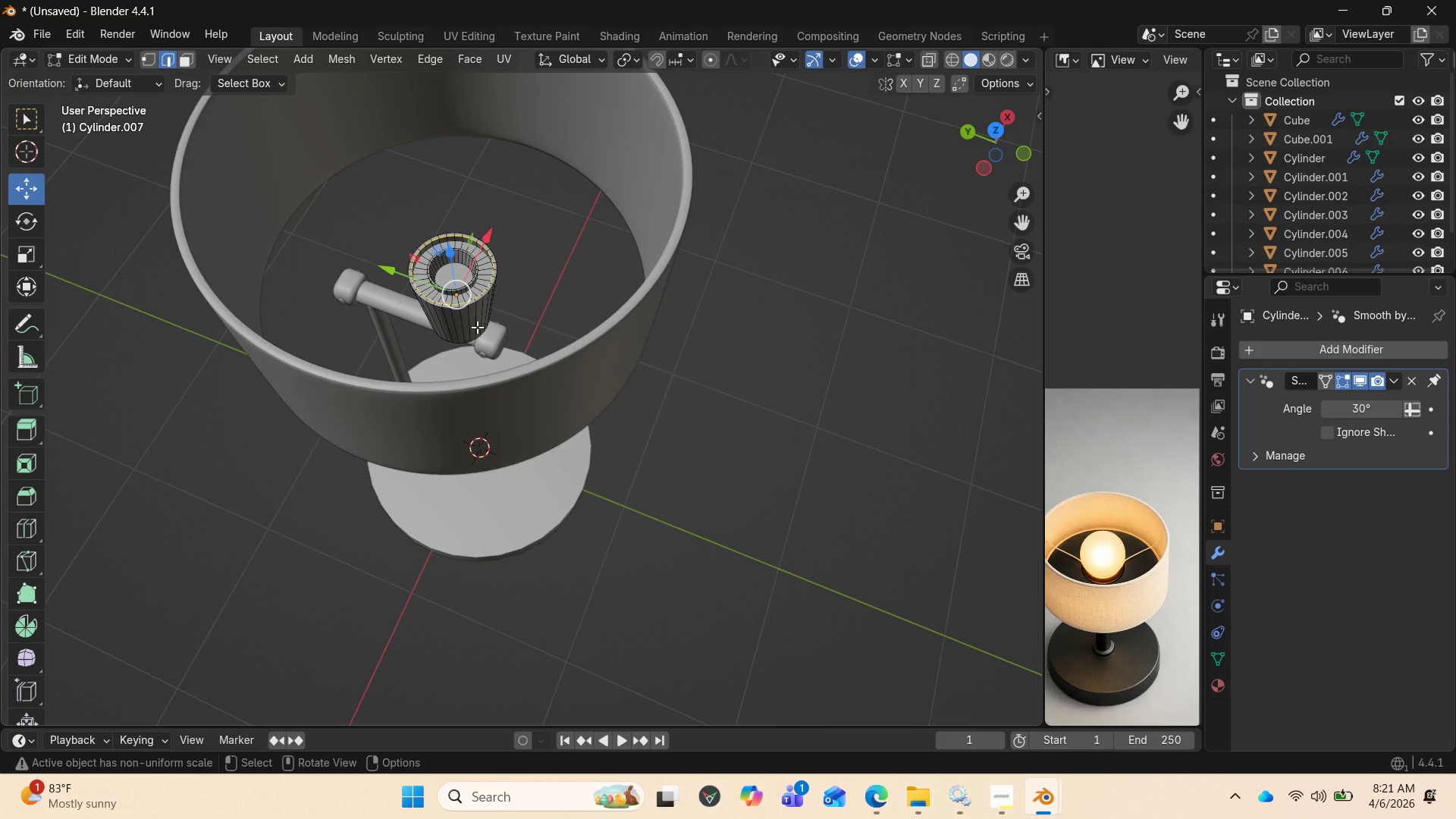 
scroll: coordinate [466, 312], scroll_direction: up, amount: 4.0
 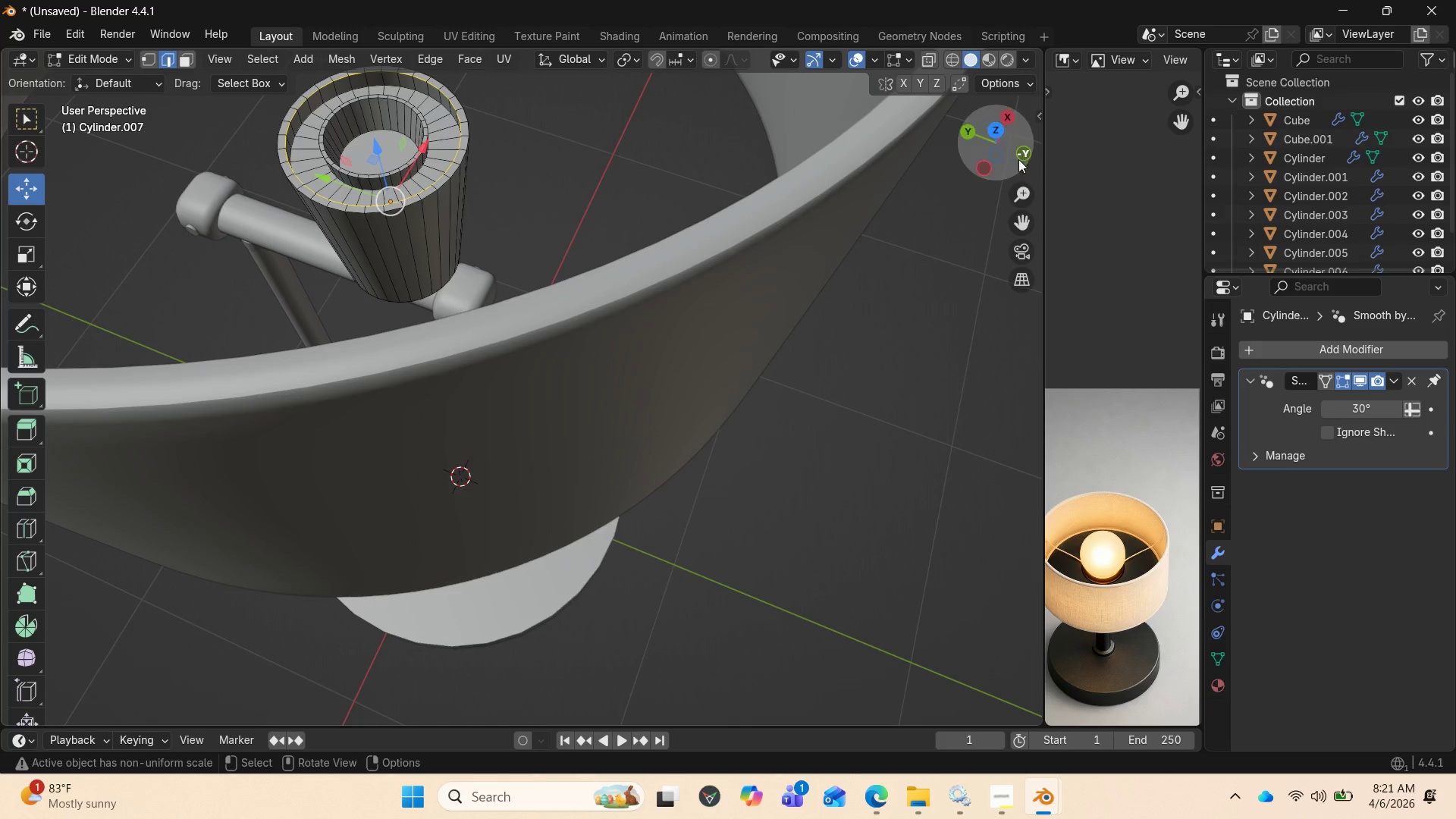 
left_click_drag(start_coordinate=[1005, 147], to_coordinate=[303, 59])
 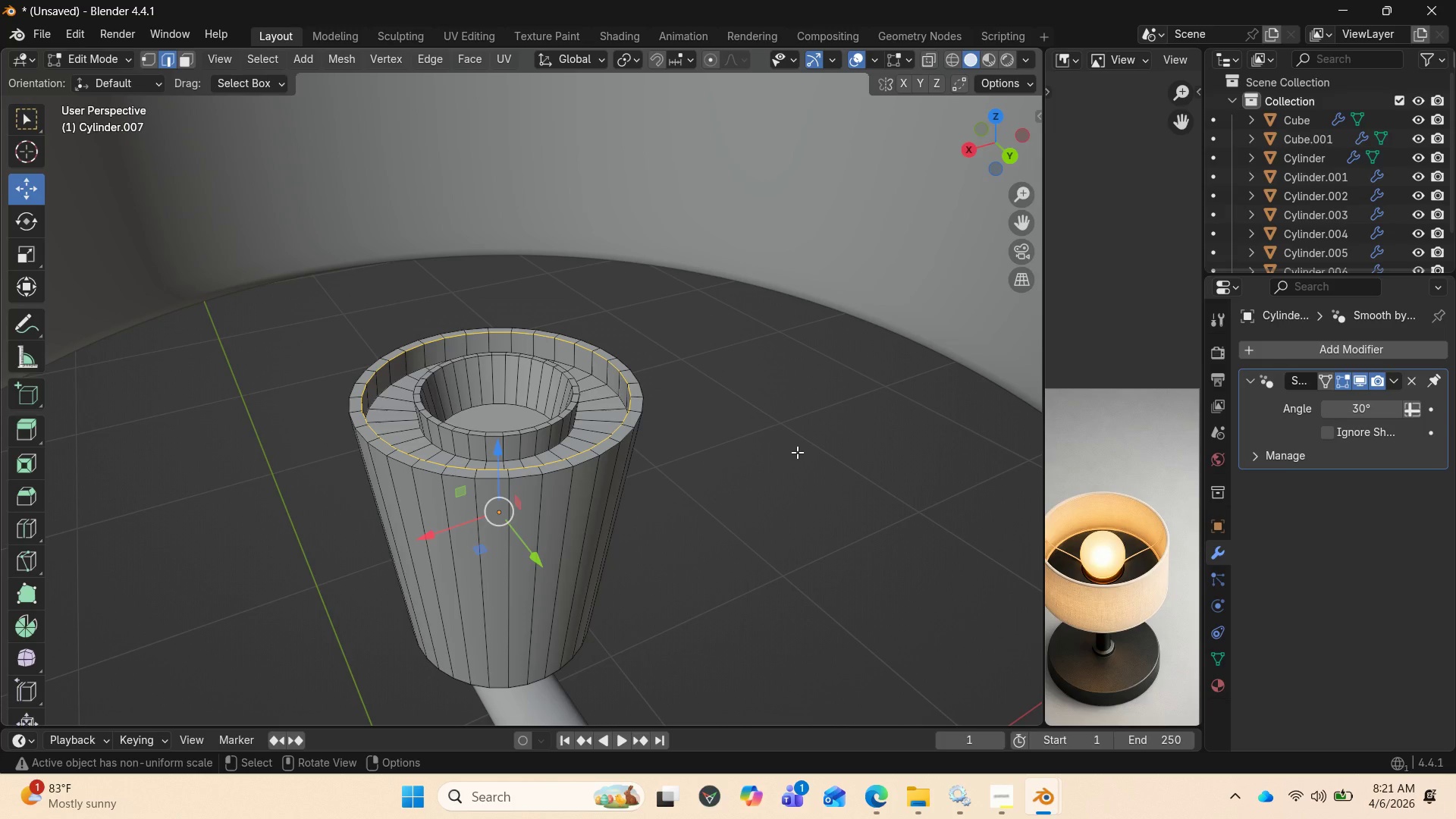 
wait(8.77)
 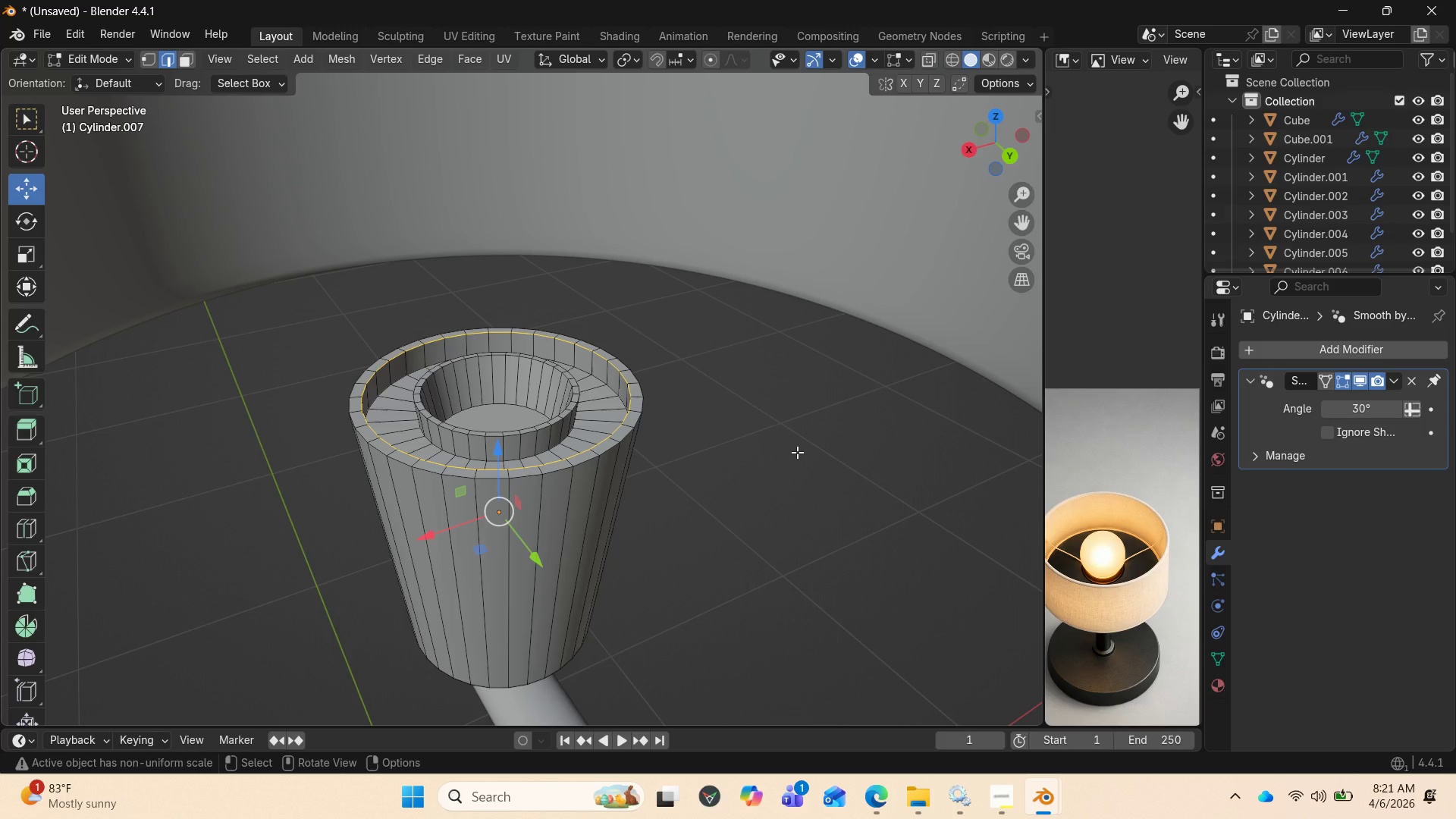 
scroll: coordinate [504, 543], scroll_direction: none, amount: 0.0
 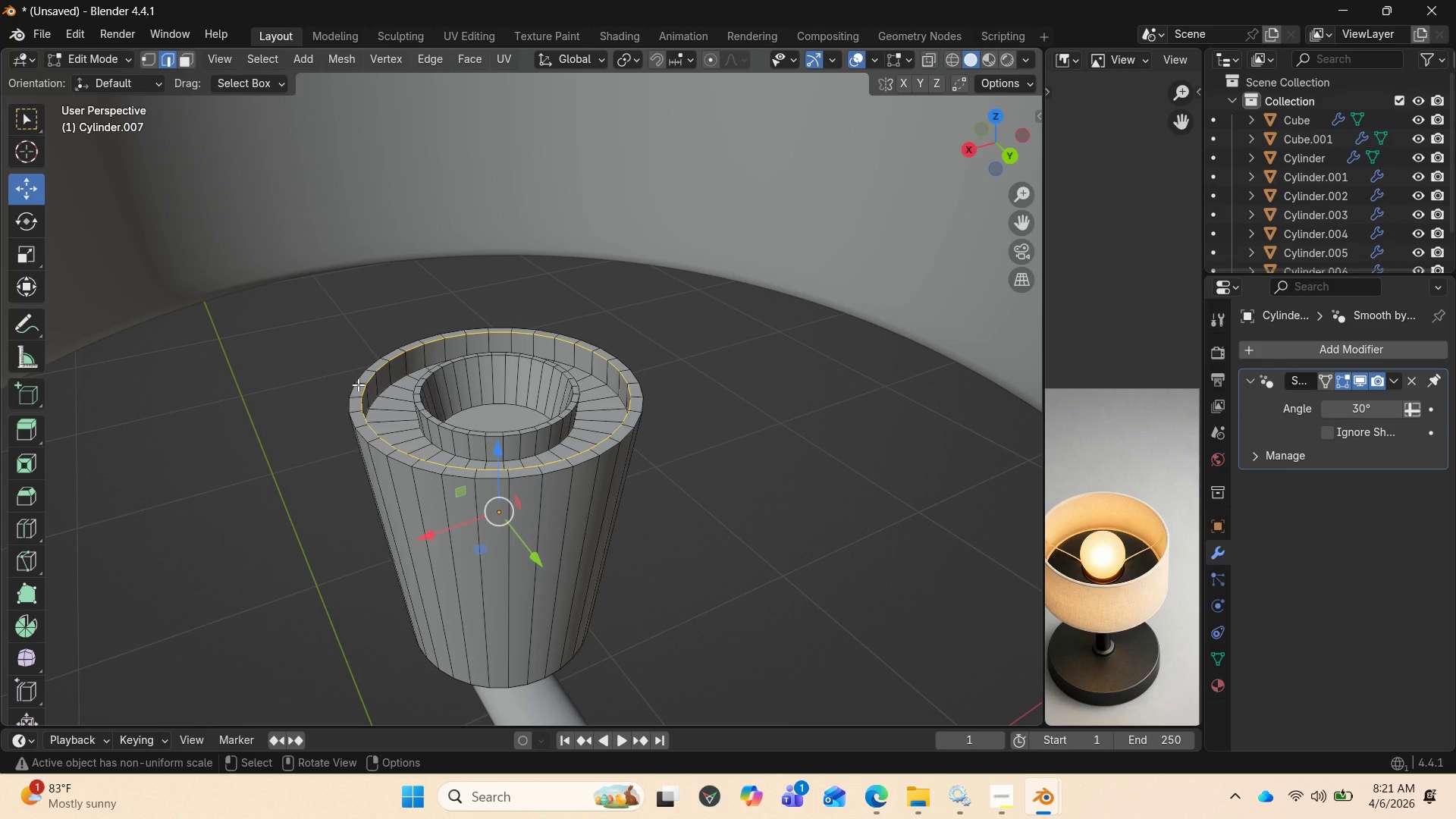 
wait(12.42)
 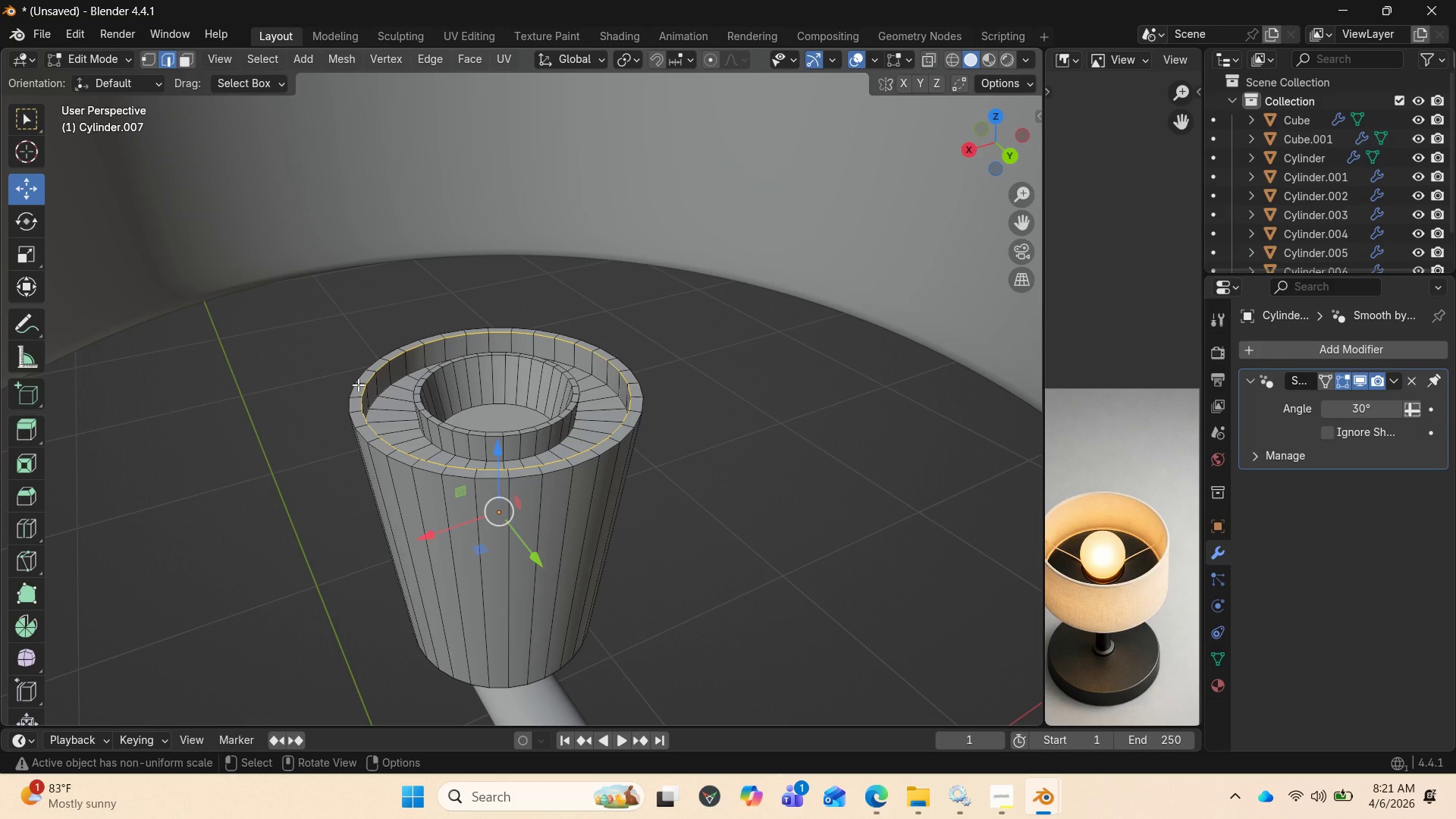 
left_click([358, 389])
 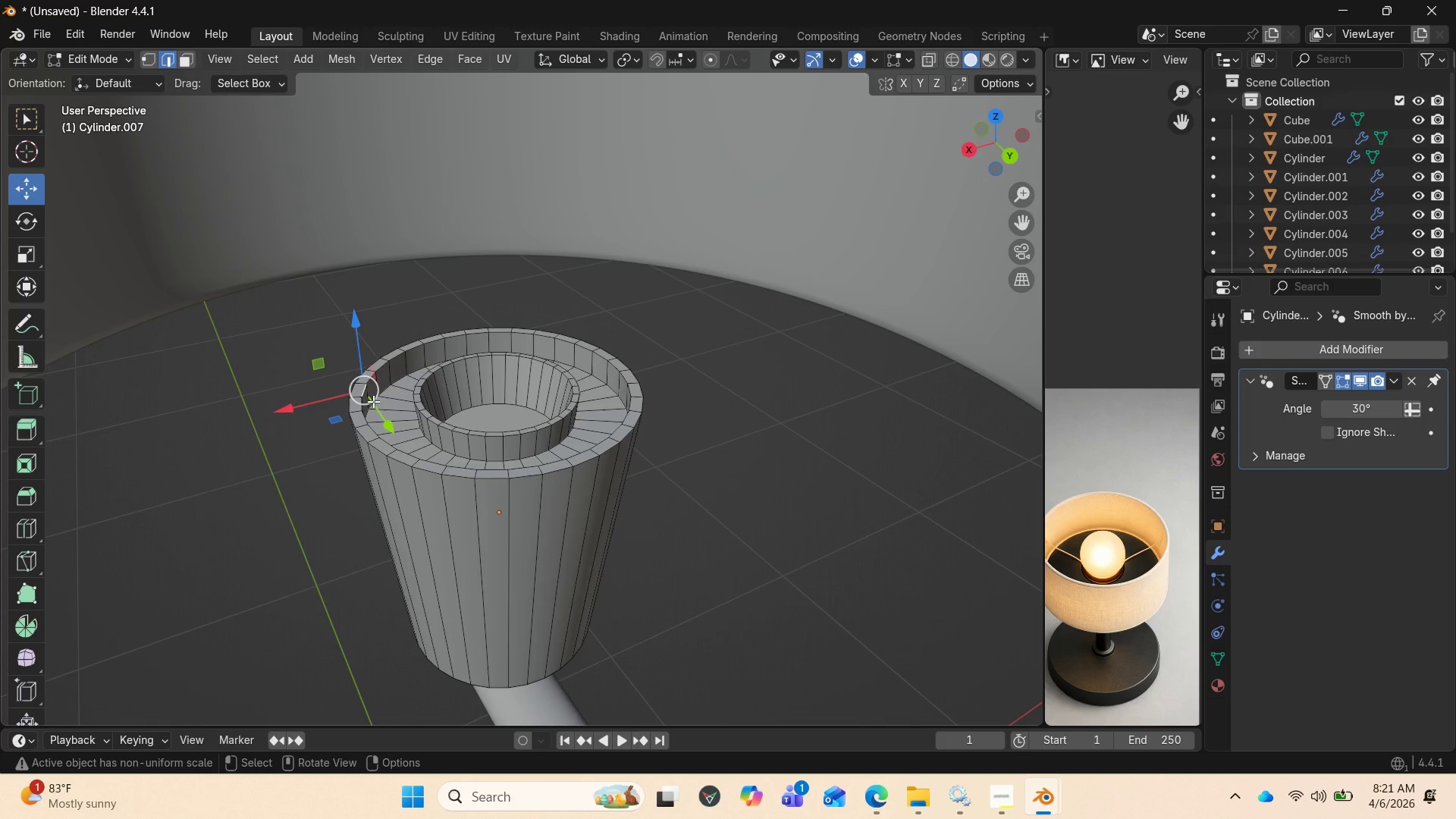 
key(3)
 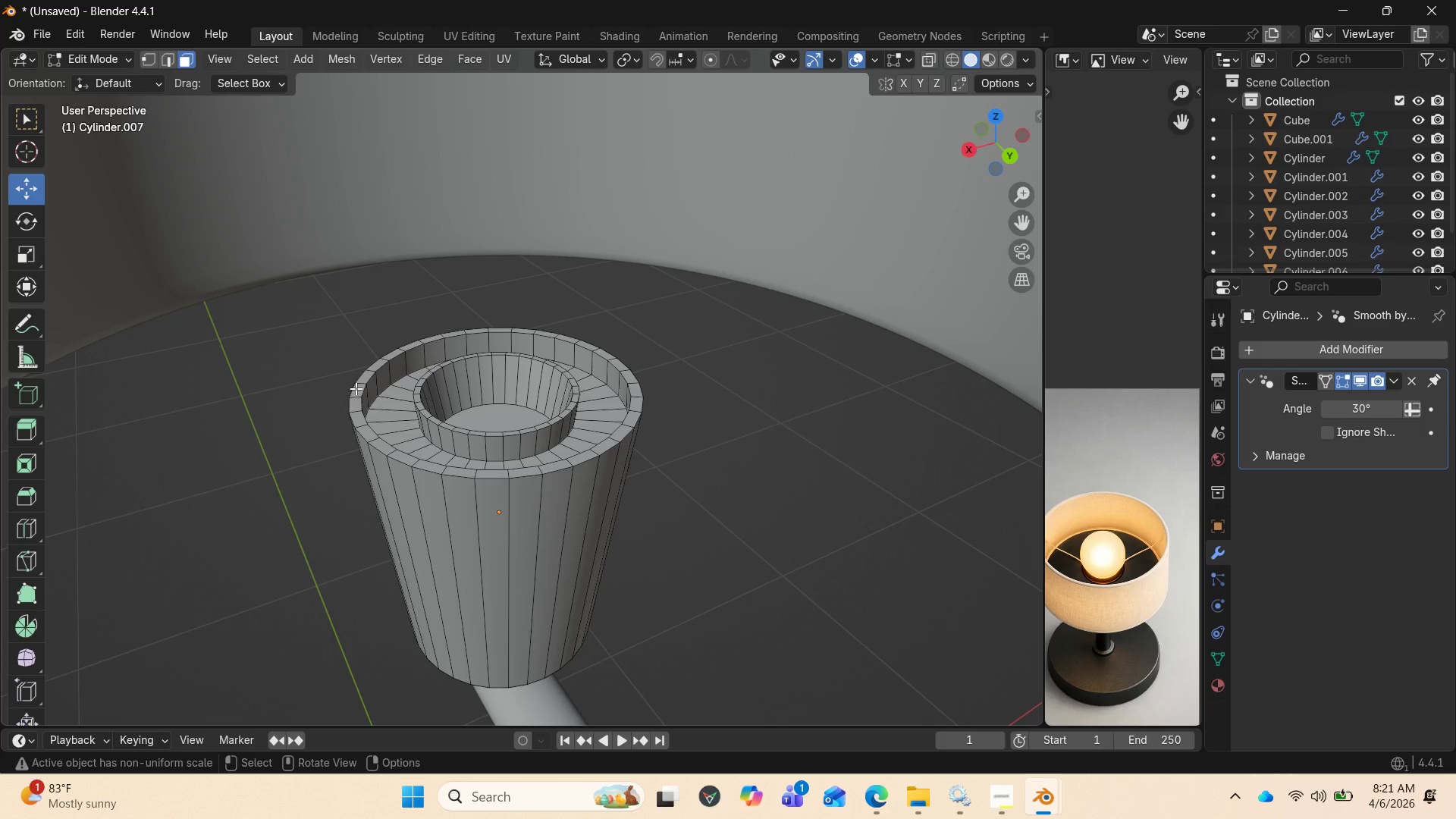 
left_click([357, 388])
 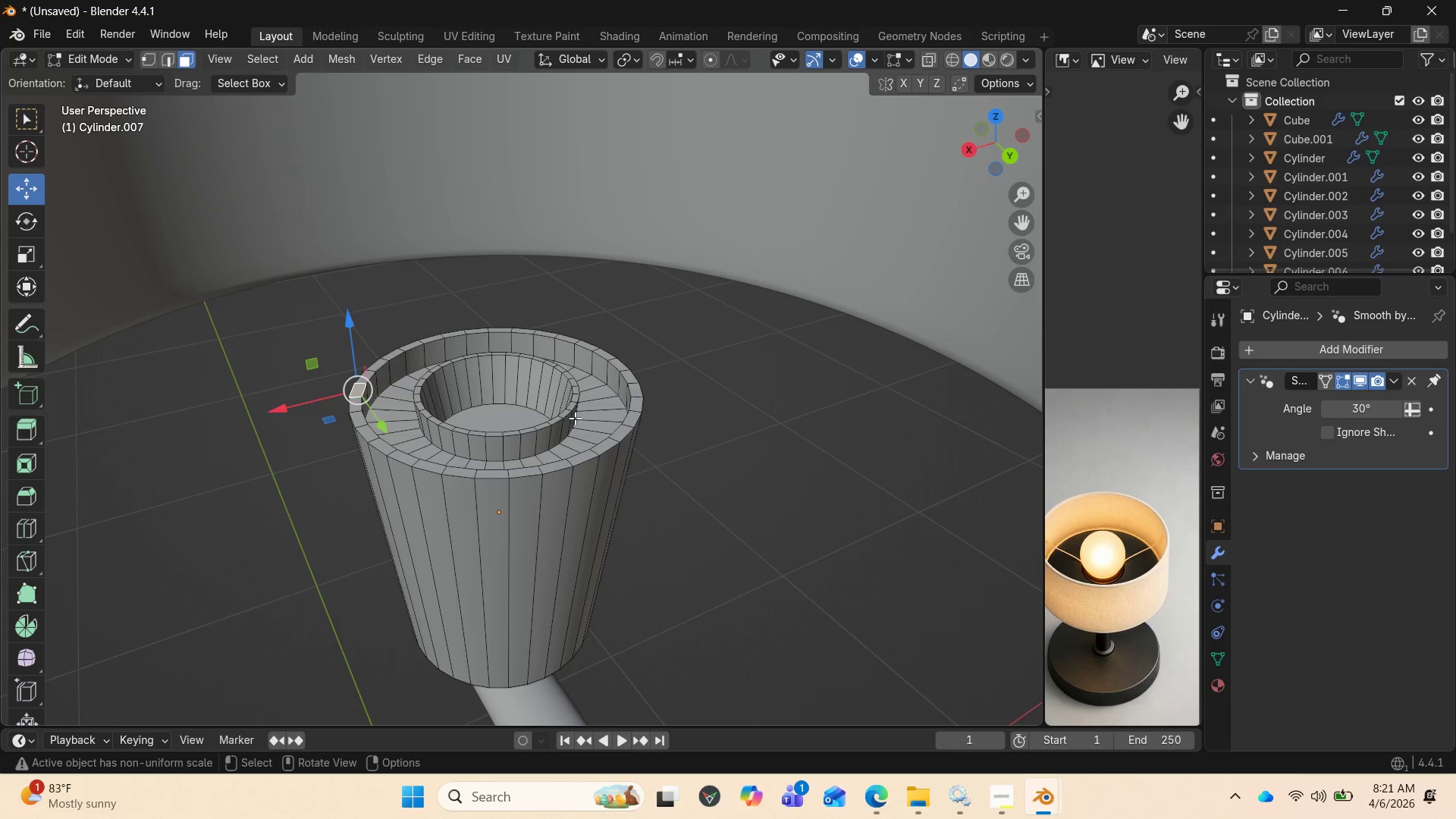 
hold_key(key=ShiftLeft, duration=5.55)
left_click([638, 403])
 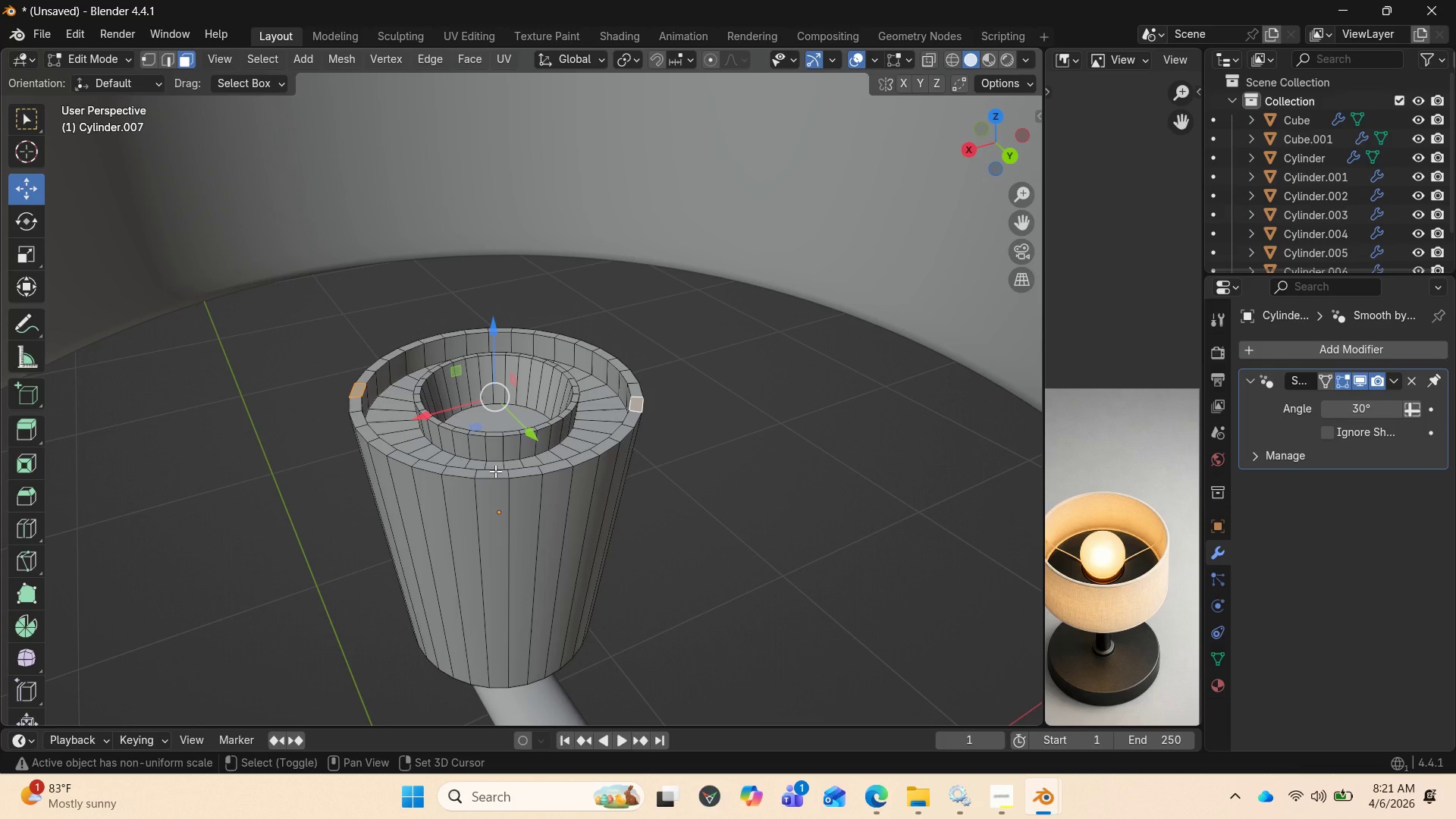 
scroll: coordinate [773, 492], scroll_direction: down, amount: 4.0
 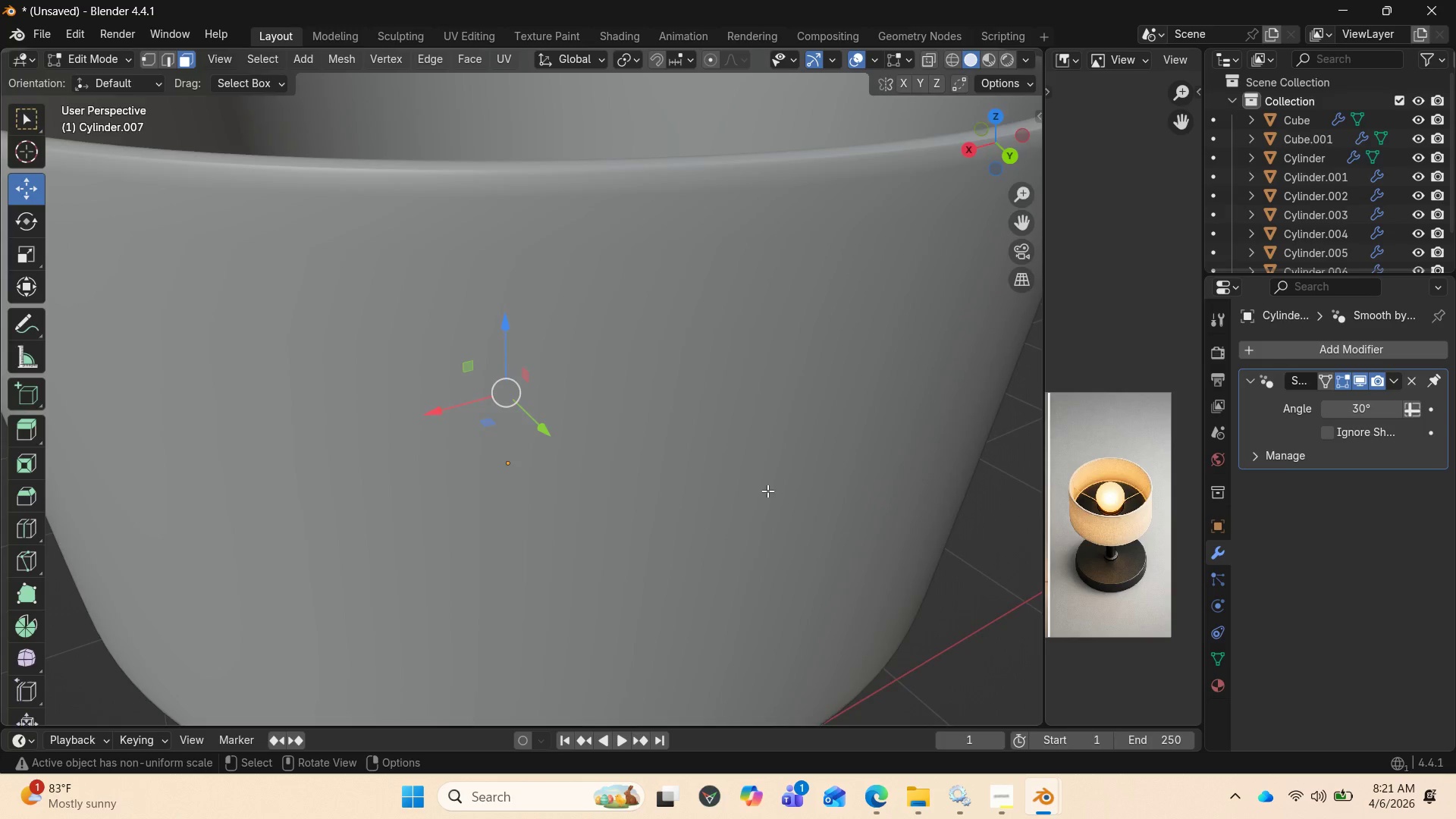 
scroll: coordinate [770, 488], scroll_direction: up, amount: 2.0
 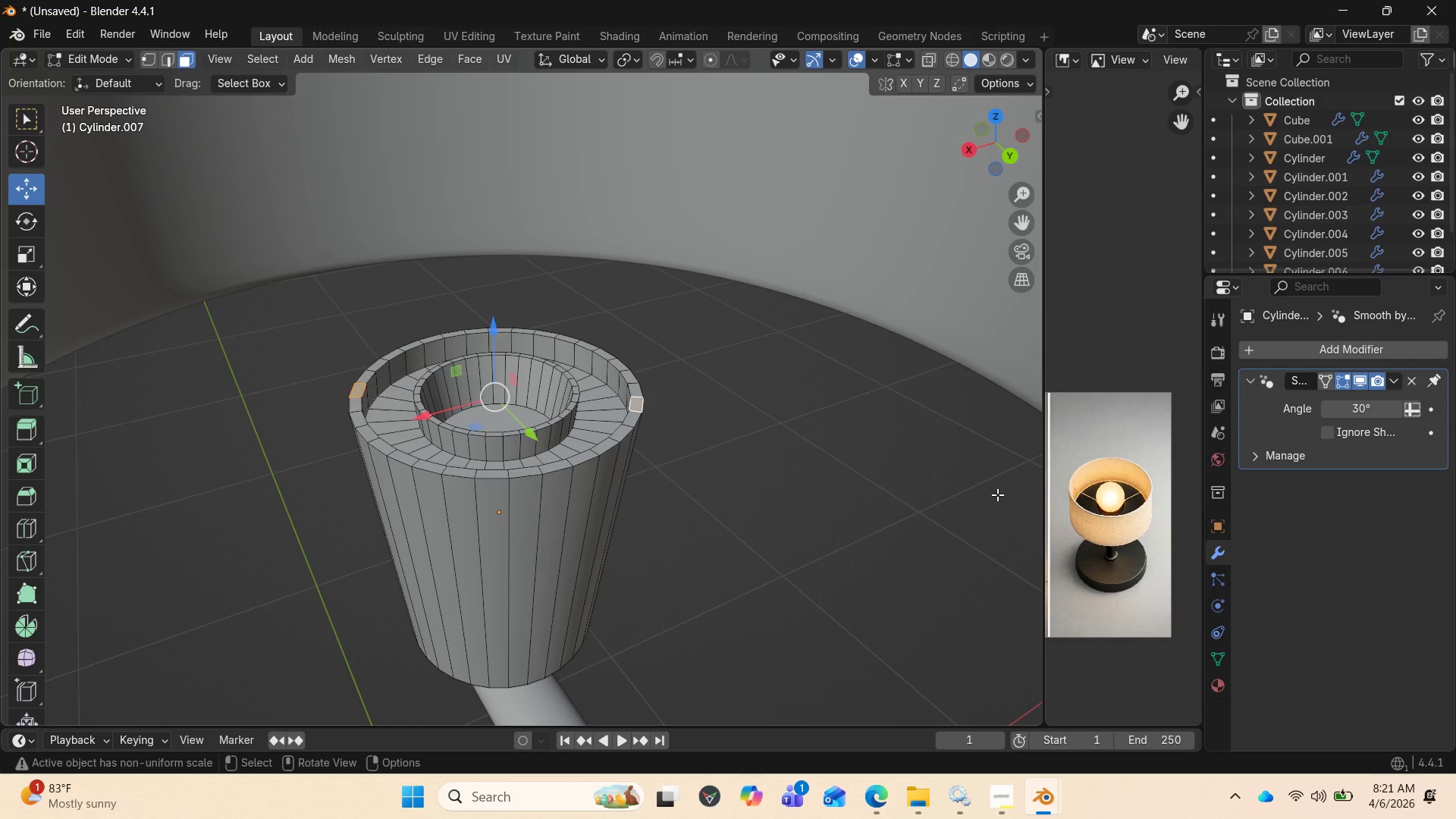 
scroll: coordinate [1083, 534], scroll_direction: down, amount: 2.0
 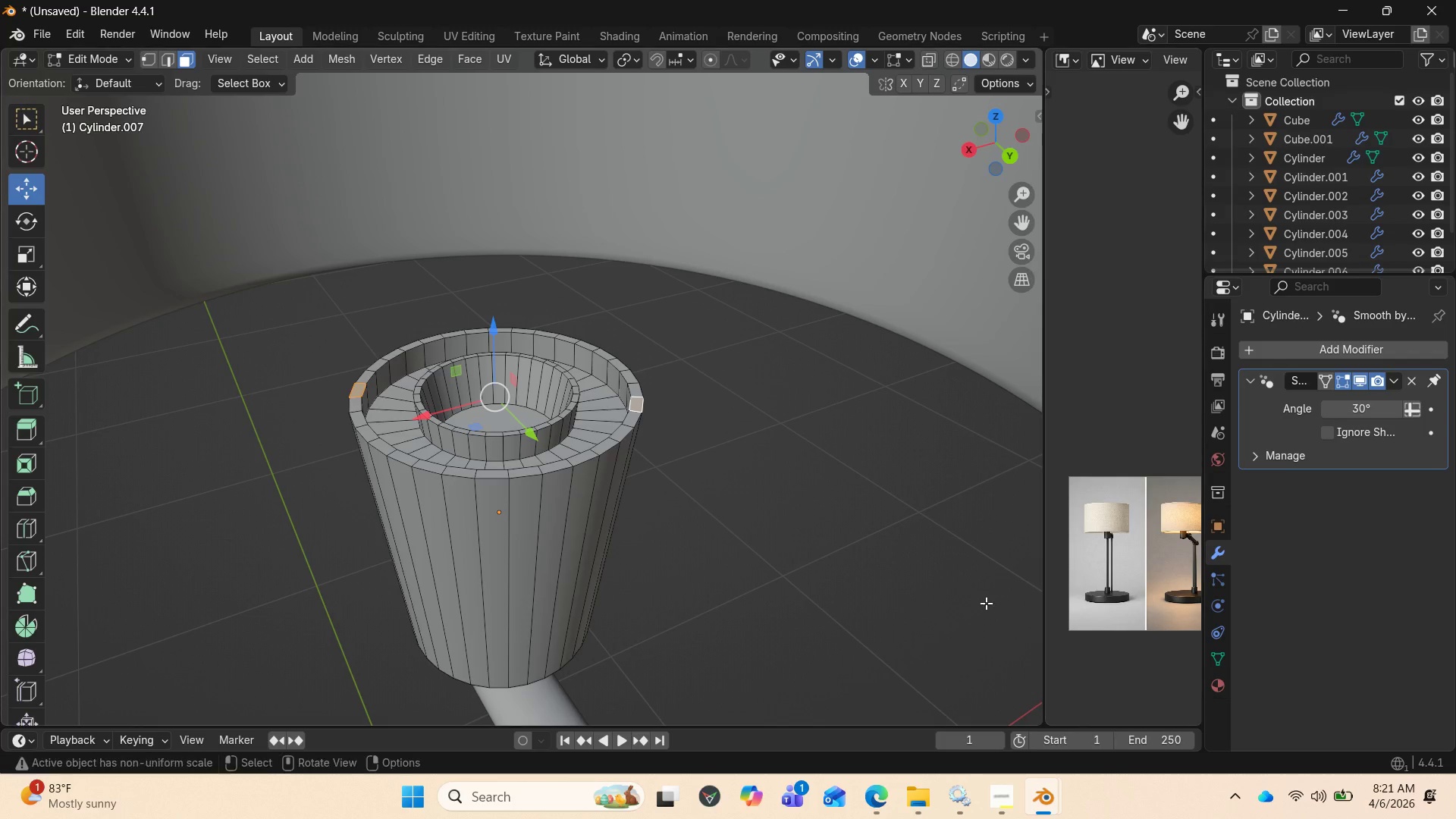 
scroll: coordinate [733, 529], scroll_direction: up, amount: 1.0
 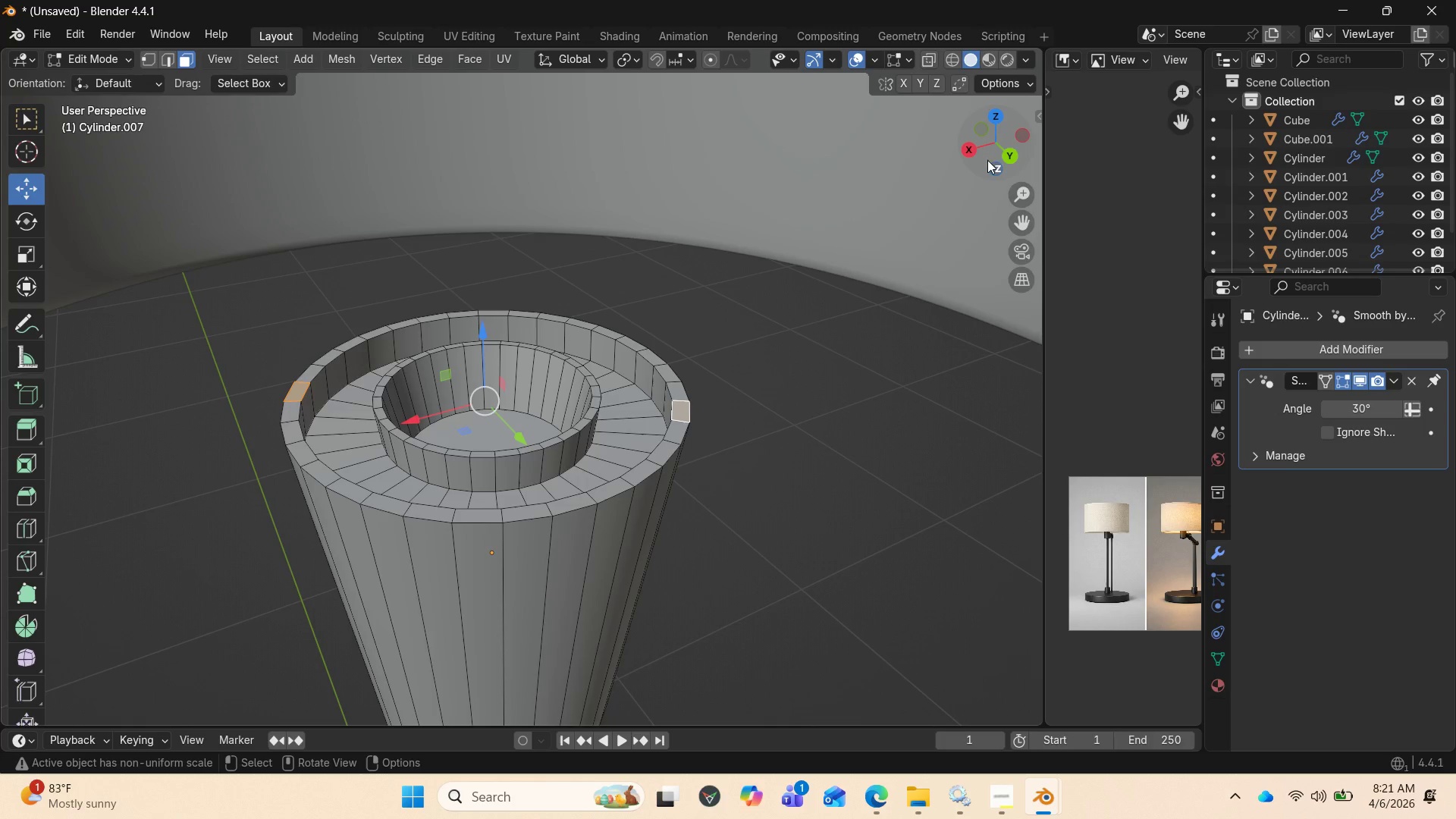 
left_click_drag(start_coordinate=[992, 154], to_coordinate=[948, 143])
 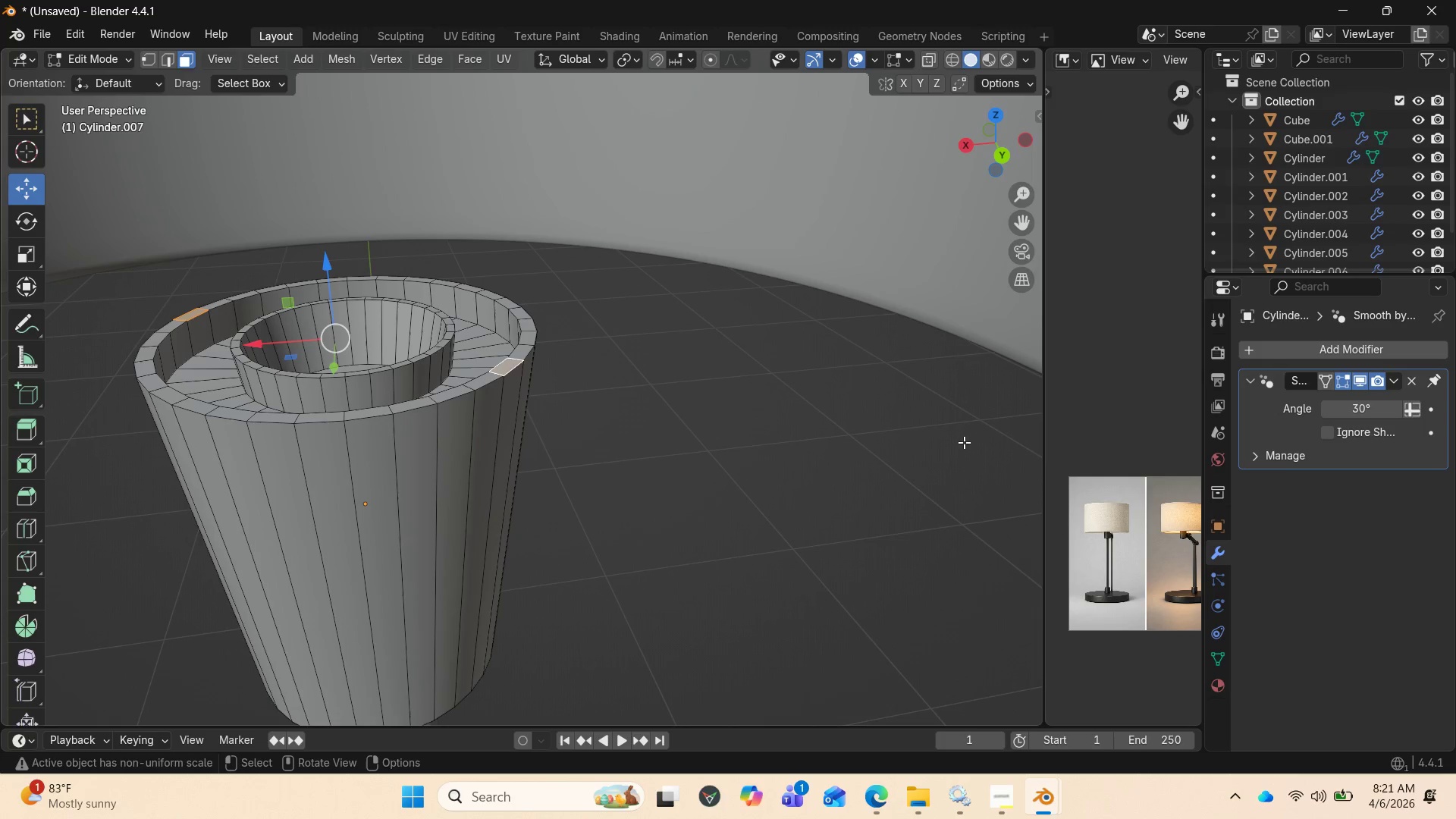 
scroll: coordinate [1116, 496], scroll_direction: down, amount: 1.0
 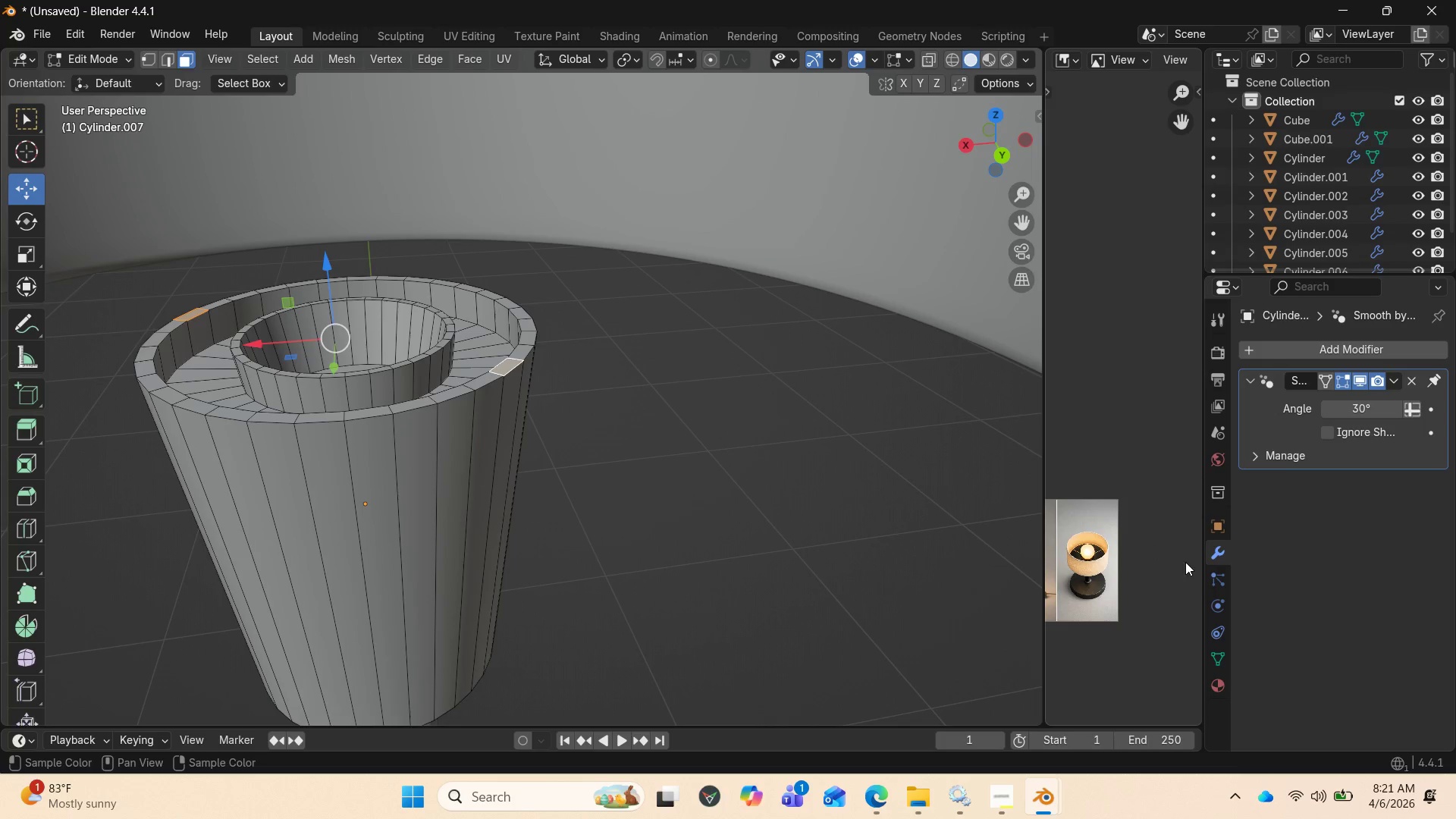 
scroll: coordinate [1107, 601], scroll_direction: up, amount: 6.0
 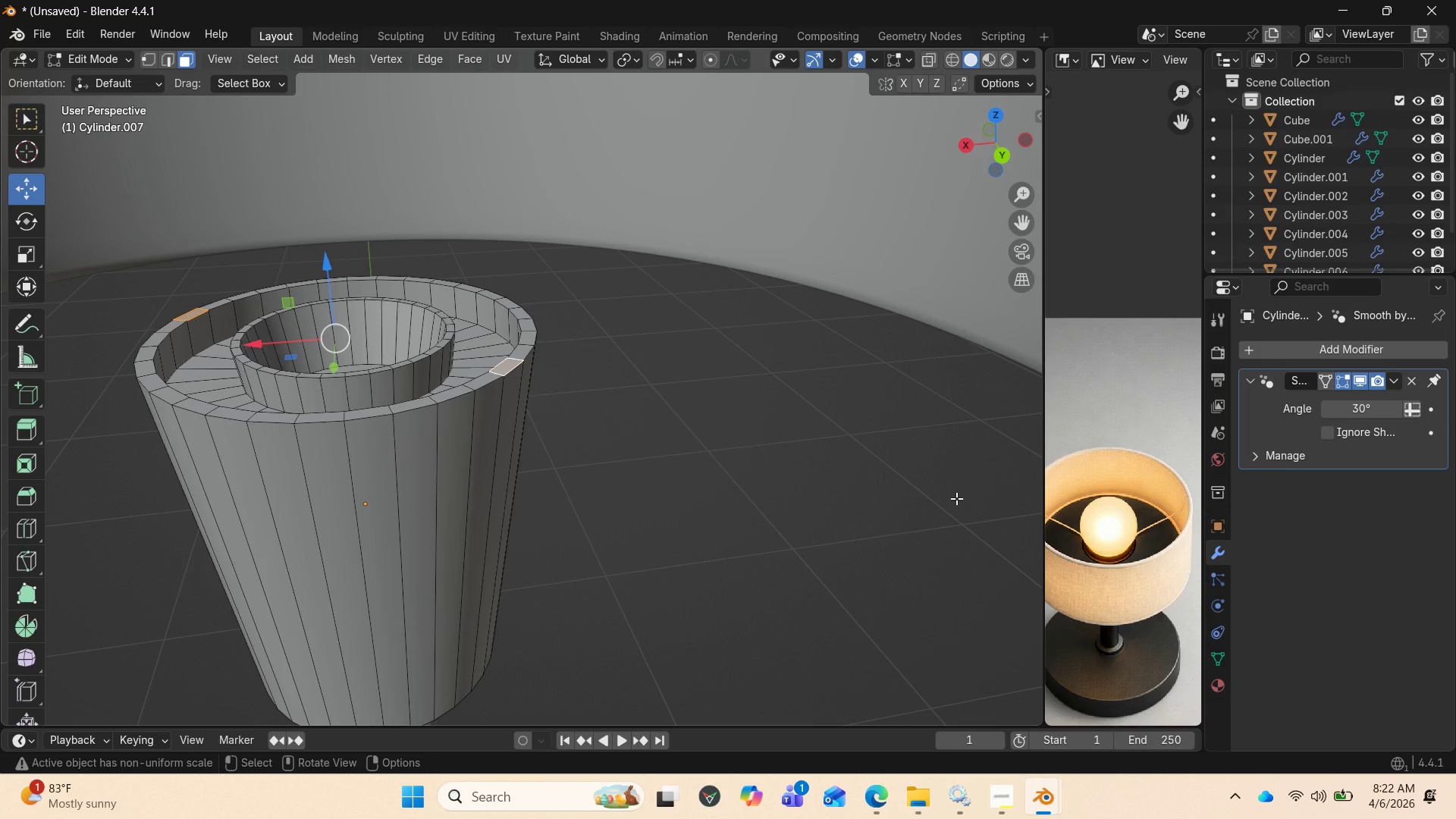 
wait(12.29)
 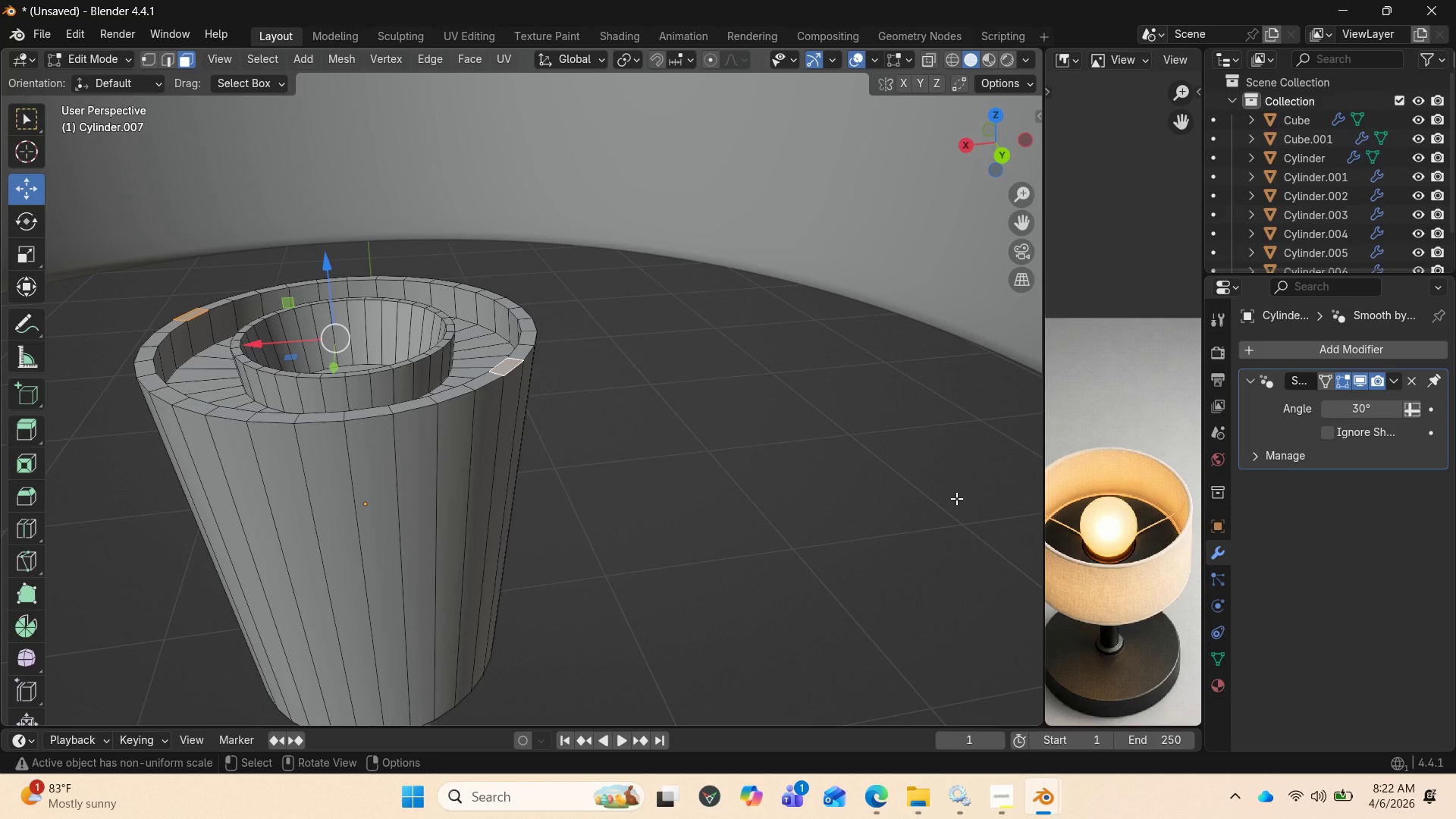 
scroll: coordinate [576, 429], scroll_direction: down, amount: 1.0
 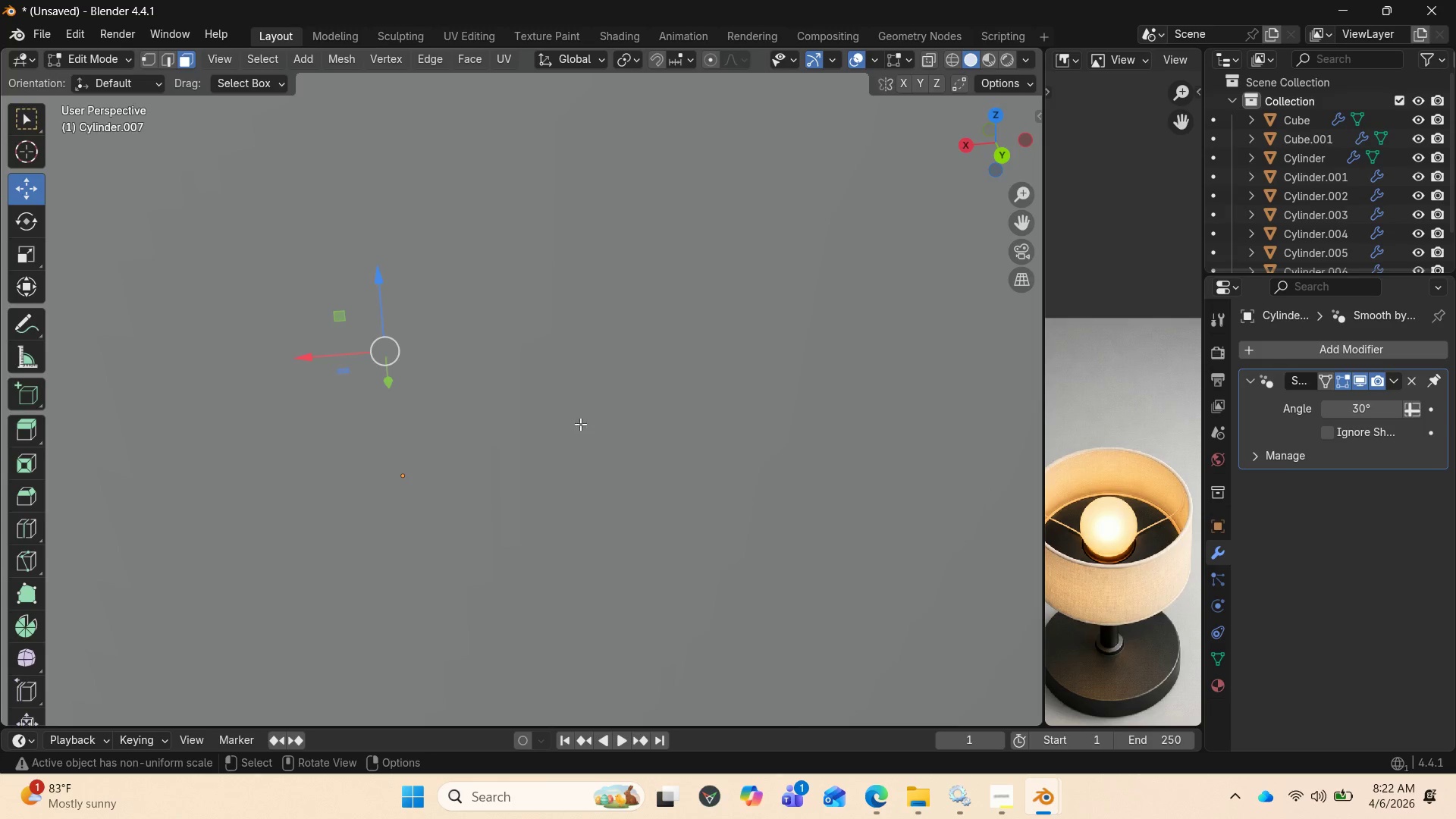 
scroll: coordinate [581, 424], scroll_direction: up, amount: 1.0
 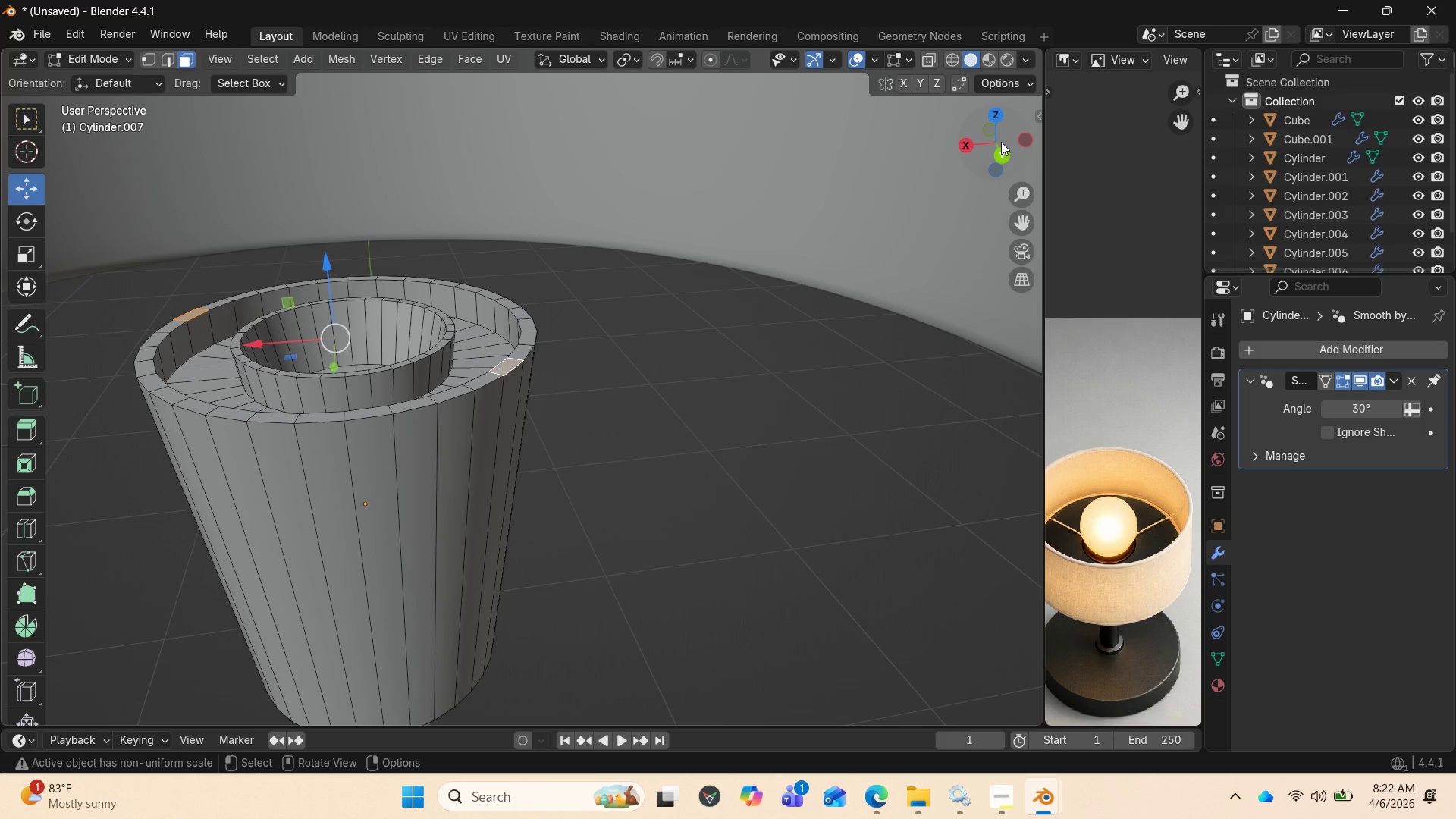 
left_click_drag(start_coordinate=[1001, 142], to_coordinate=[9, 129])
 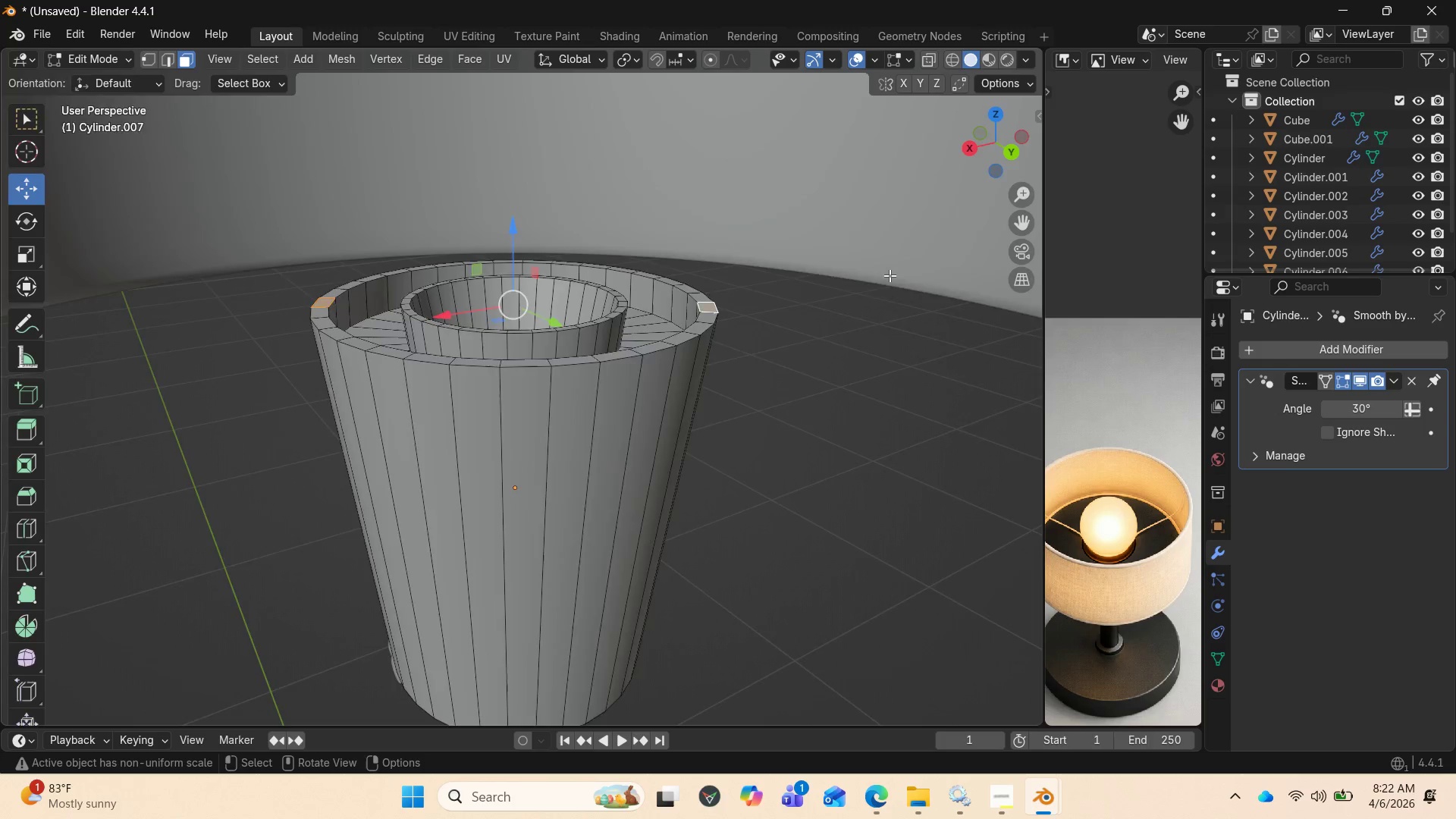 
scroll: coordinate [868, 281], scroll_direction: down, amount: 7.0
 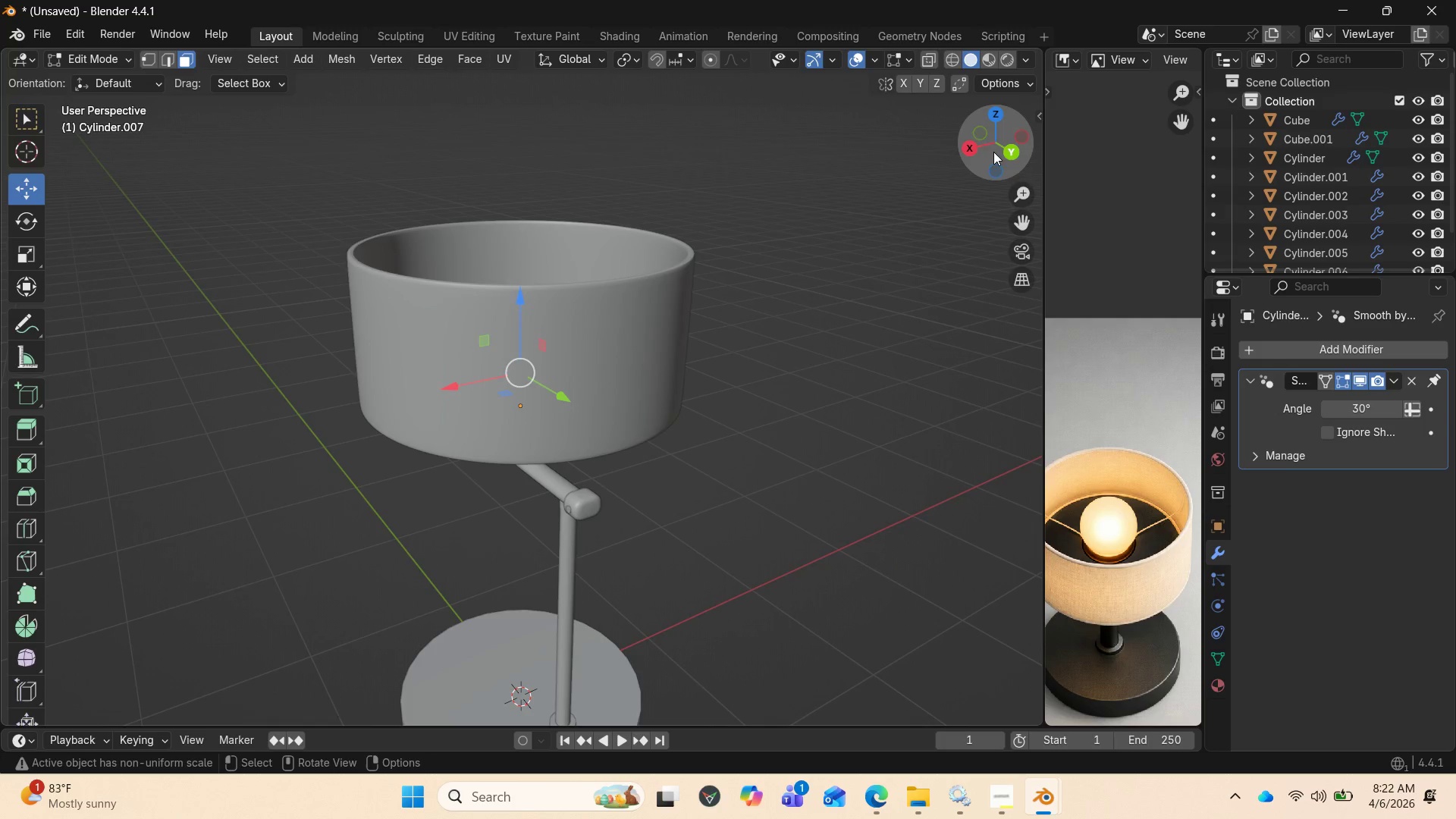 
left_click_drag(start_coordinate=[993, 151], to_coordinate=[991, 216])
 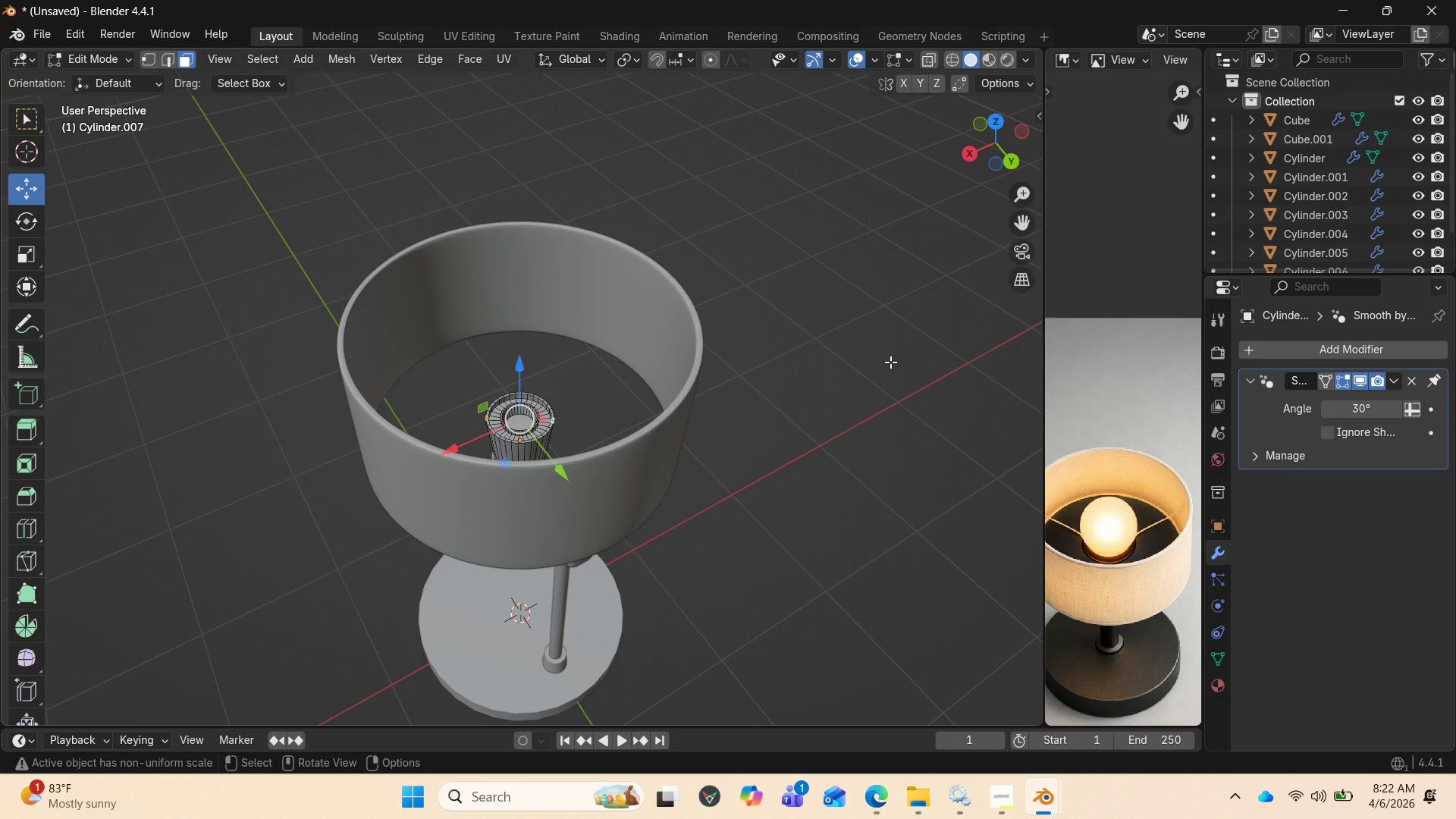 
key(Tab)
 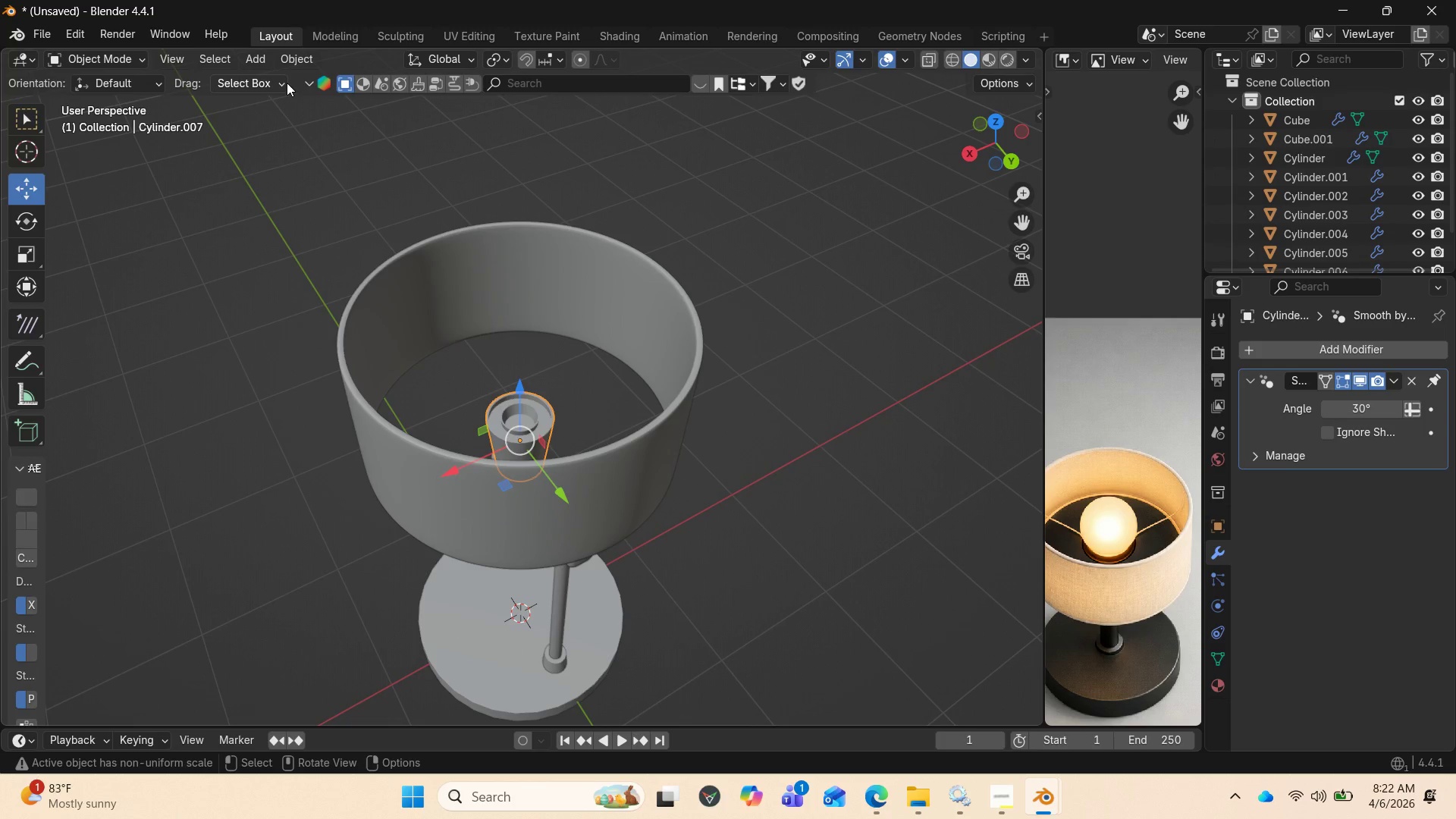 
left_click([264, 58])
 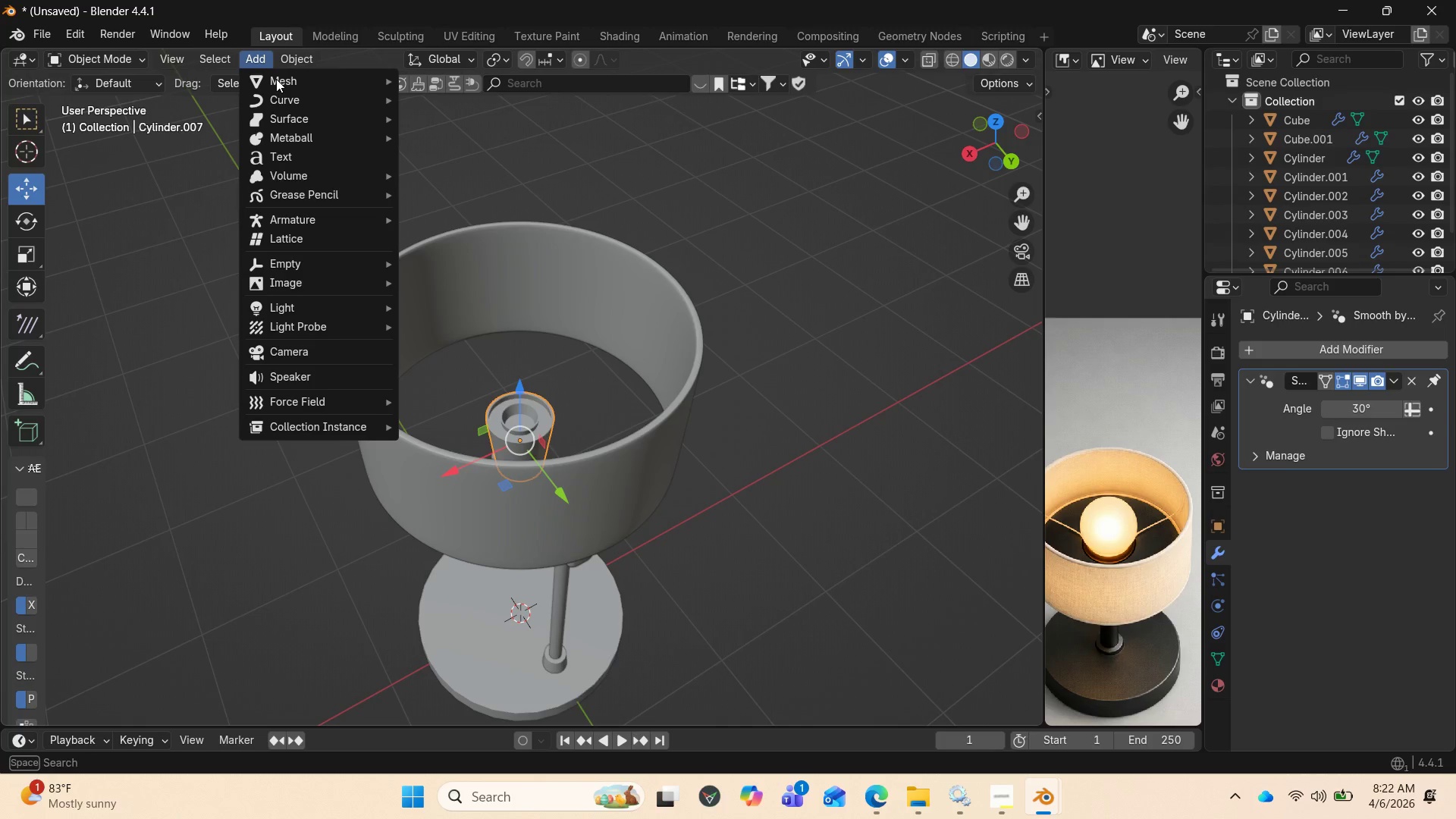 
mouse_move([293, 78])
 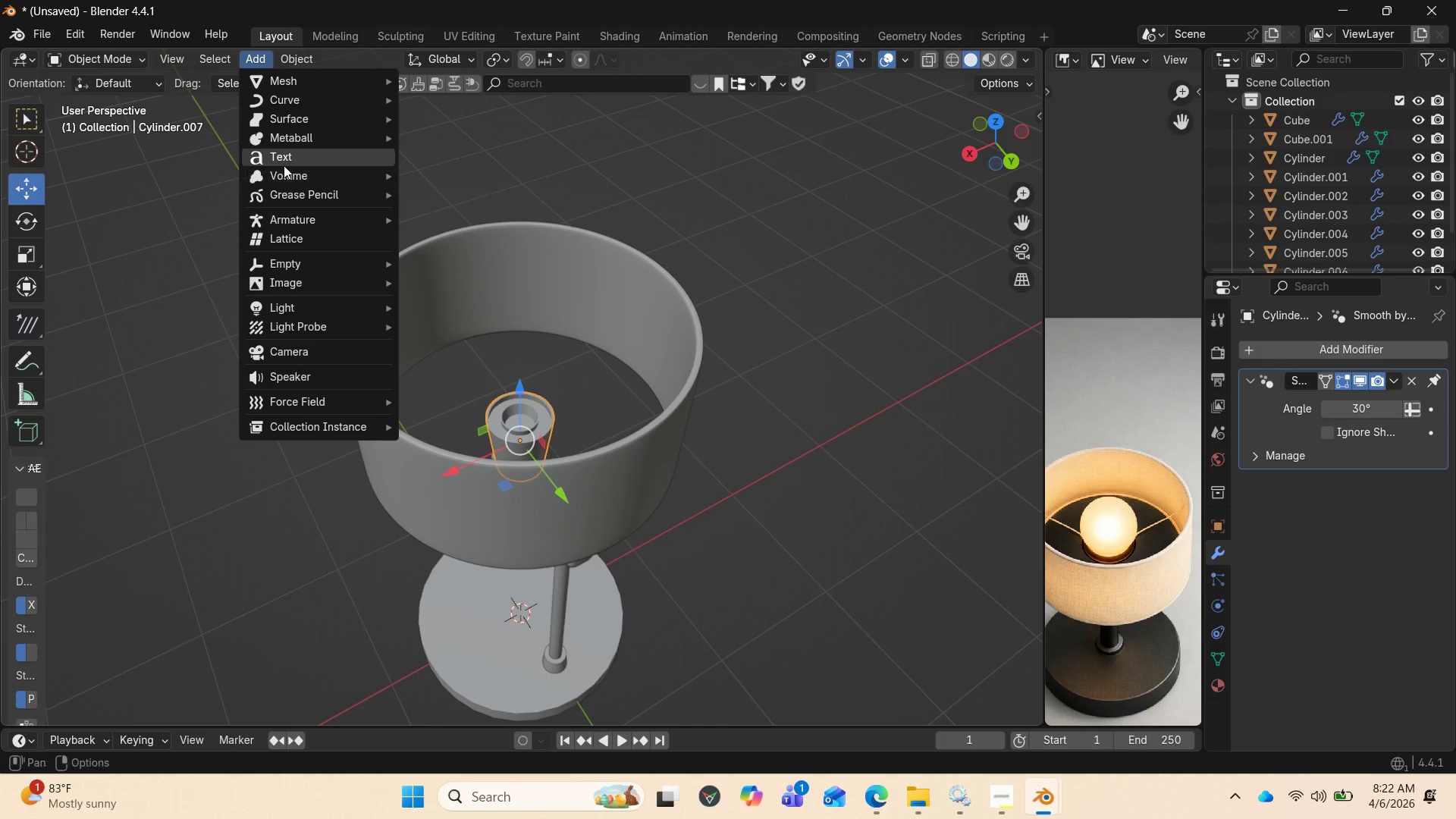 
mouse_move([314, 103])
 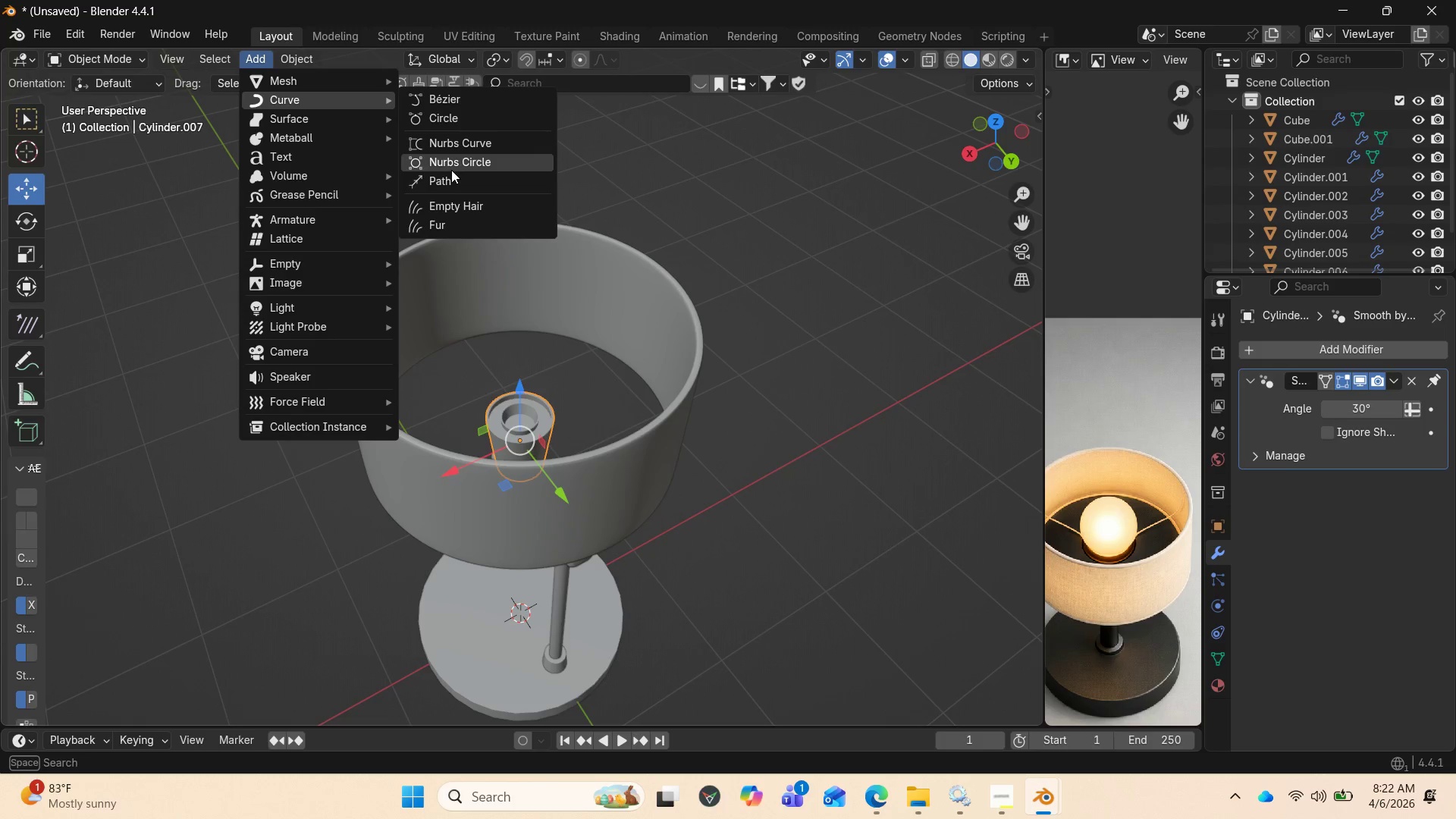 
mouse_move([473, 112])
 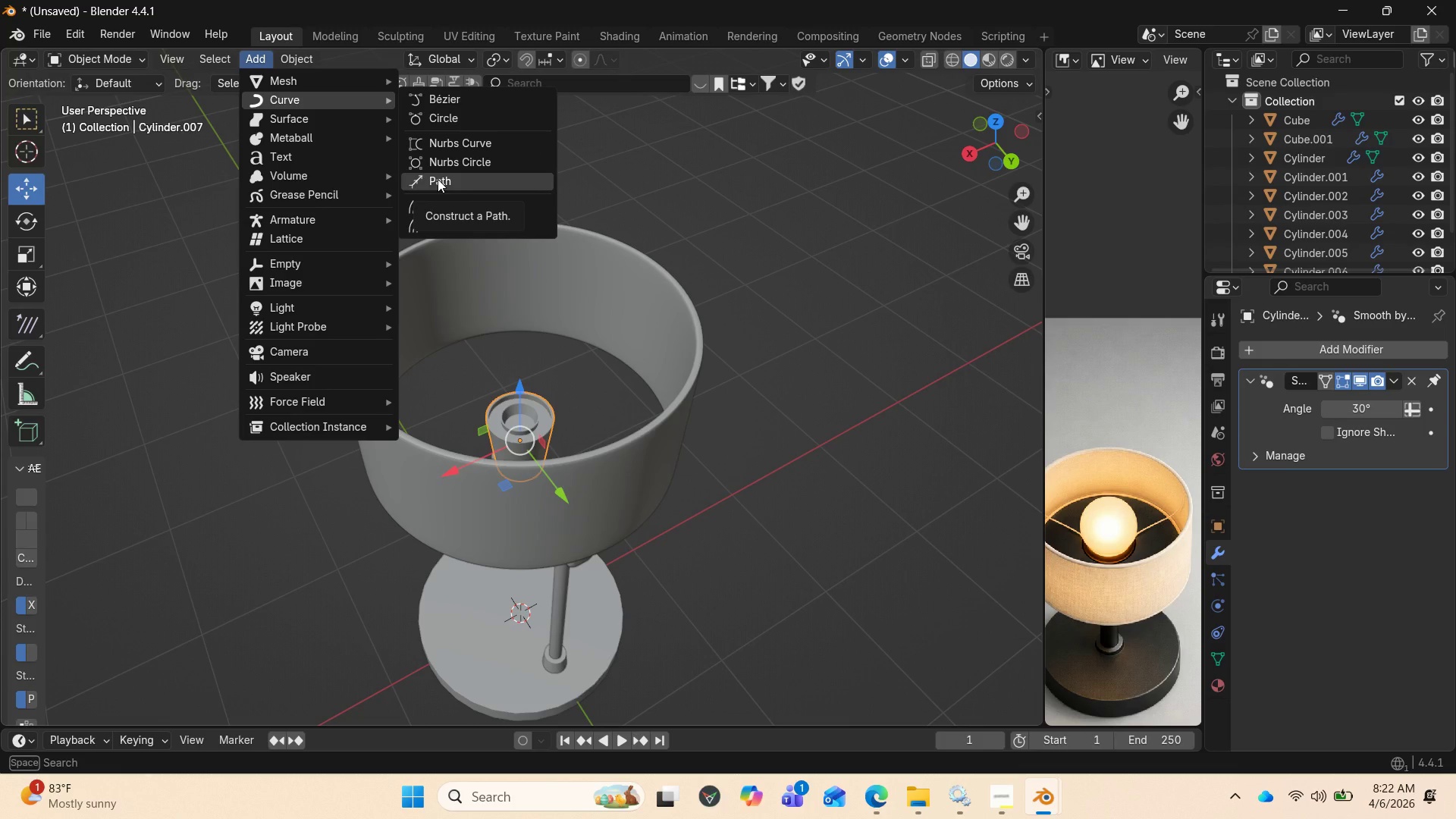 
wait(5.37)
 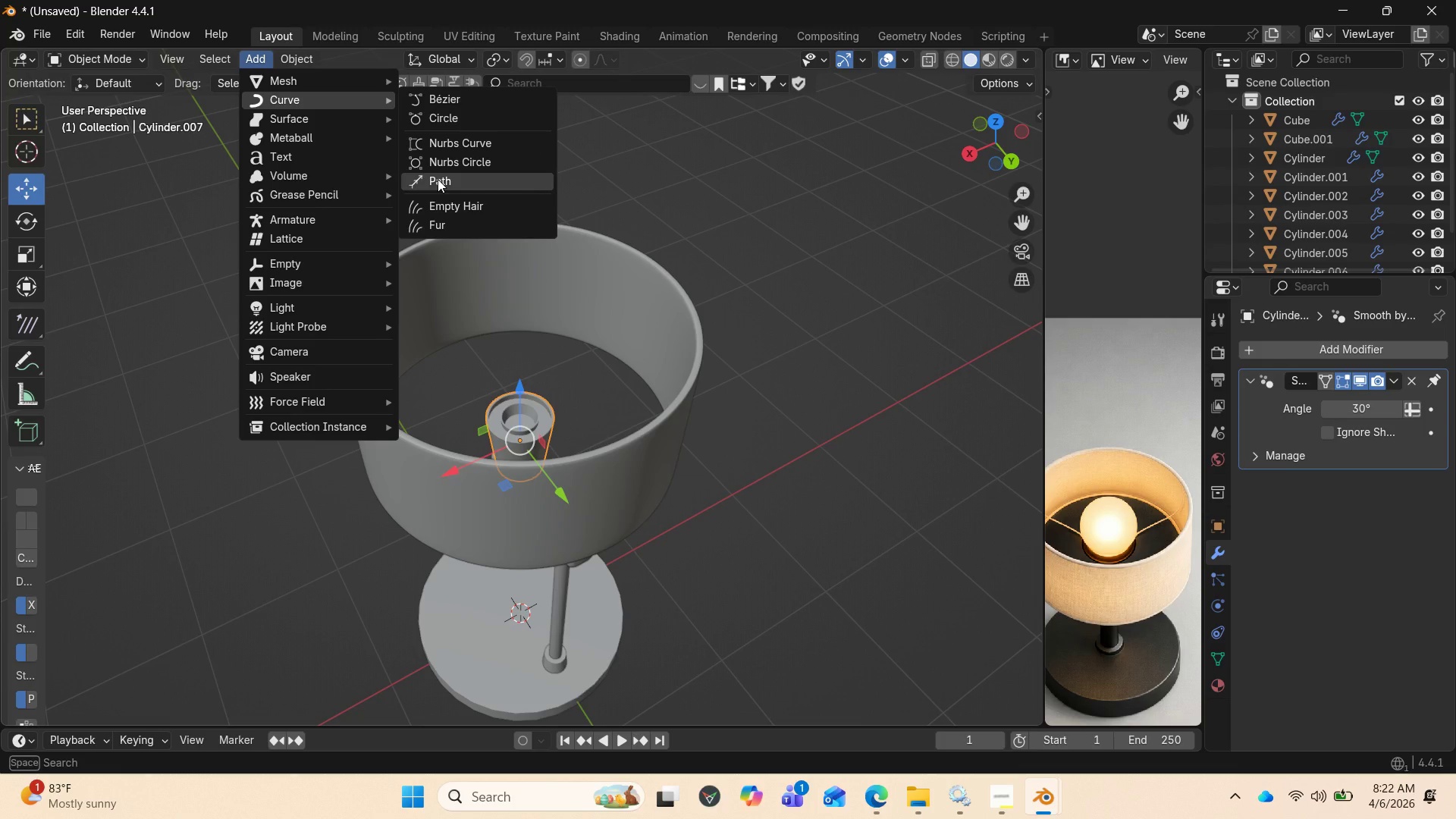 
left_click([438, 179])
 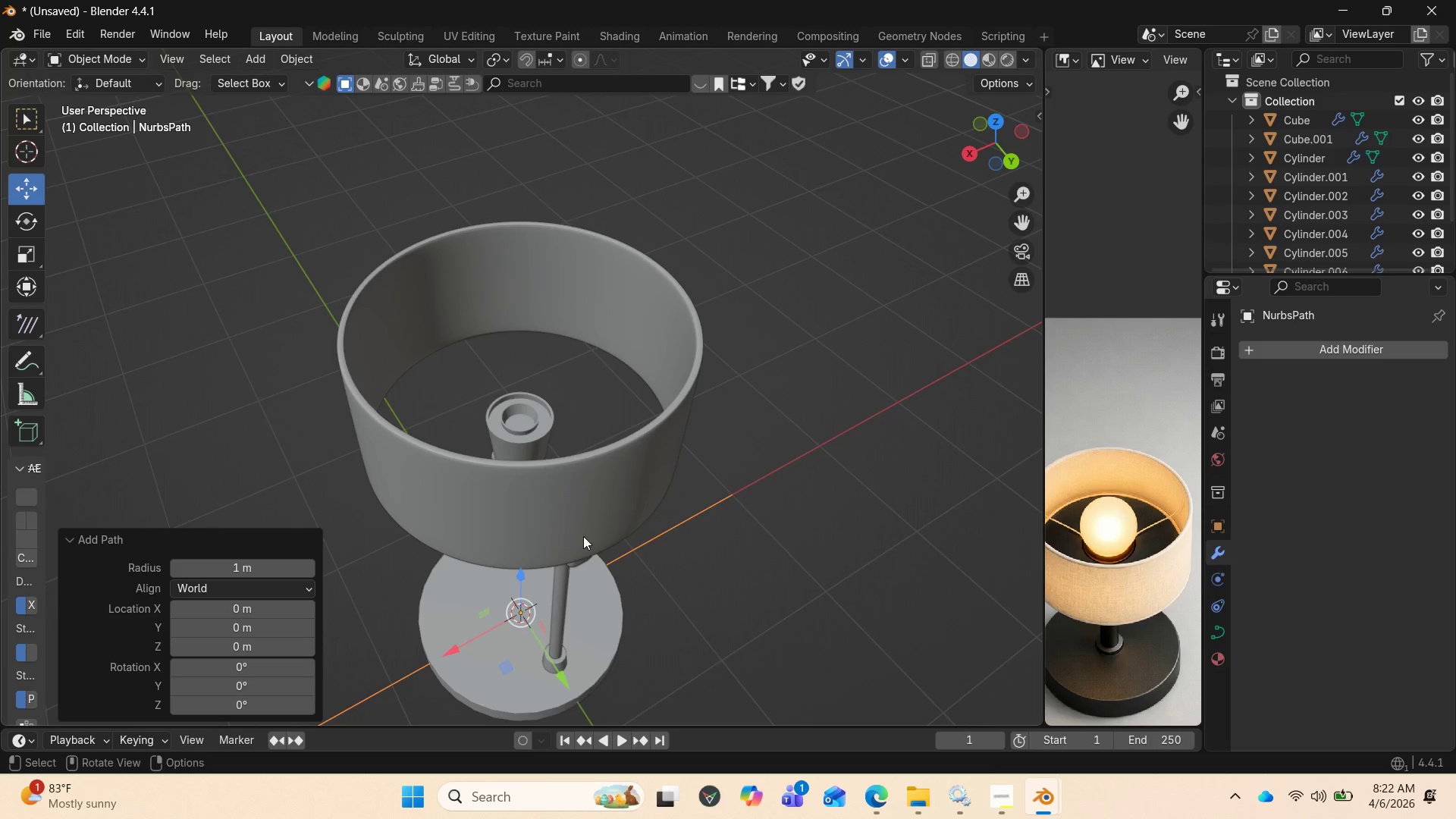 
scroll: coordinate [588, 544], scroll_direction: down, amount: 2.0
 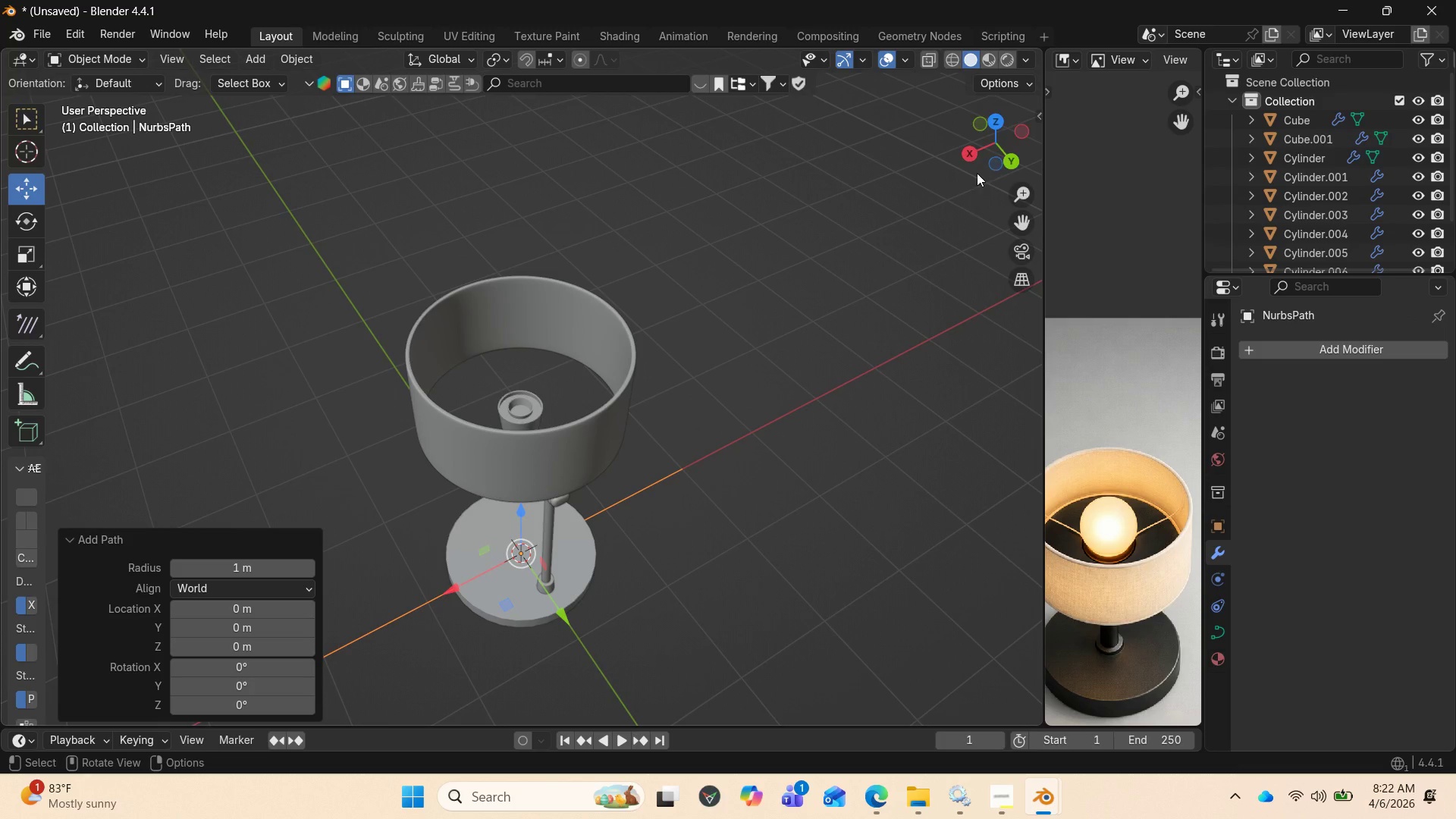 
left_click_drag(start_coordinate=[985, 146], to_coordinate=[1037, 89])
 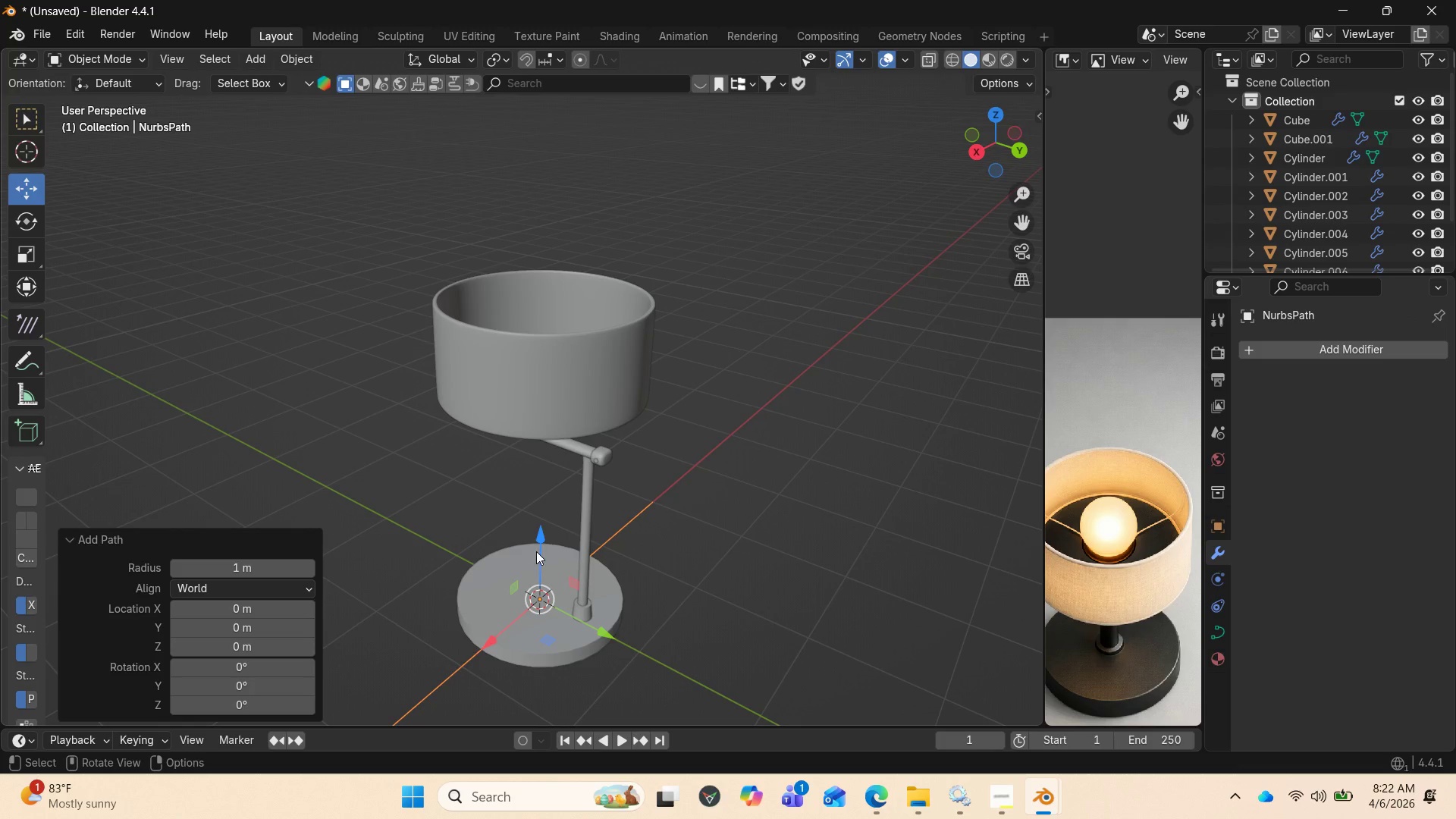 
left_click_drag(start_coordinate=[538, 551], to_coordinate=[581, 381])
 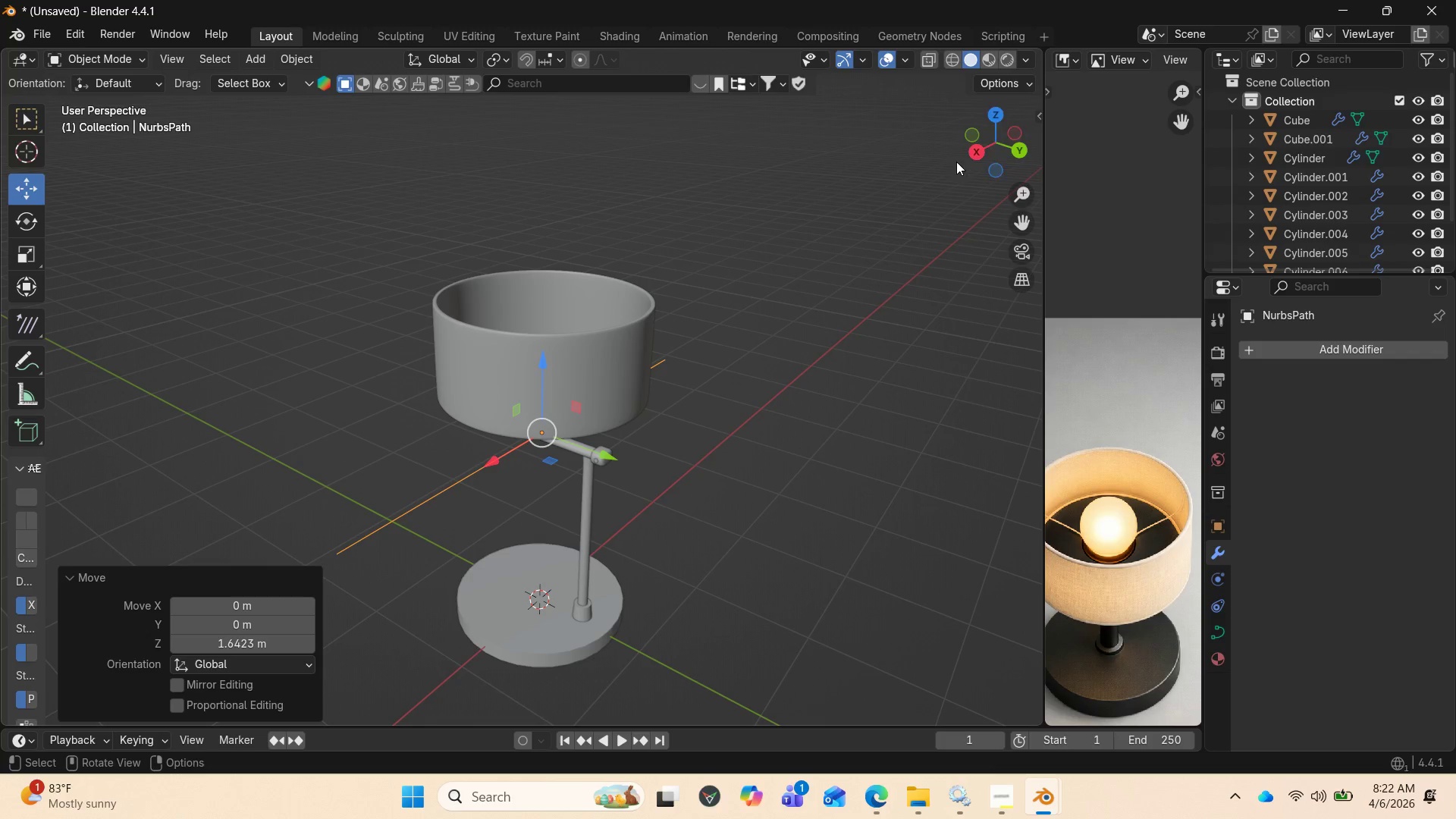 
left_click_drag(start_coordinate=[993, 146], to_coordinate=[910, 197])
 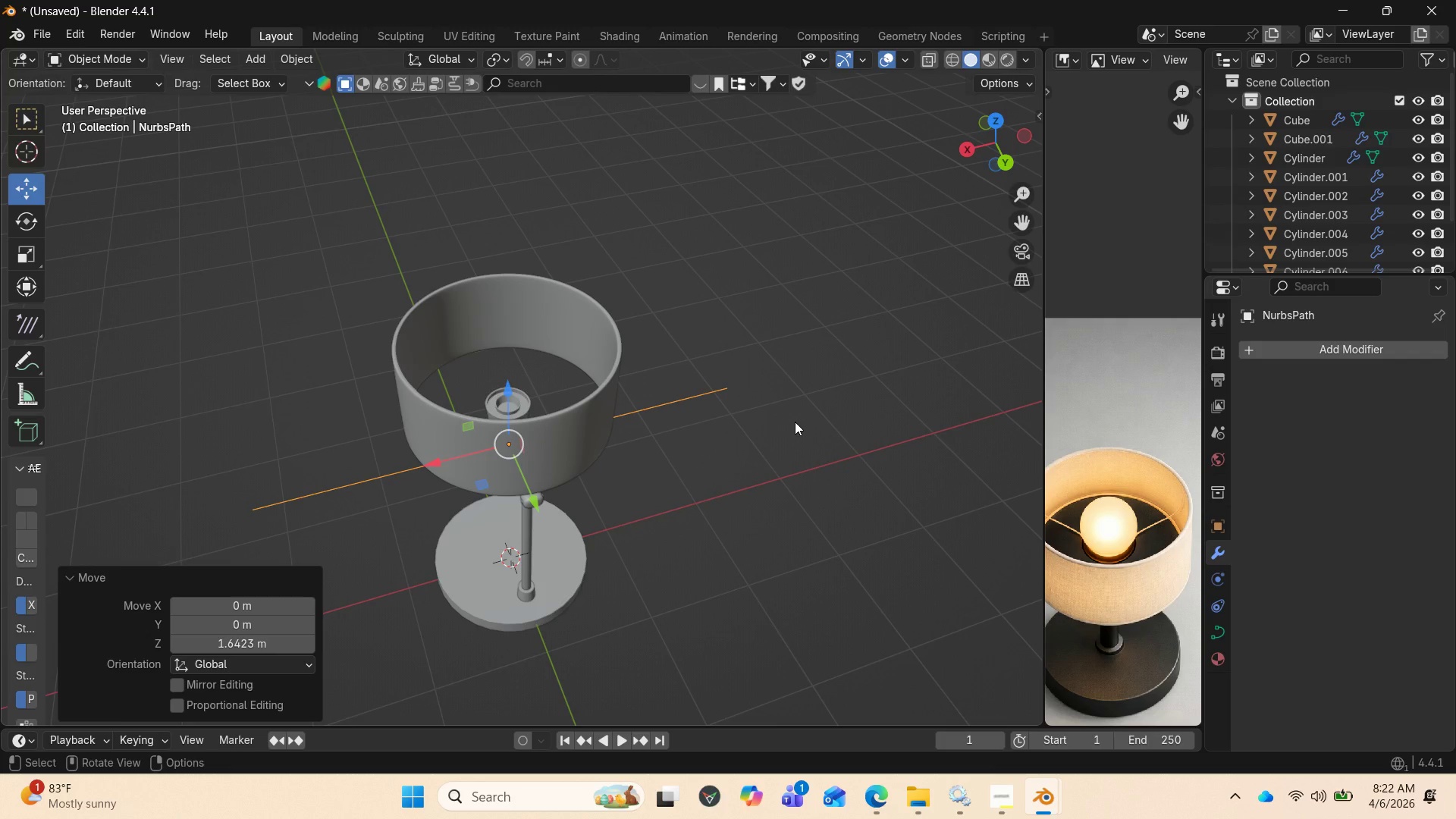 
key(S)
 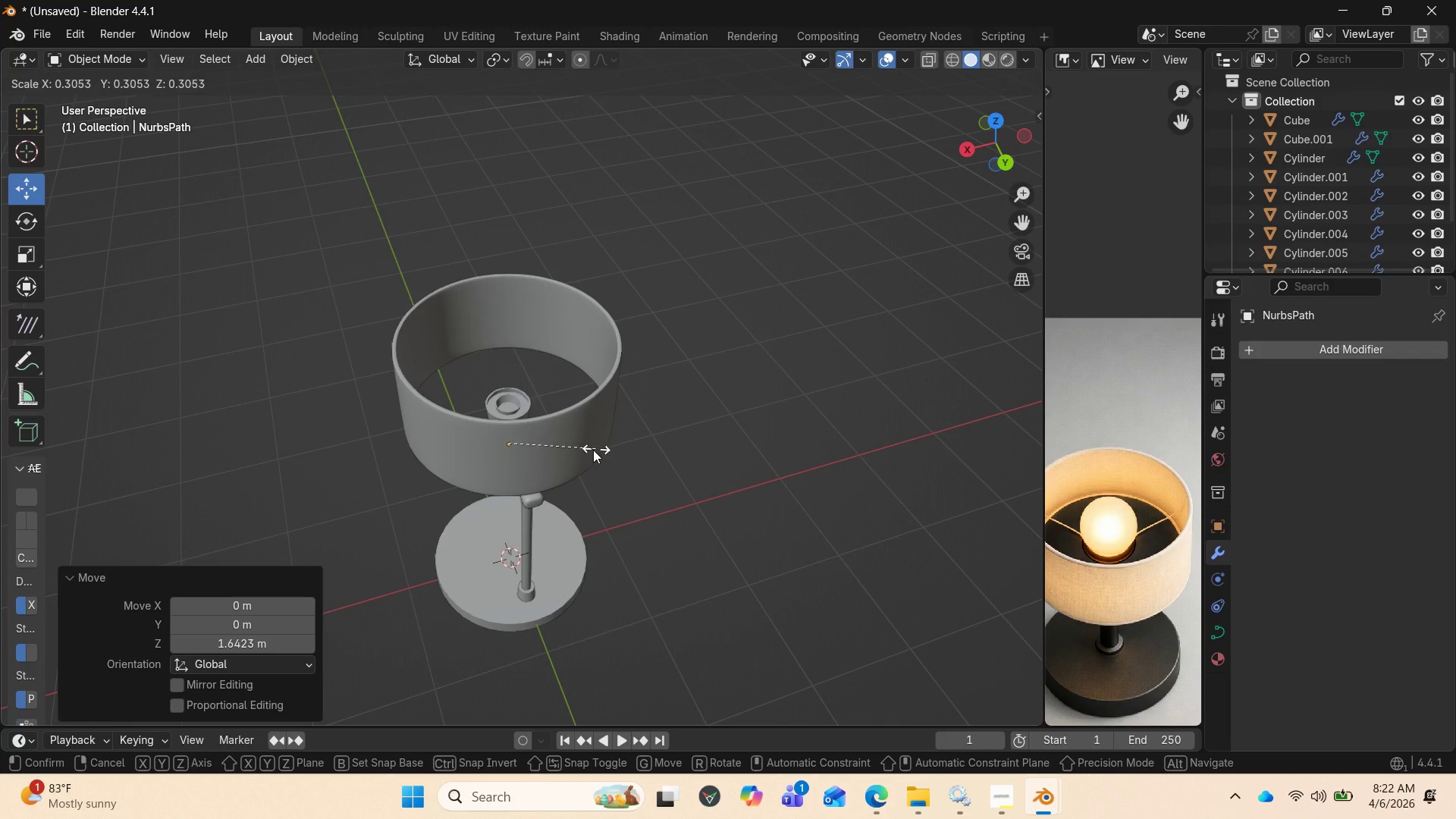 
left_click([576, 453])
 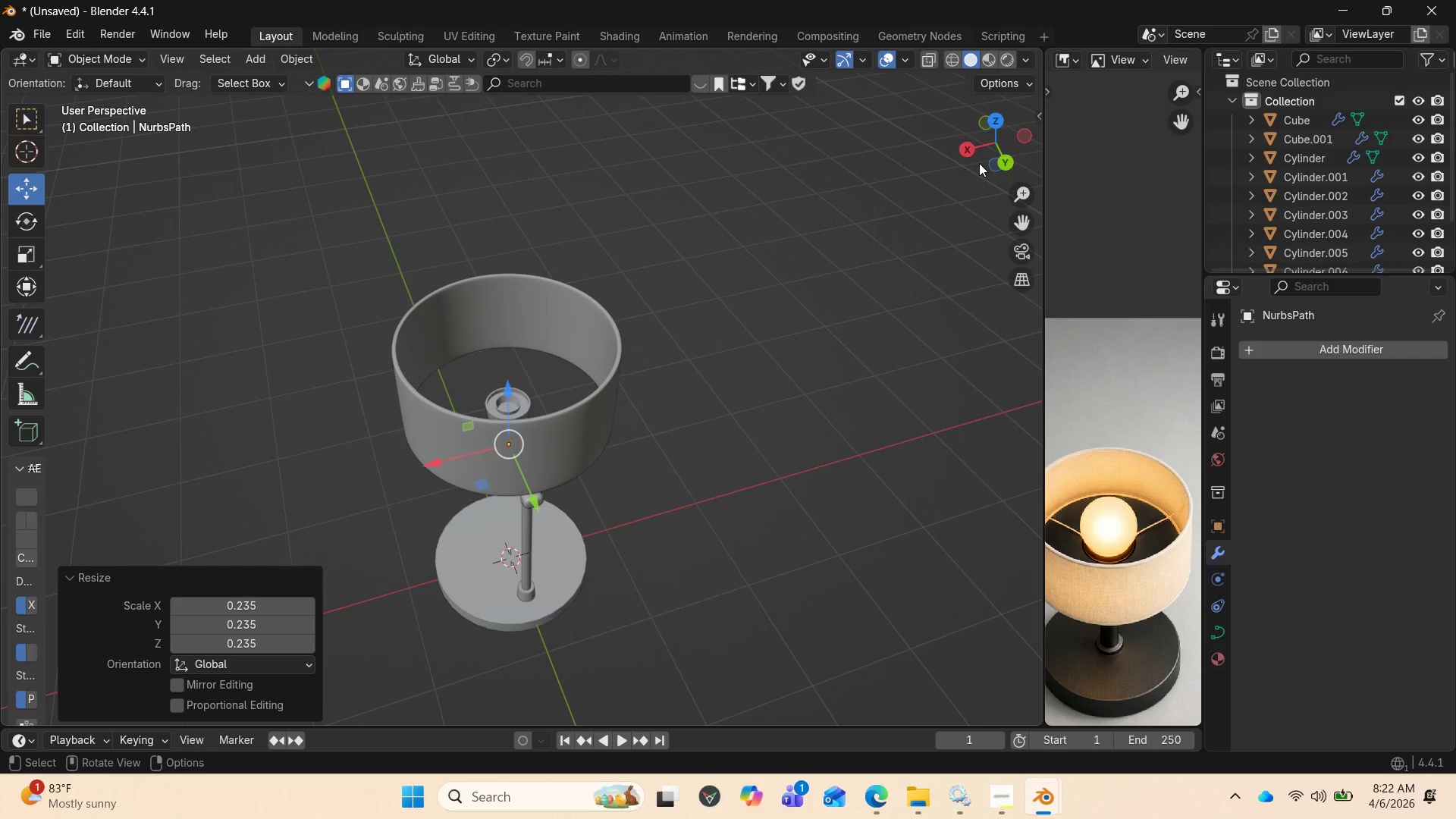 
left_click_drag(start_coordinate=[977, 149], to_coordinate=[61, 193])
 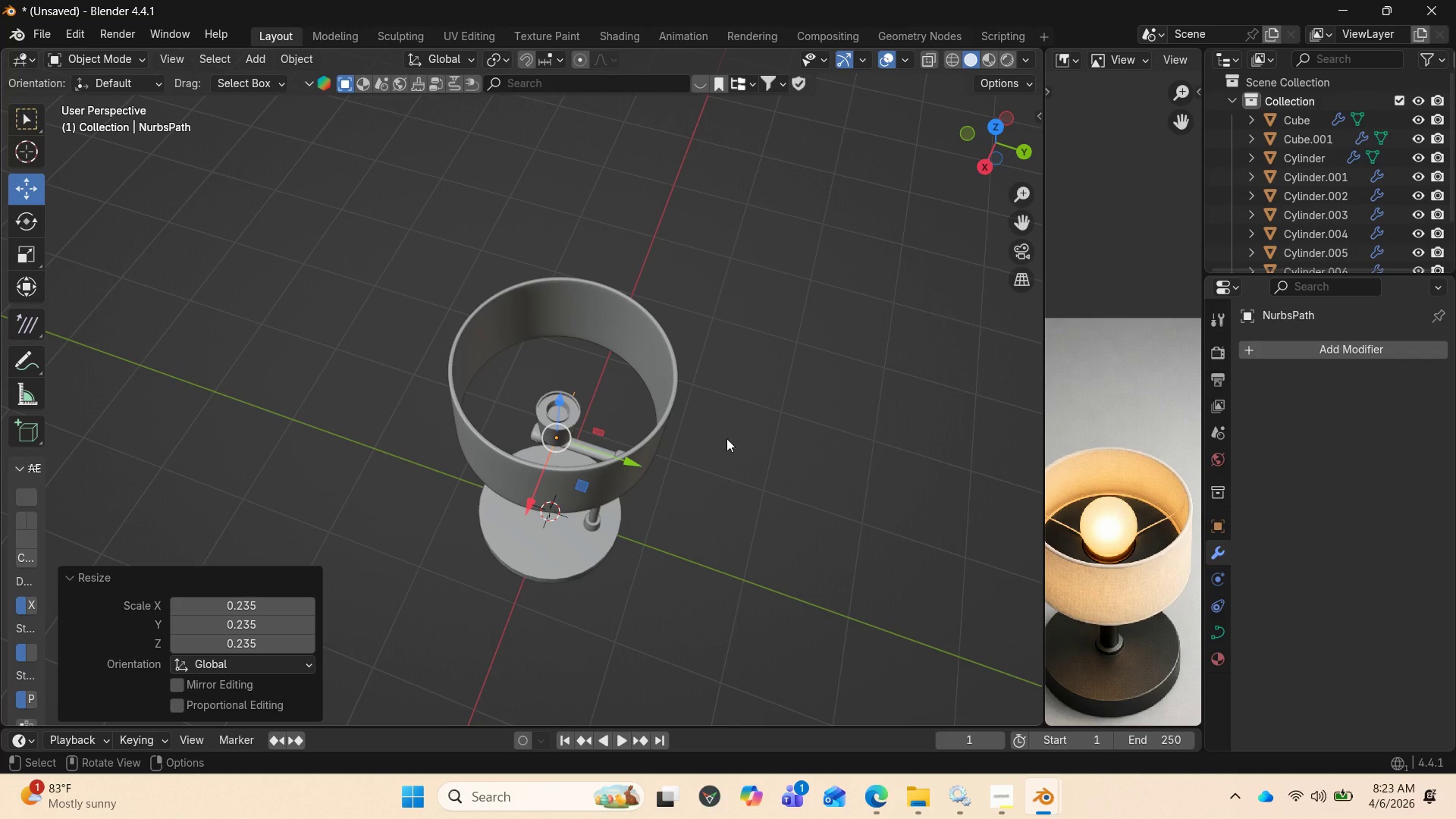 
key(S)
 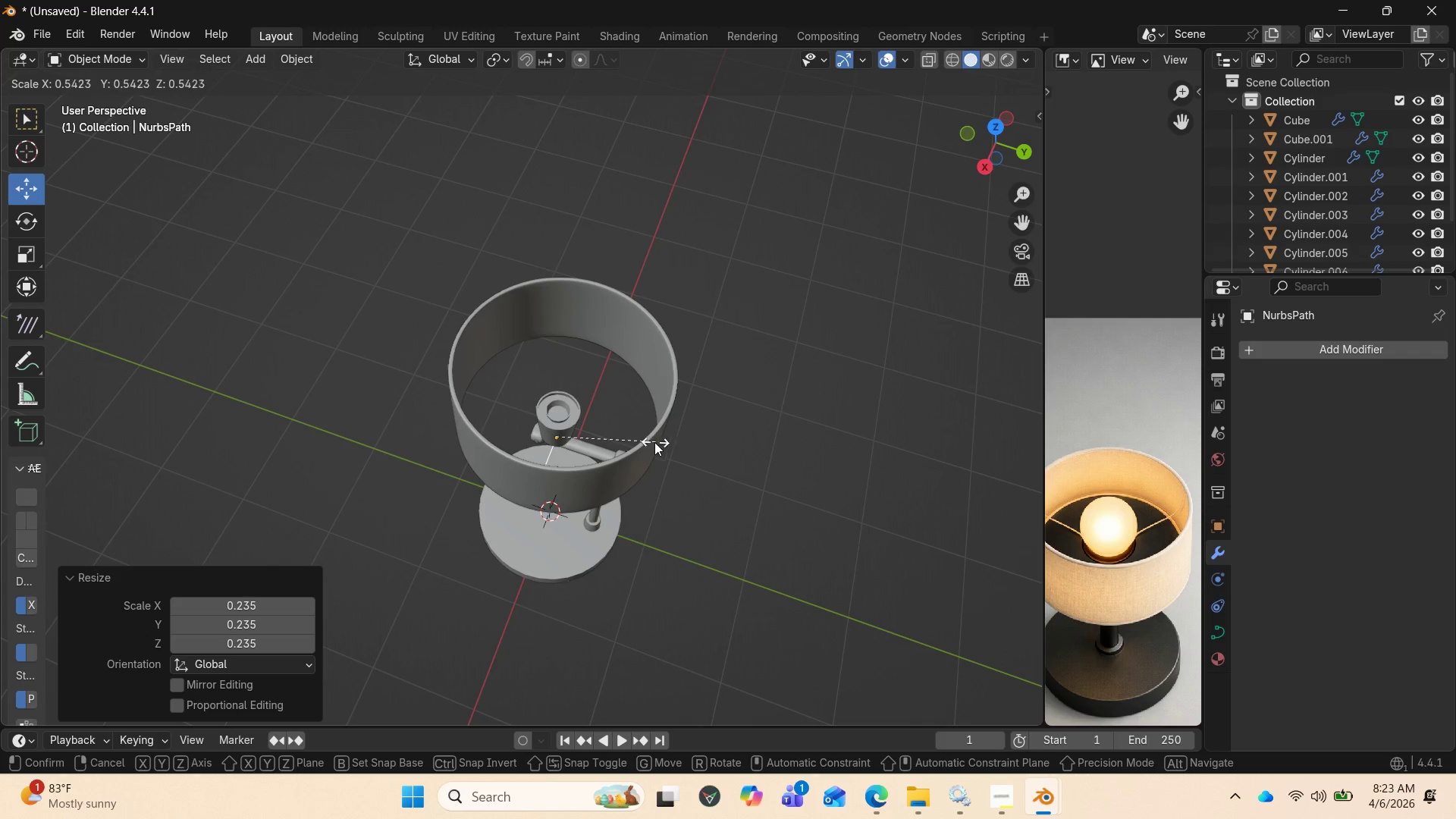 
left_click([642, 442])
 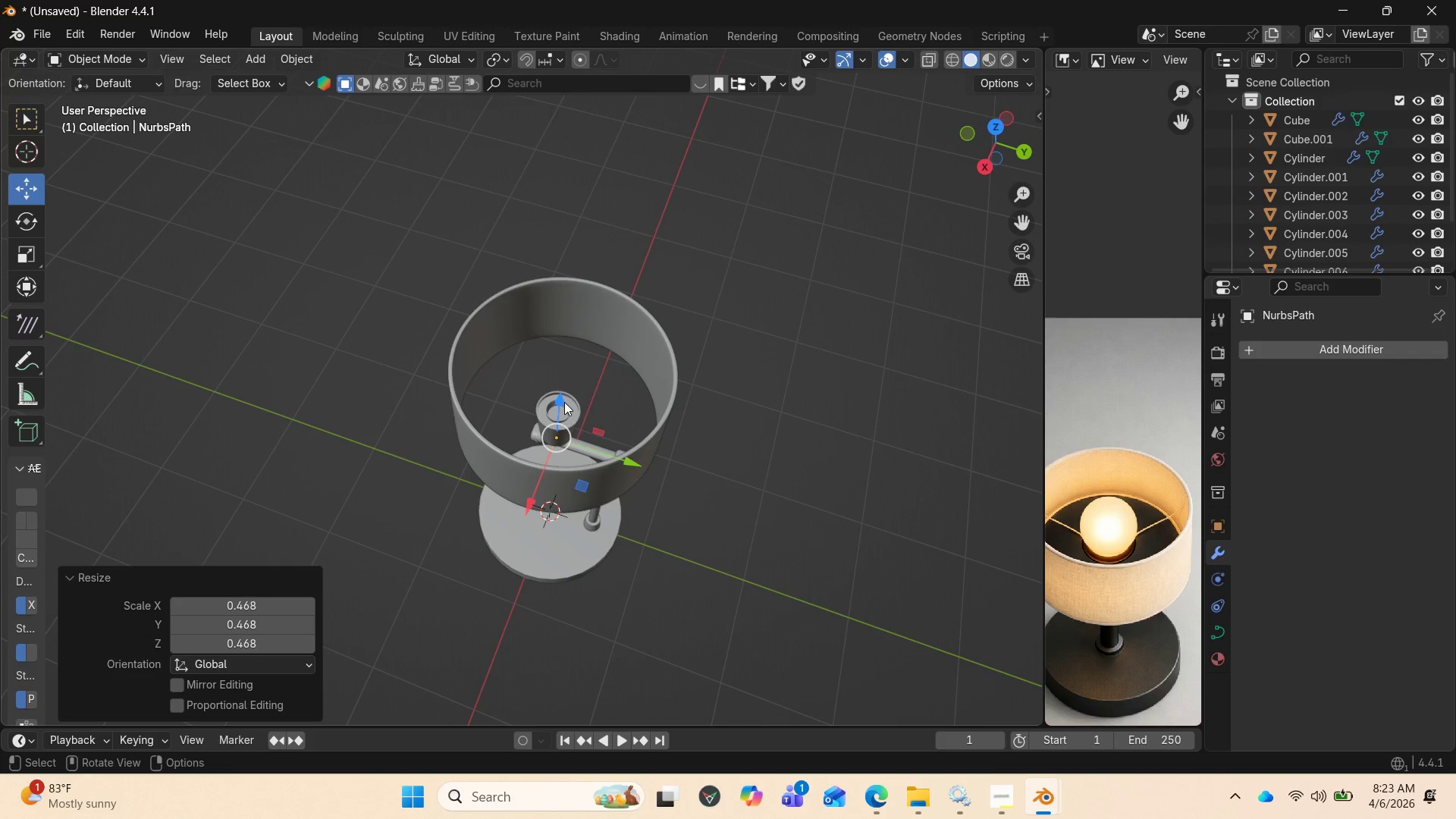 
left_click_drag(start_coordinate=[564, 402], to_coordinate=[570, 344])
 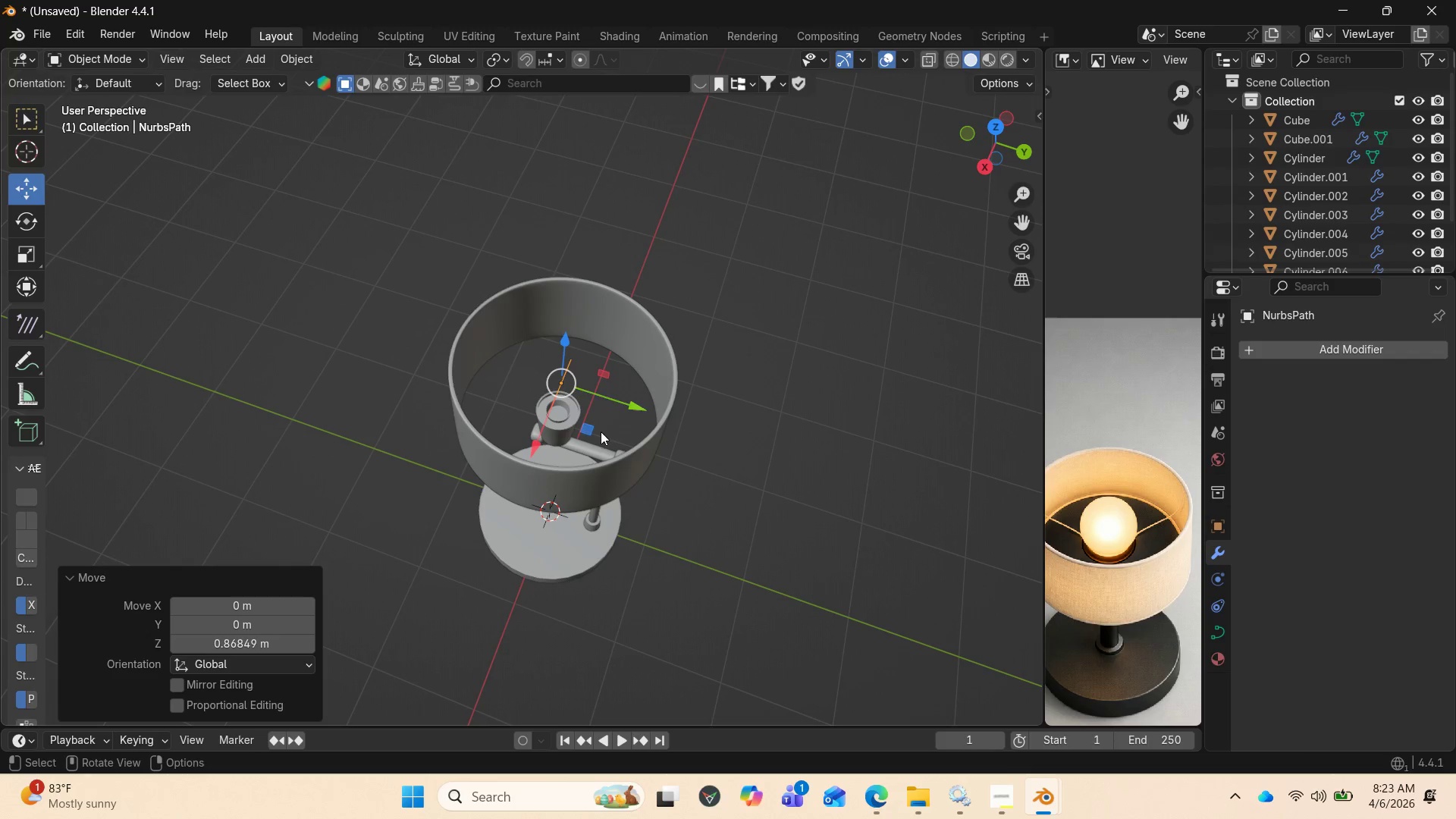 
scroll: coordinate [609, 428], scroll_direction: up, amount: 4.0
 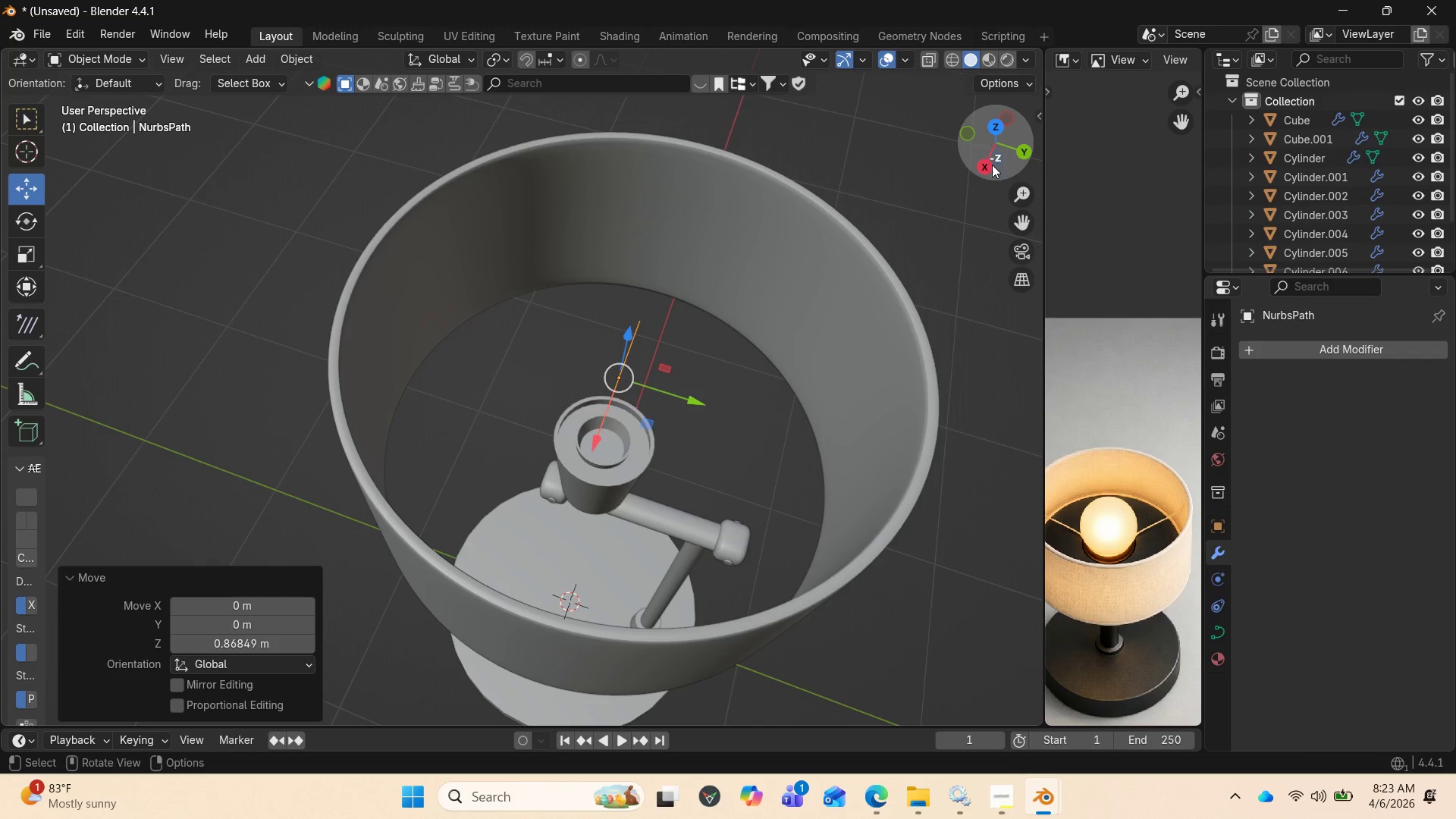 
left_click_drag(start_coordinate=[993, 143], to_coordinate=[833, 83])
 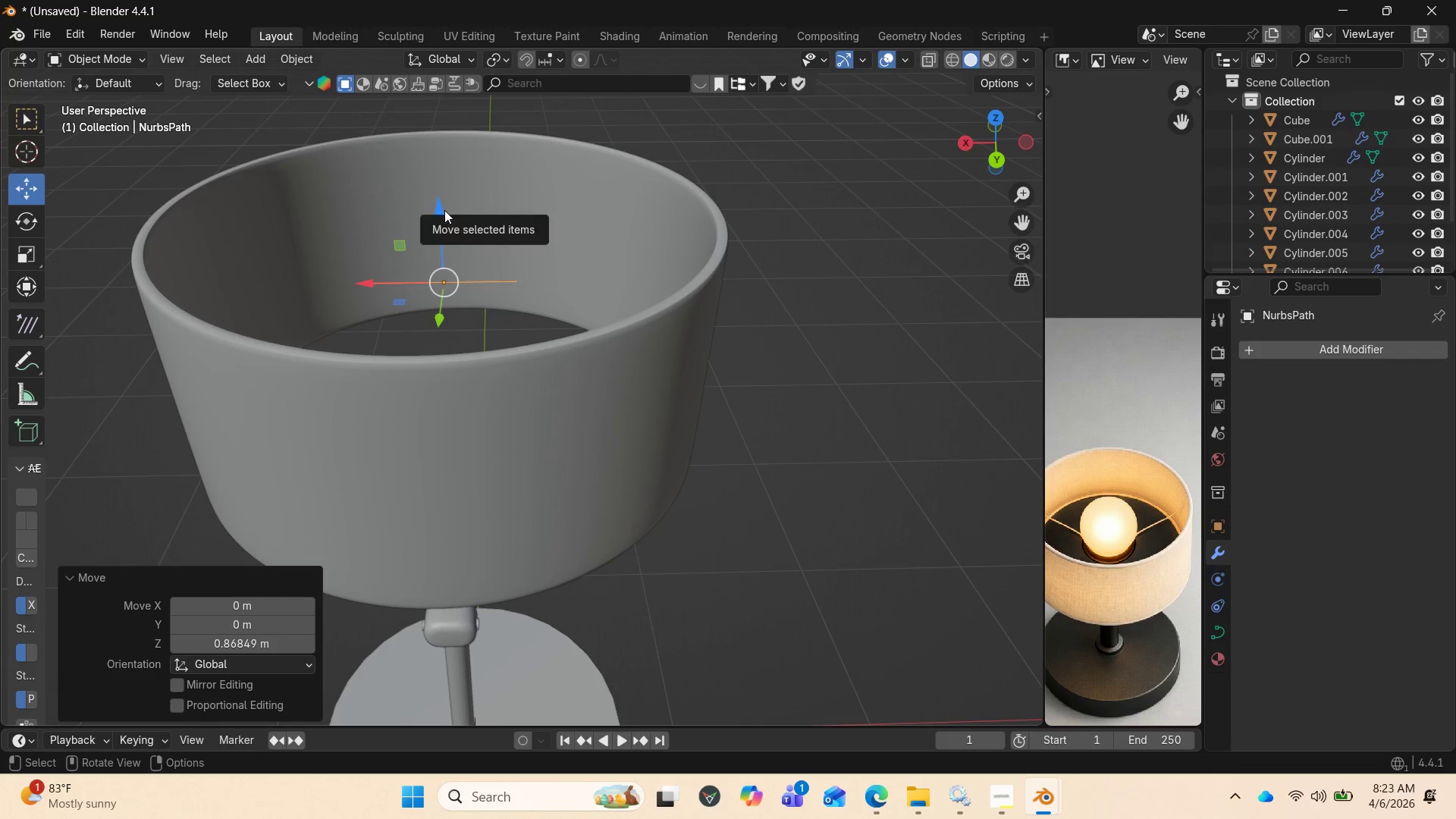 
left_click_drag(start_coordinate=[441, 210], to_coordinate=[454, 310])
 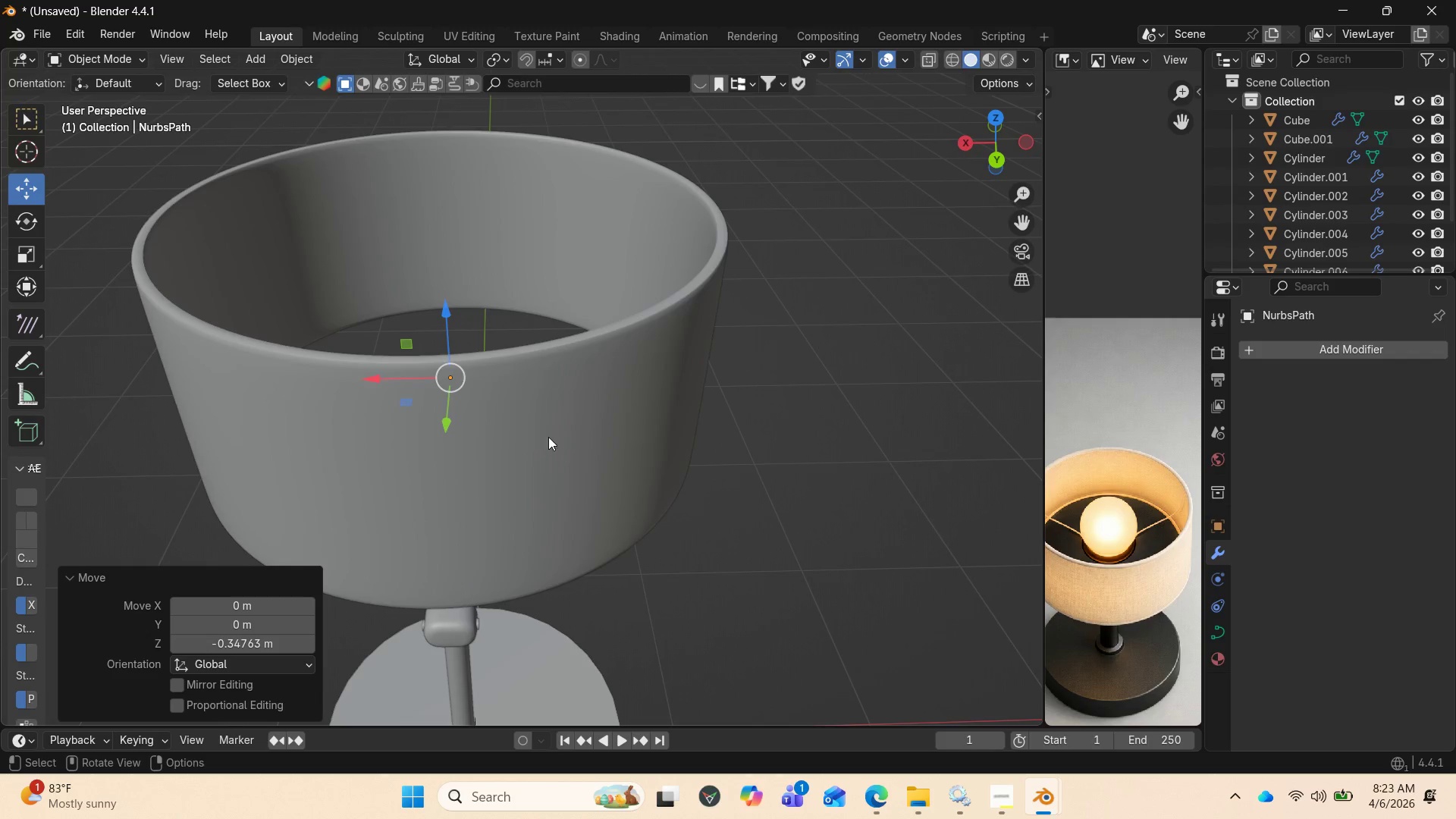 
scroll: coordinate [593, 420], scroll_direction: up, amount: 1.0
 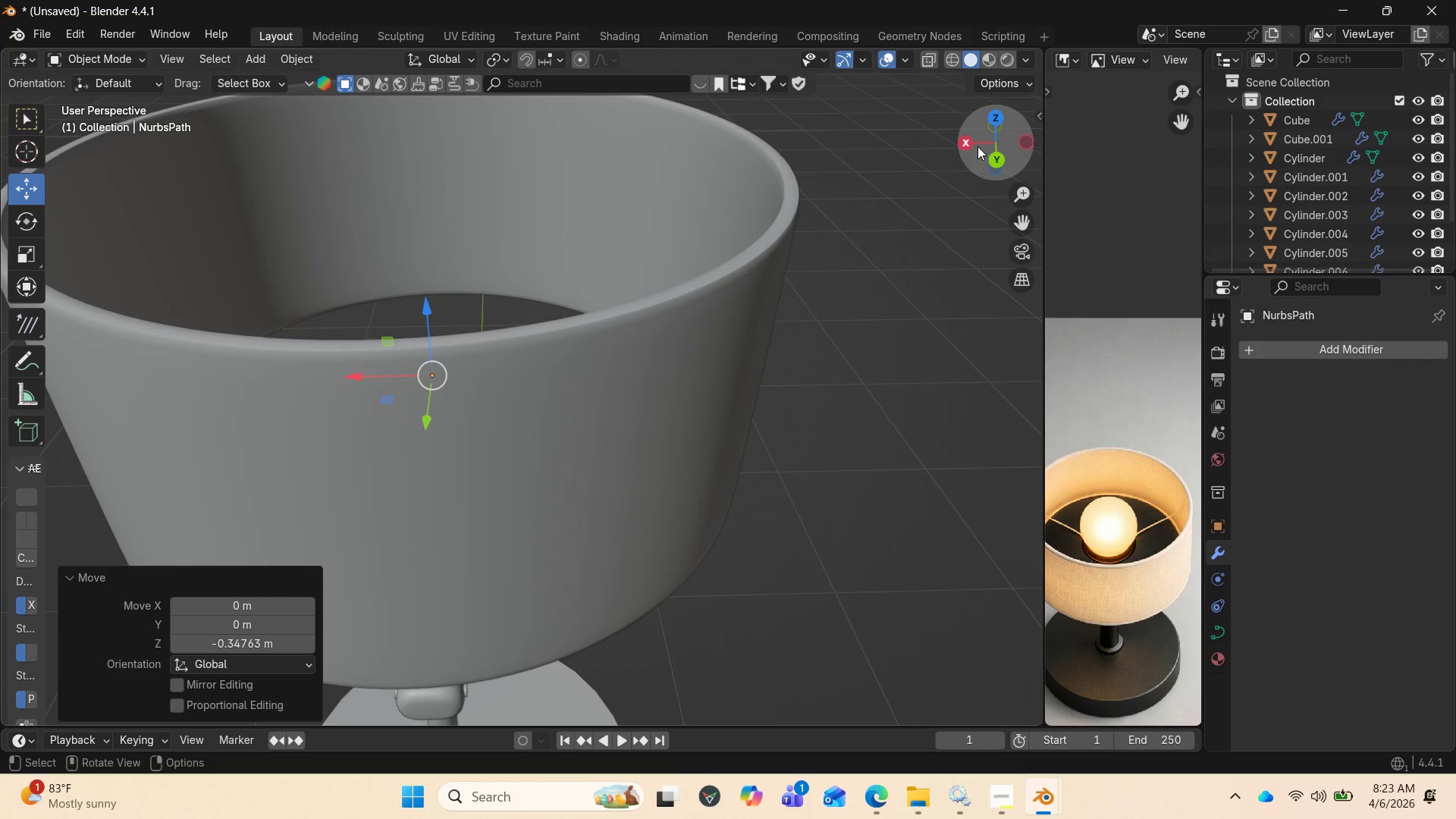 
left_click_drag(start_coordinate=[977, 143], to_coordinate=[25, 182])
 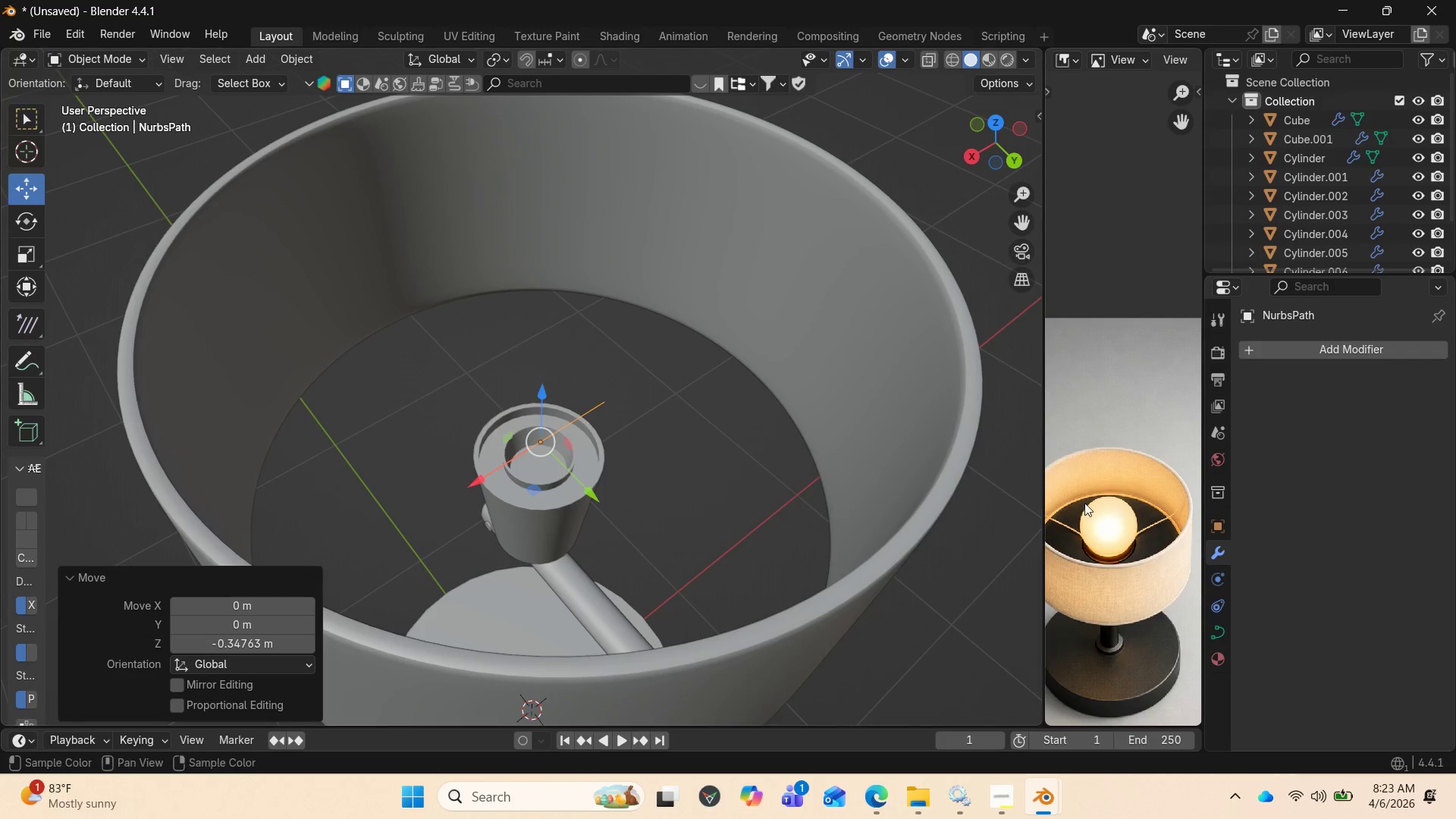 
wait(6.52)
 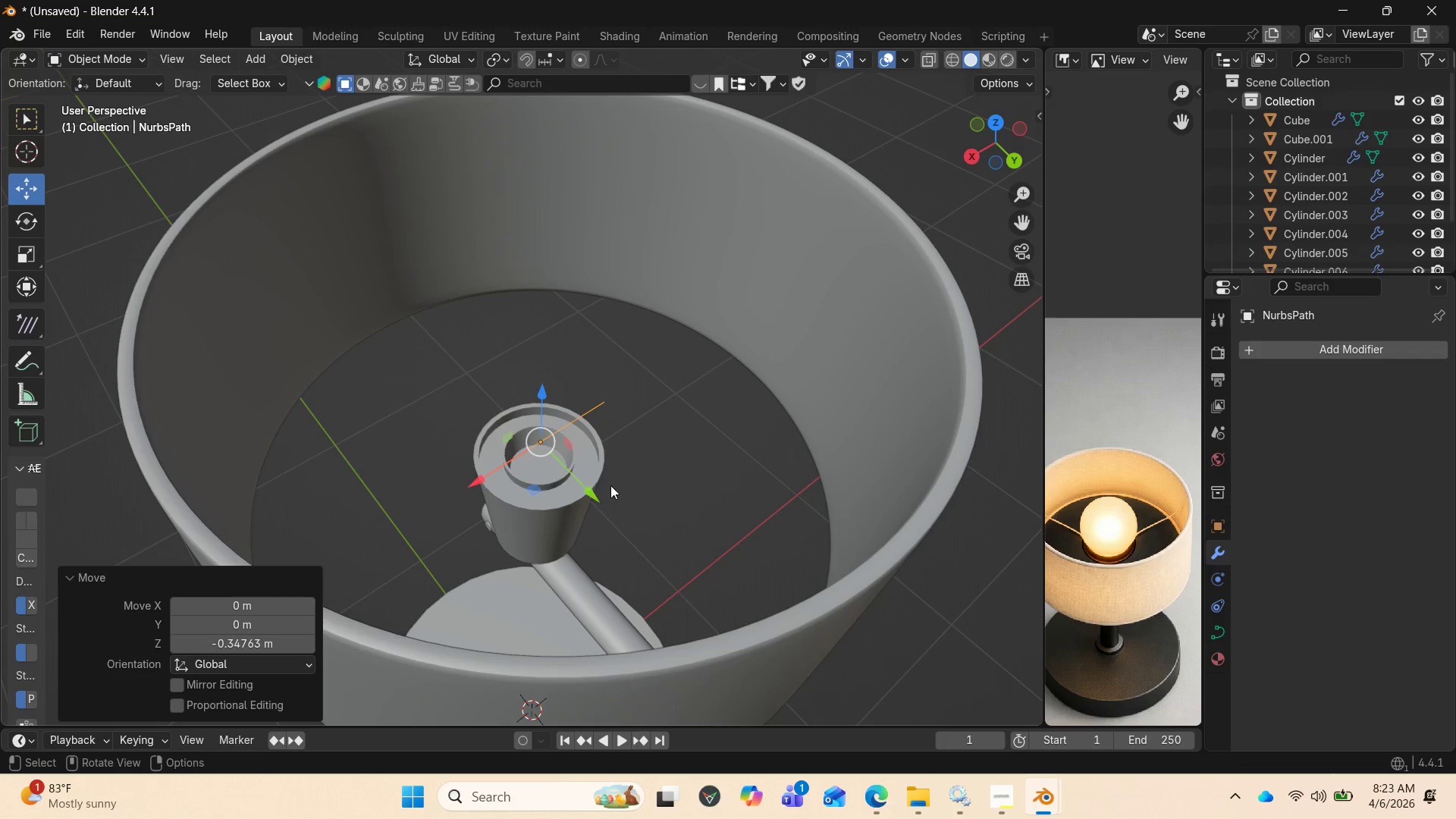 
left_click([1211, 632])
 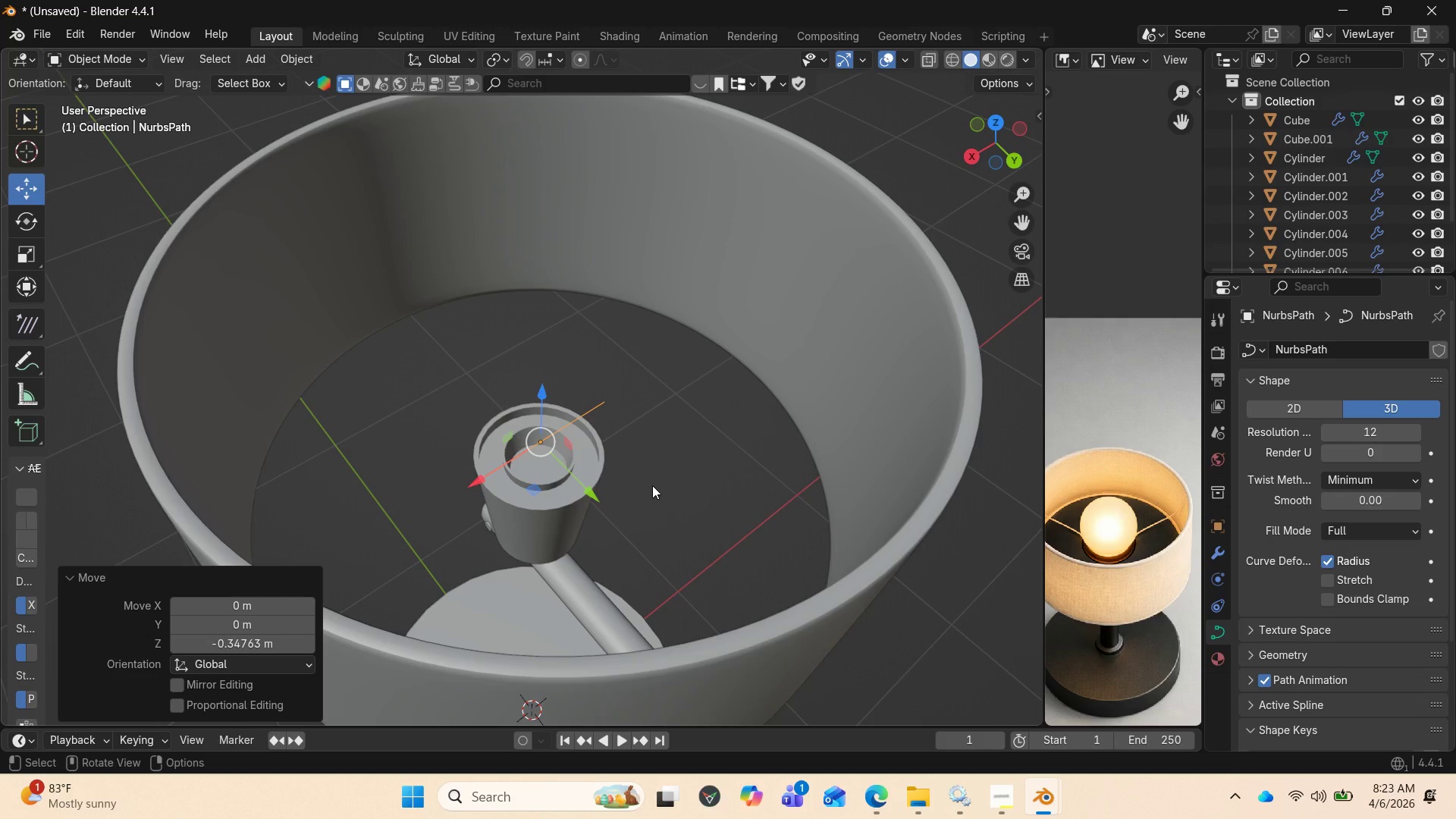 
key(Tab)
 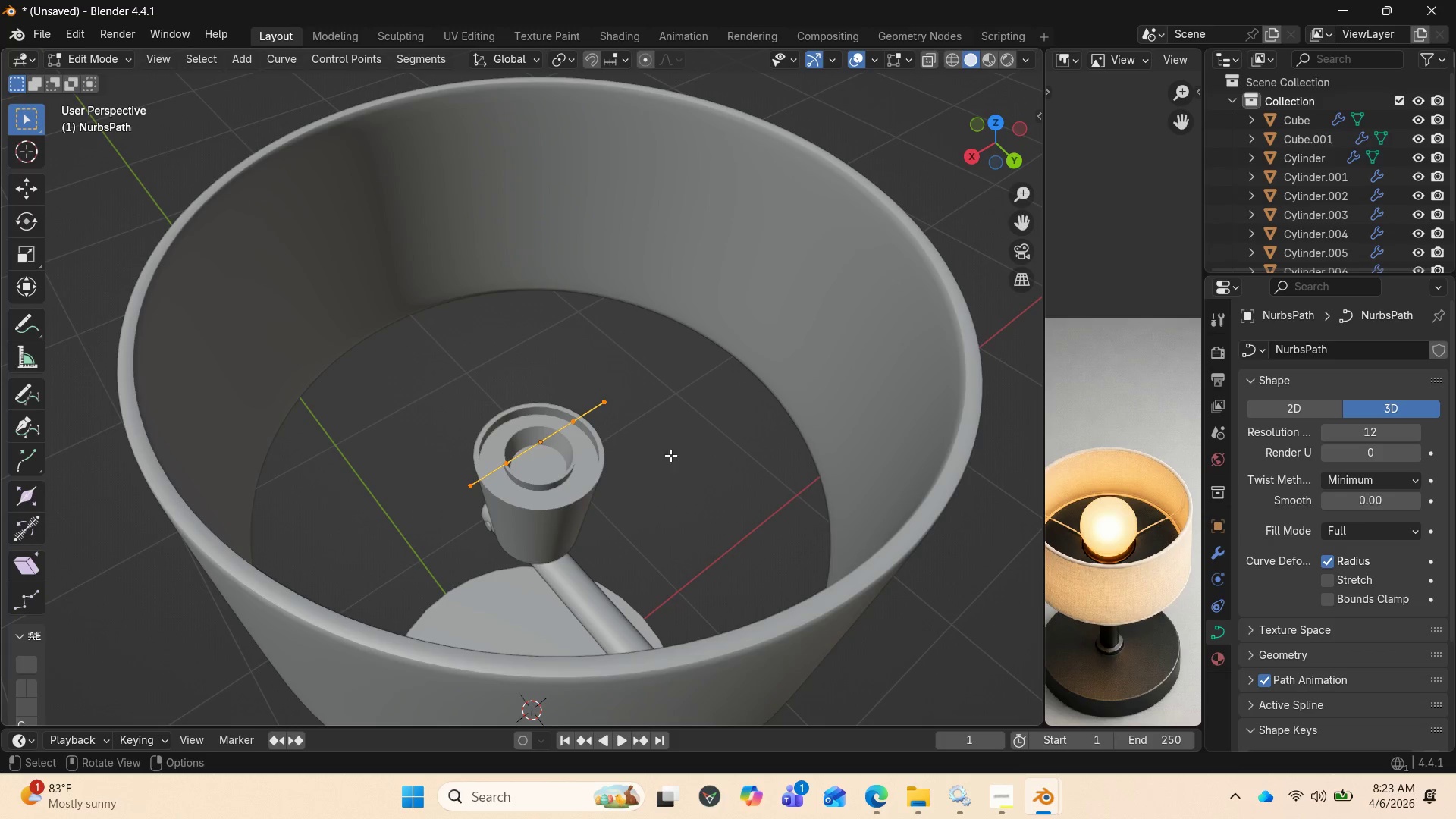 
left_click_drag(start_coordinate=[983, 154], to_coordinate=[903, 145])
 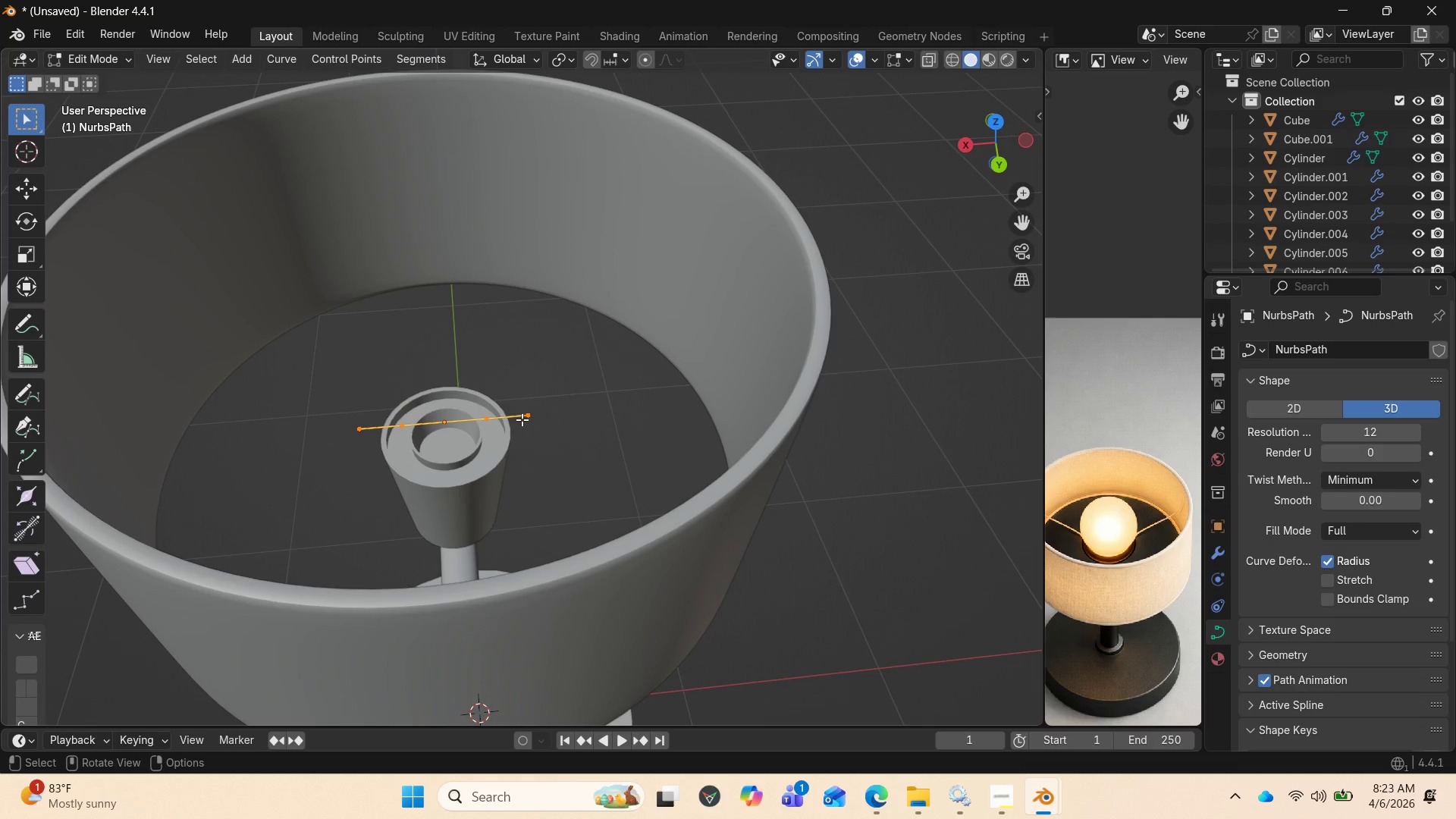 
left_click([522, 416])
 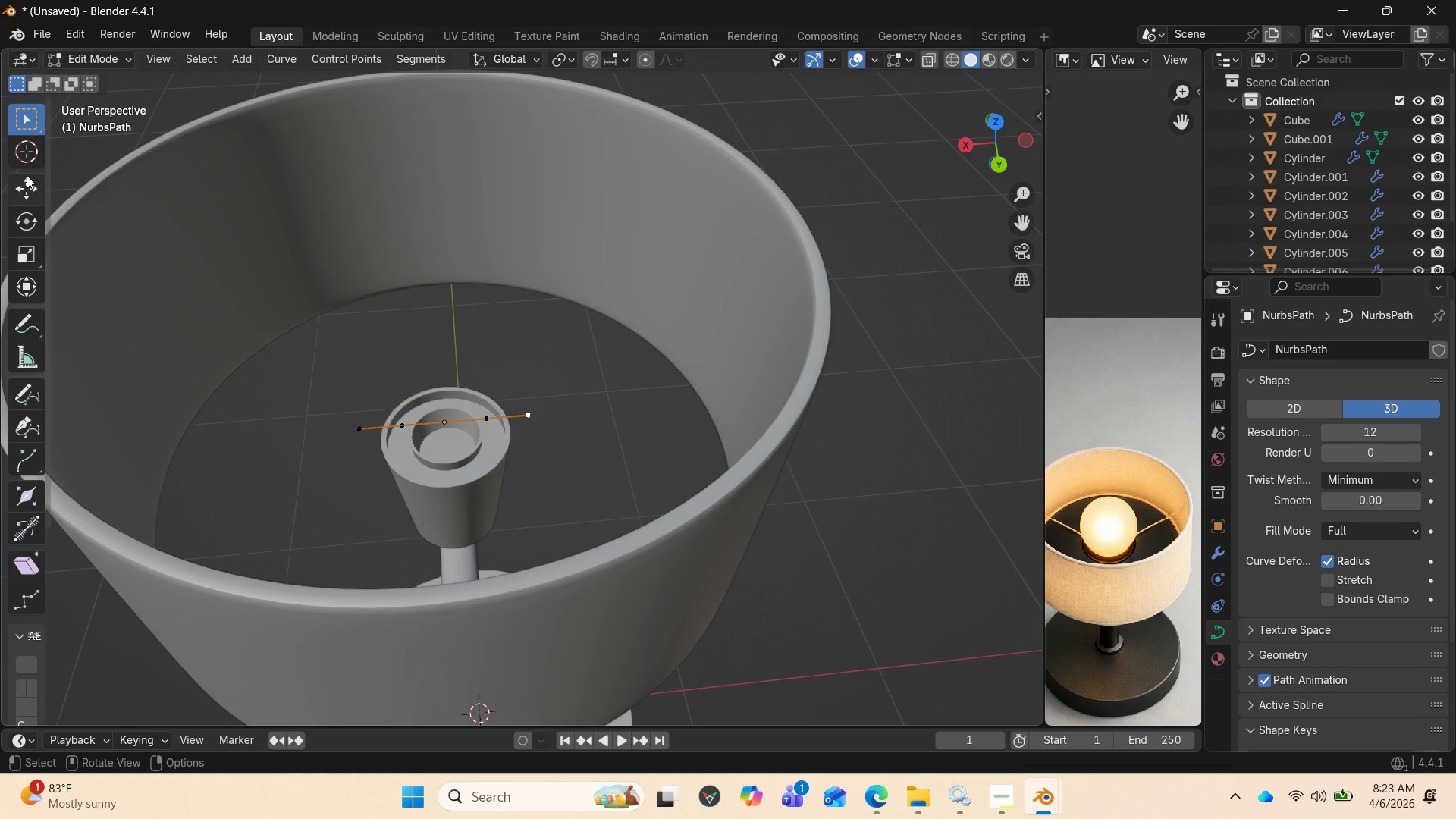 
left_click([19, 184])
 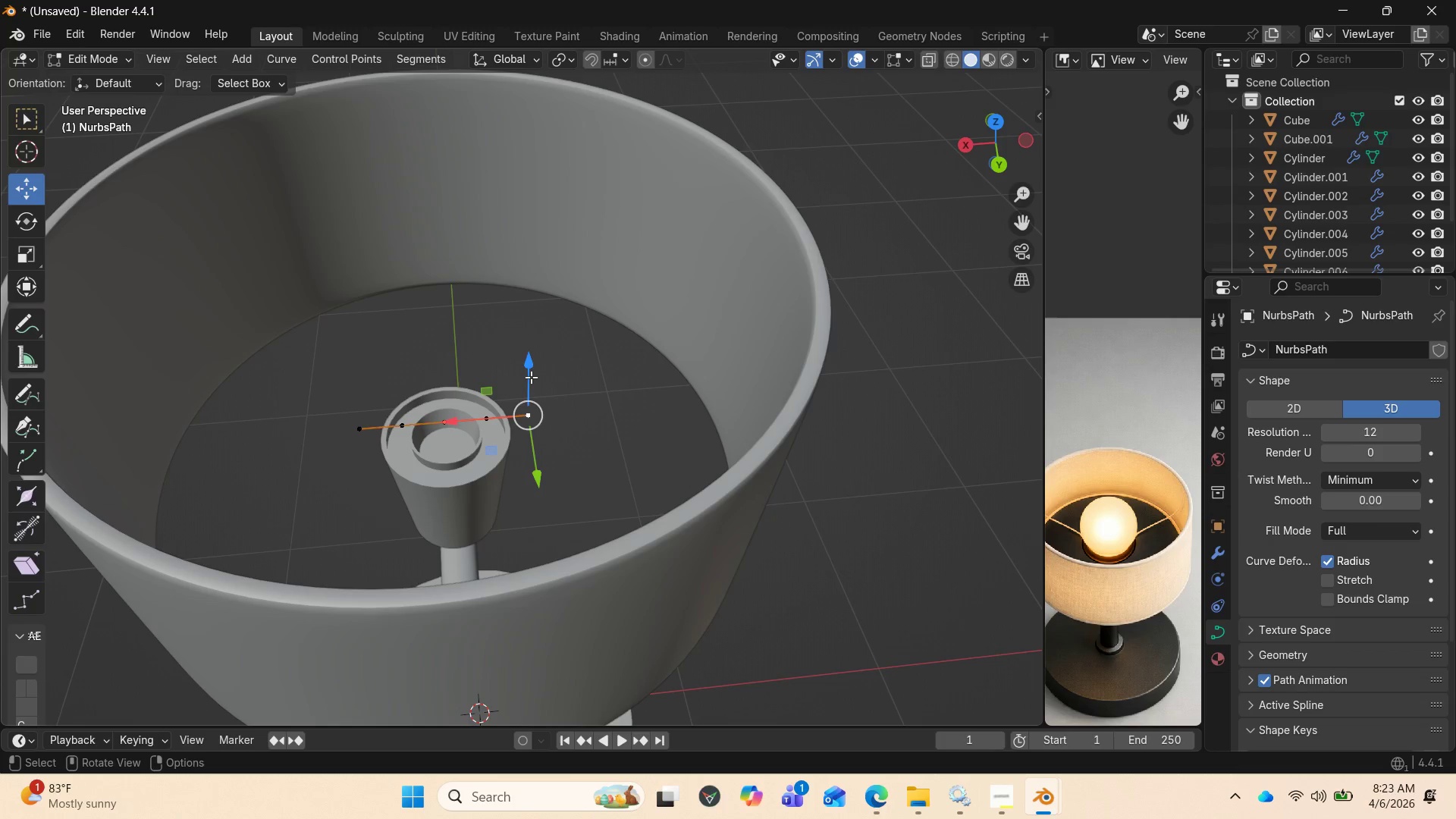 
left_click_drag(start_coordinate=[530, 377], to_coordinate=[544, 319])
 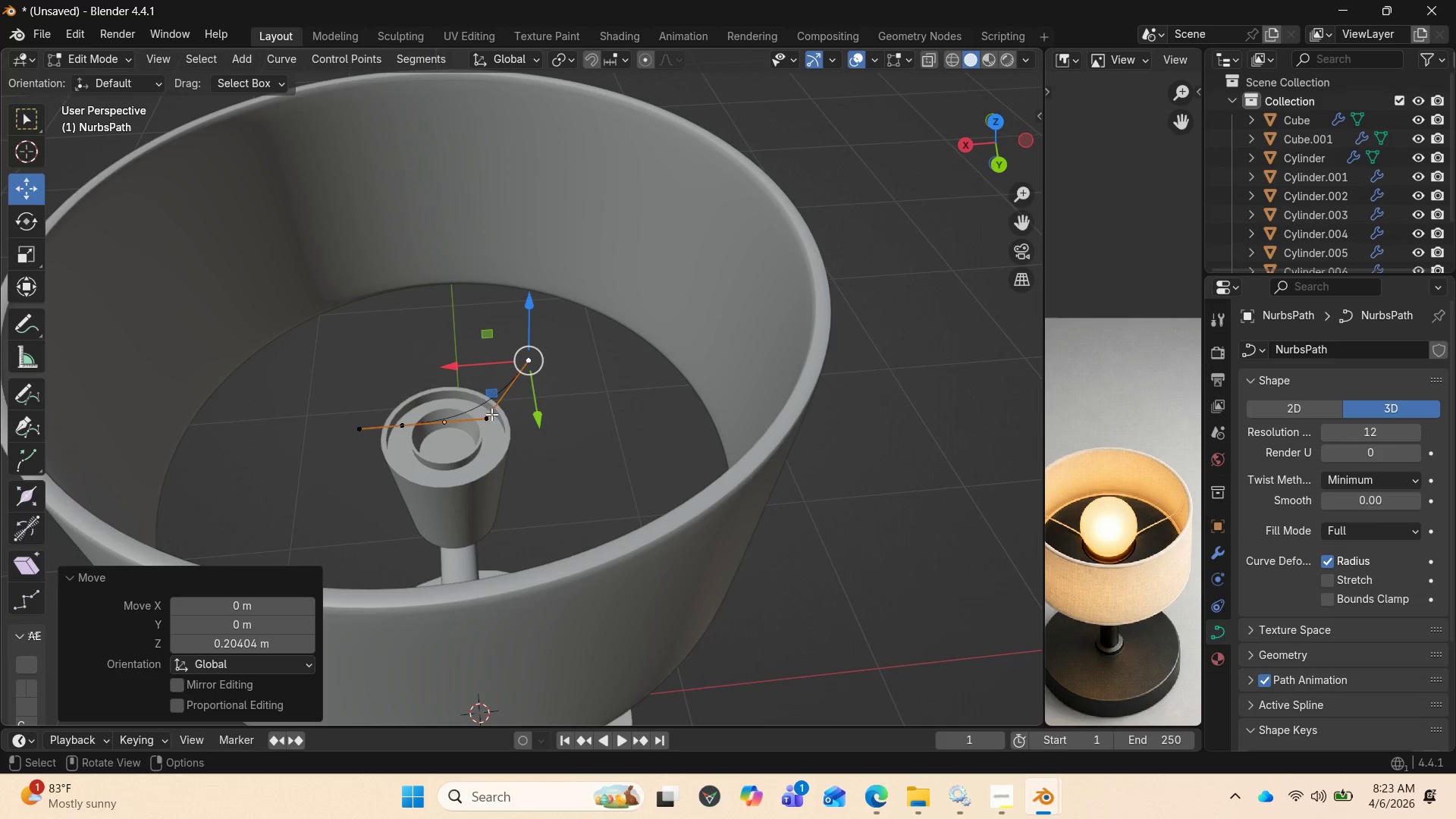 
left_click([489, 416])
 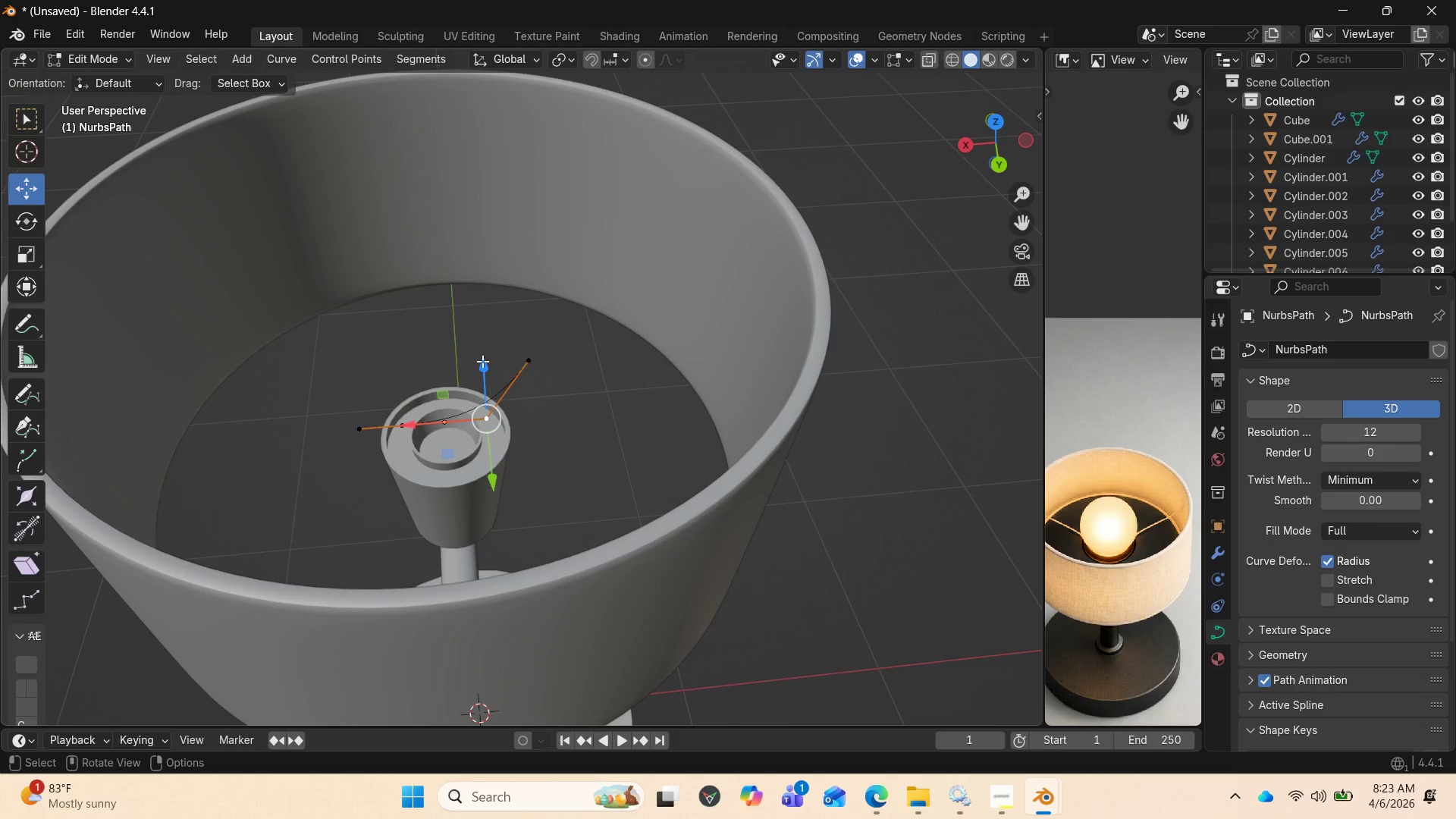 
left_click_drag(start_coordinate=[483, 362], to_coordinate=[488, 331])
 